 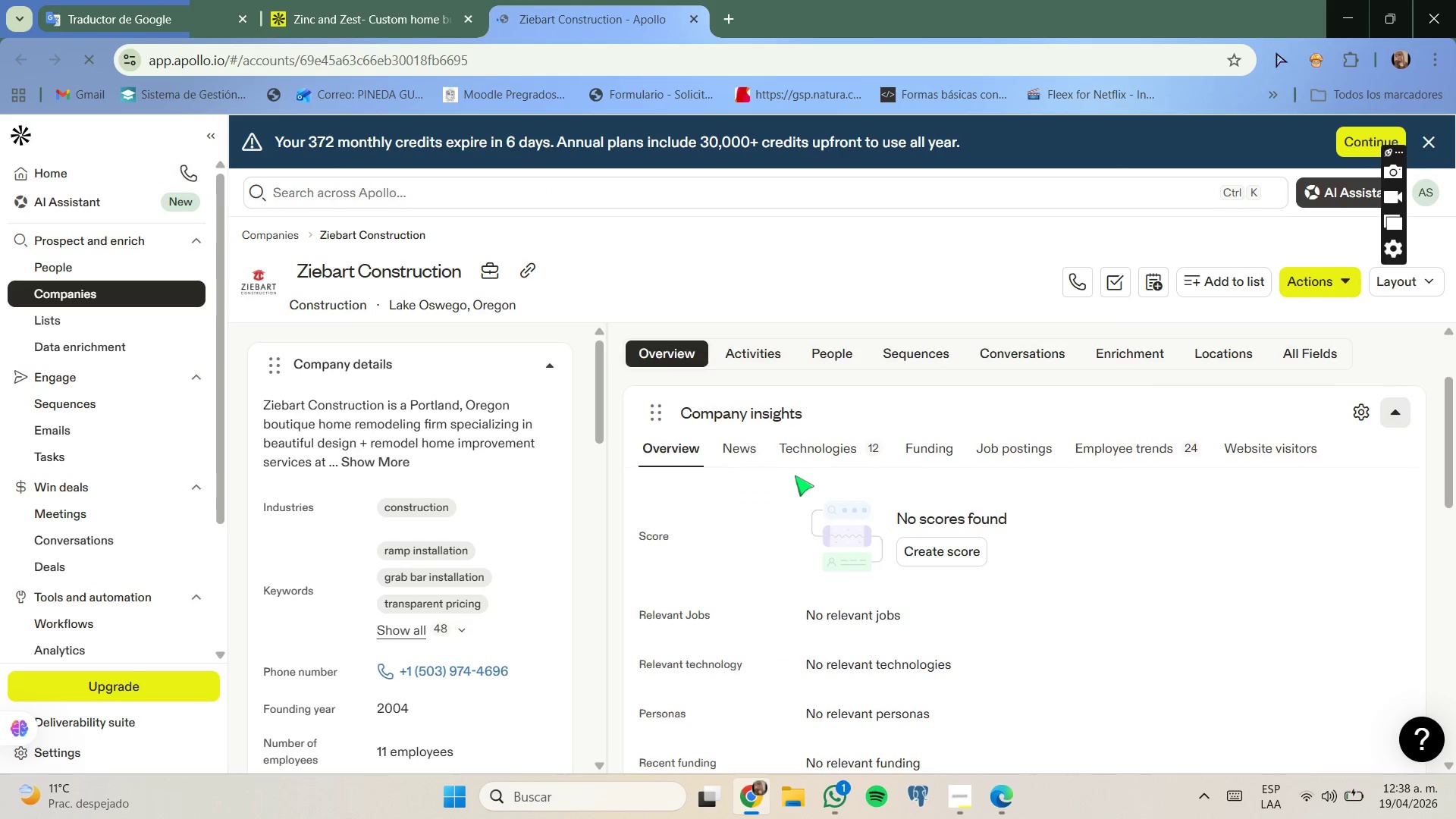 
scroll: coordinate [784, 479], scroll_direction: down, amount: 7.0
 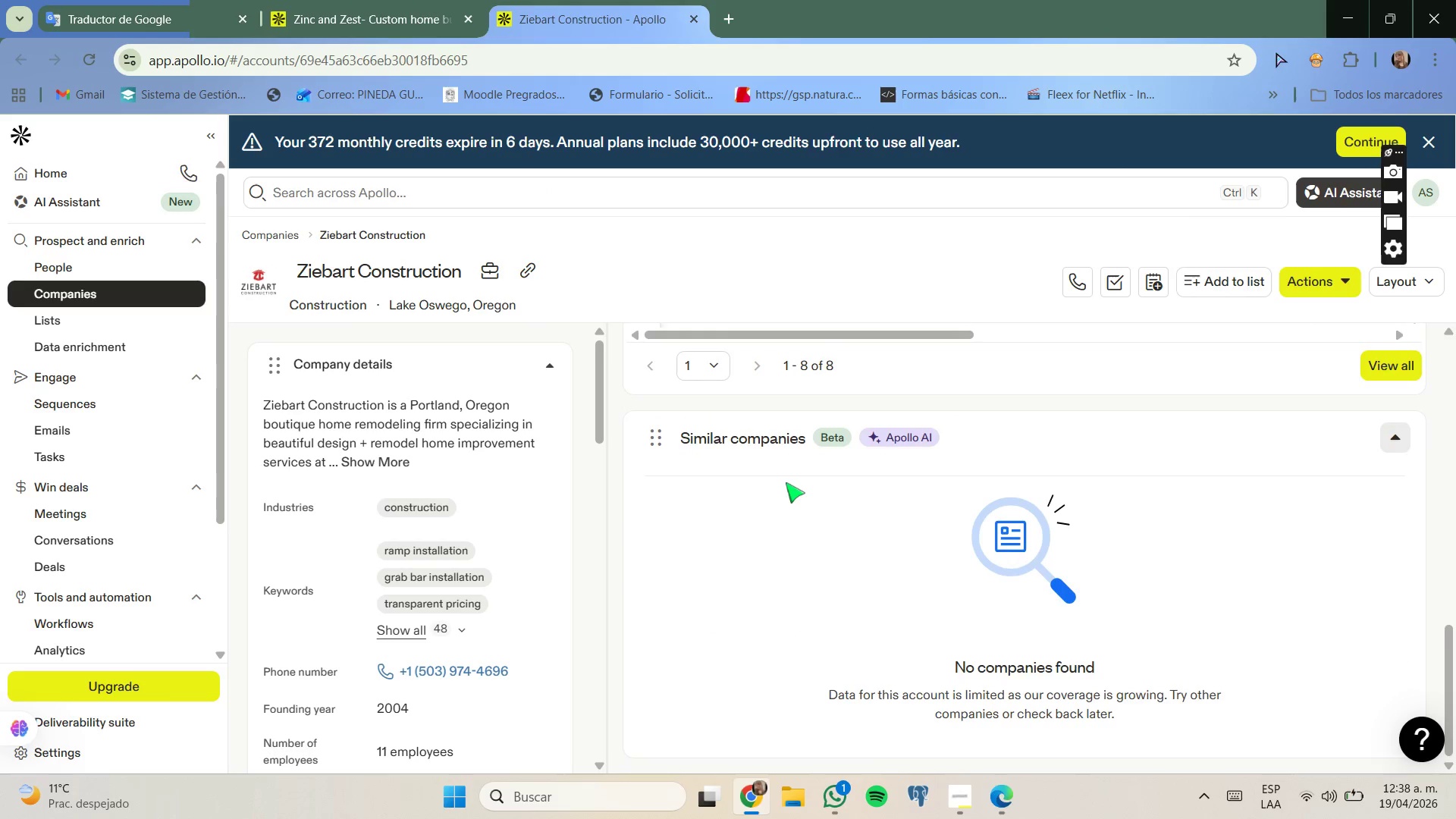 
scroll: coordinate [786, 485], scroll_direction: none, amount: 0.0
 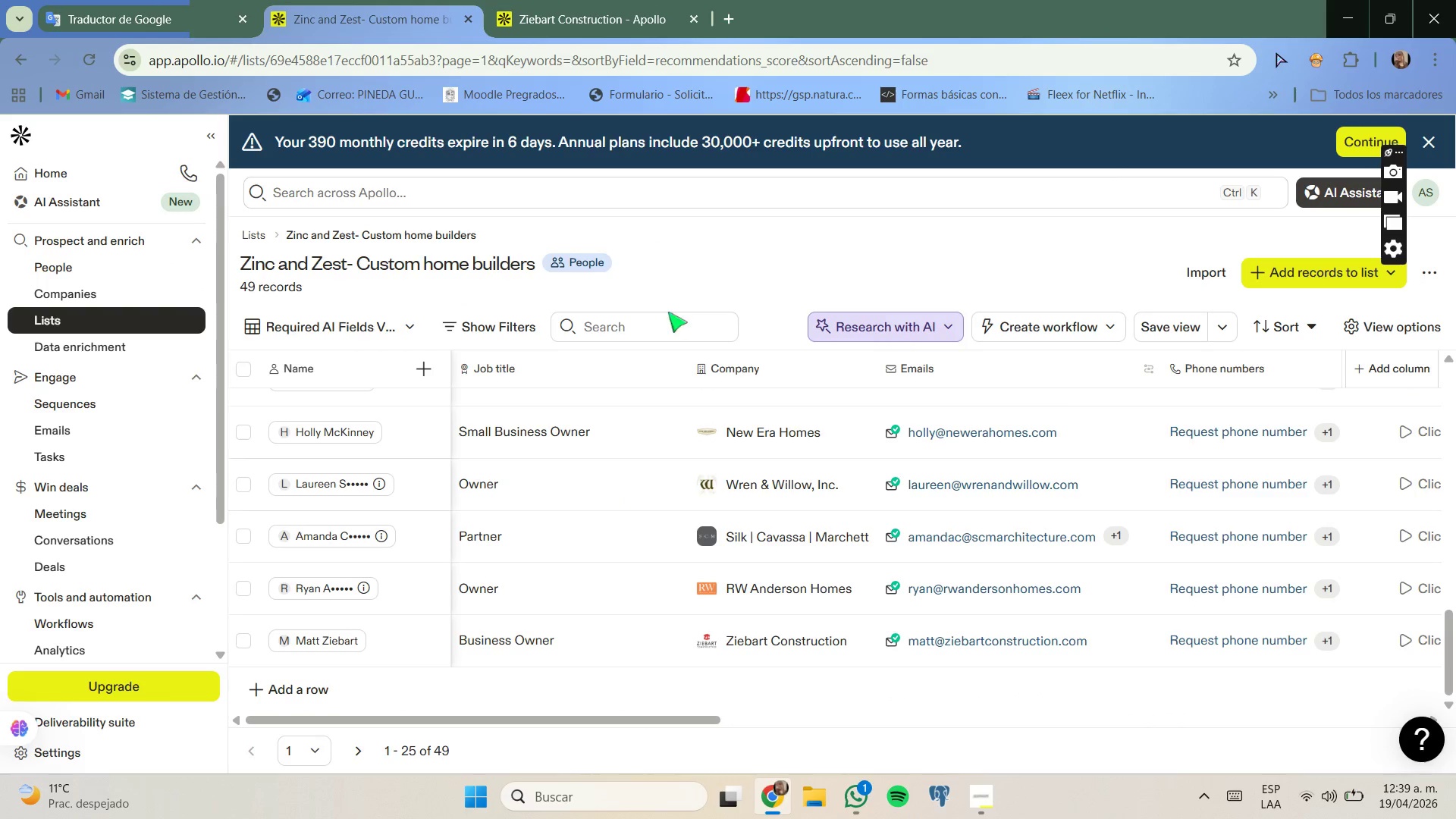 
right_click([803, 591])
 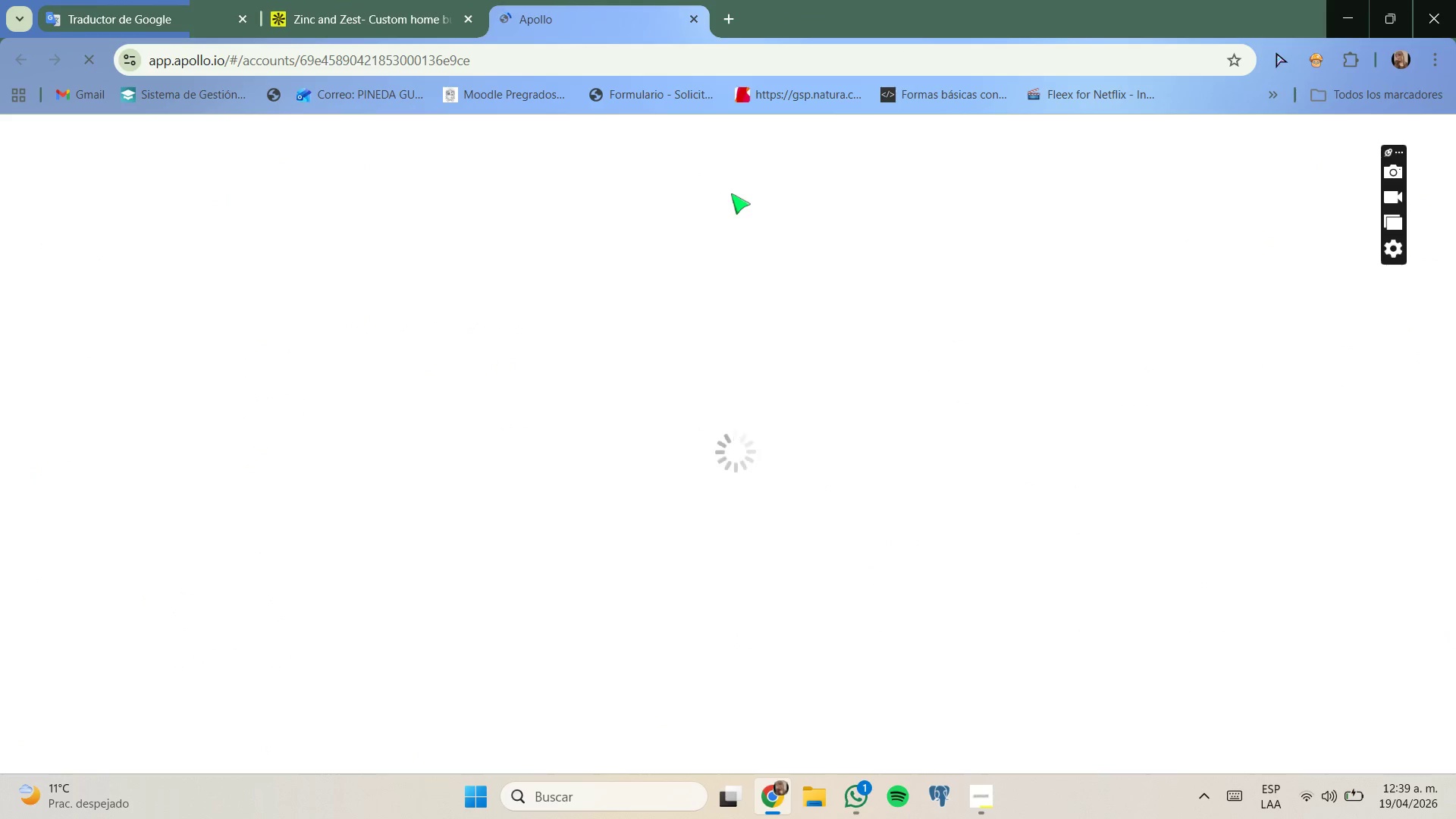 
wait(11.61)
 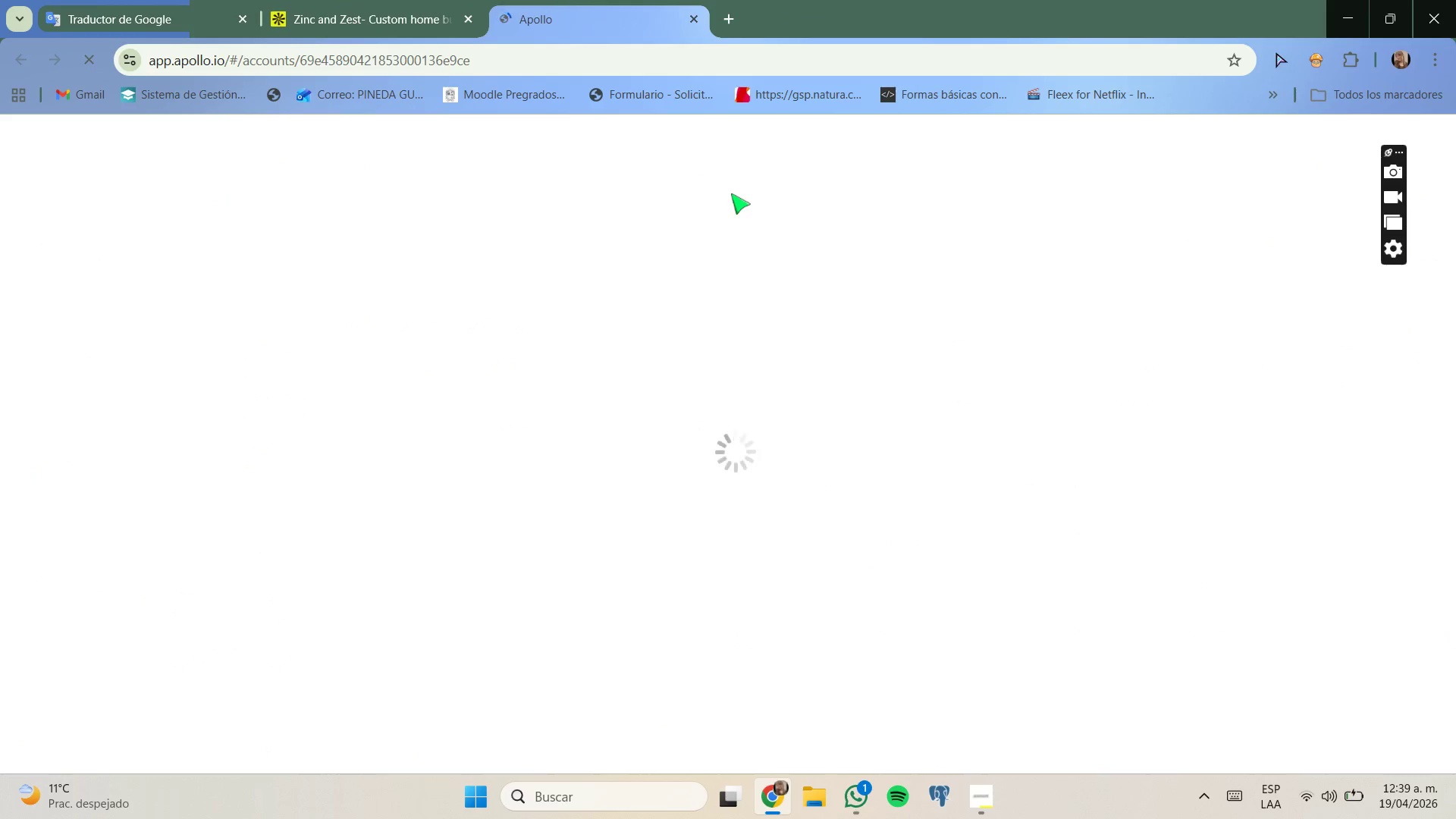 
left_click([750, 799])
 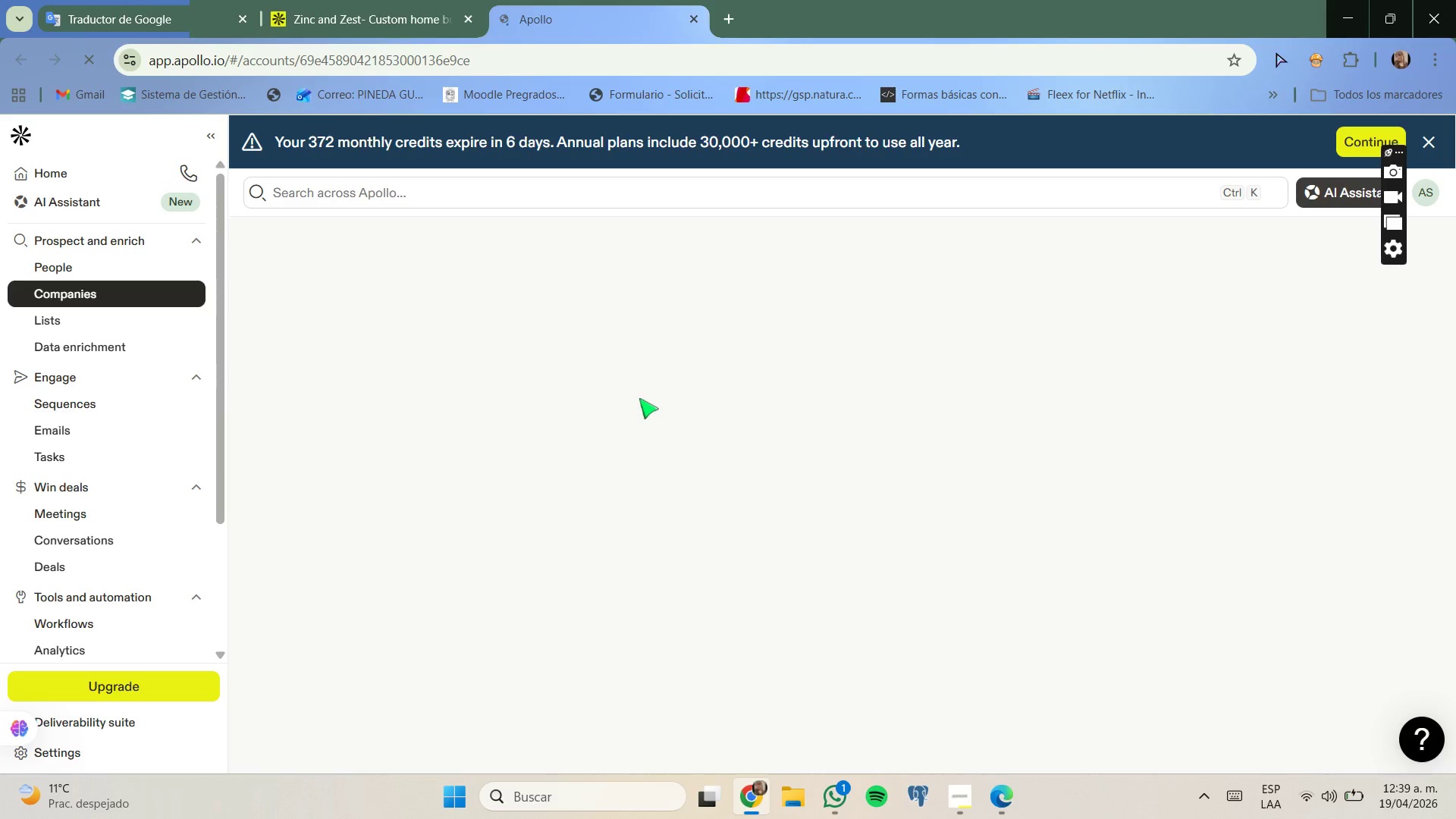 
scroll: coordinate [880, 676], scroll_direction: down, amount: 7.0
 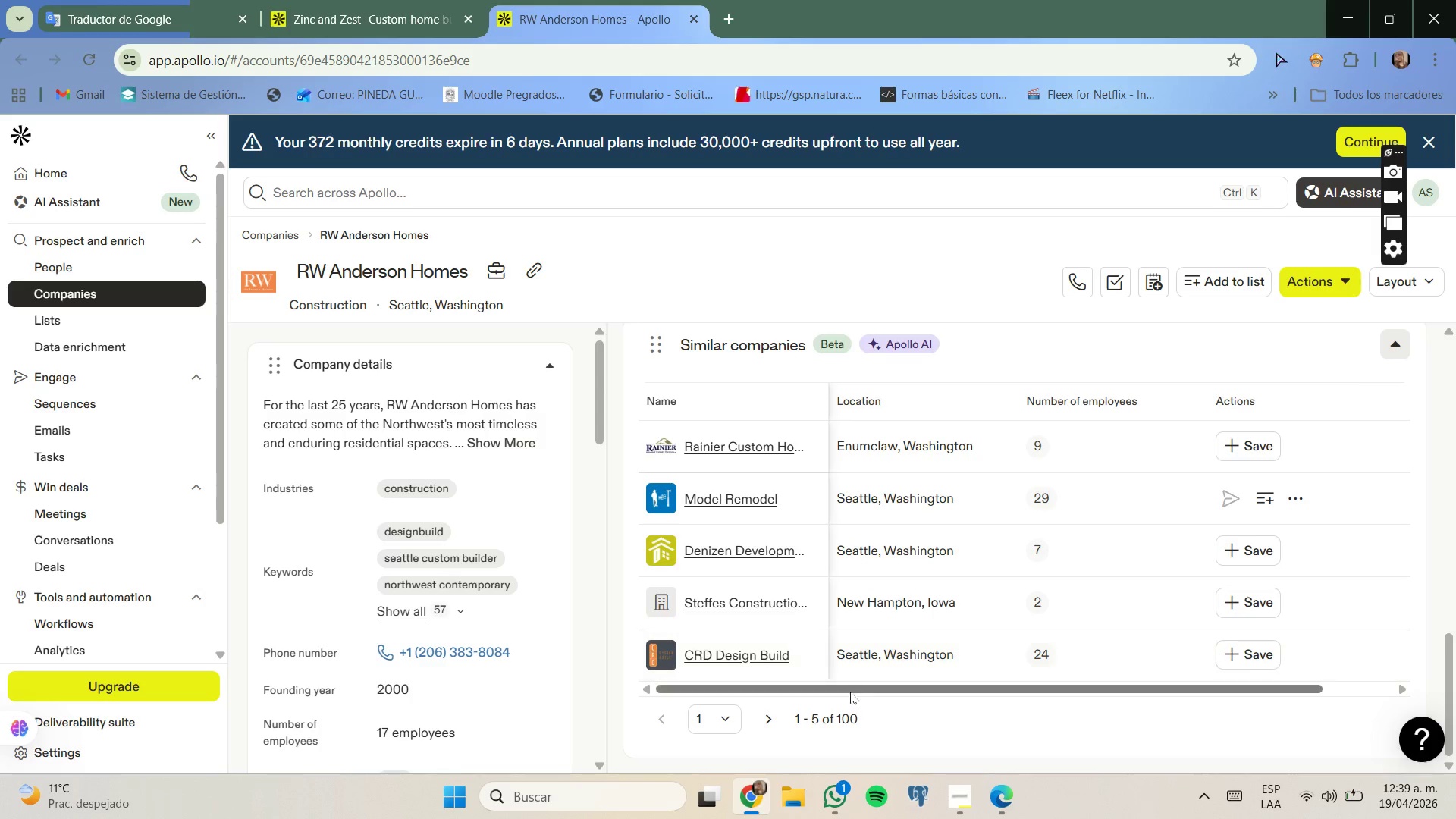 
left_click_drag(start_coordinate=[852, 692], to_coordinate=[810, 679])
 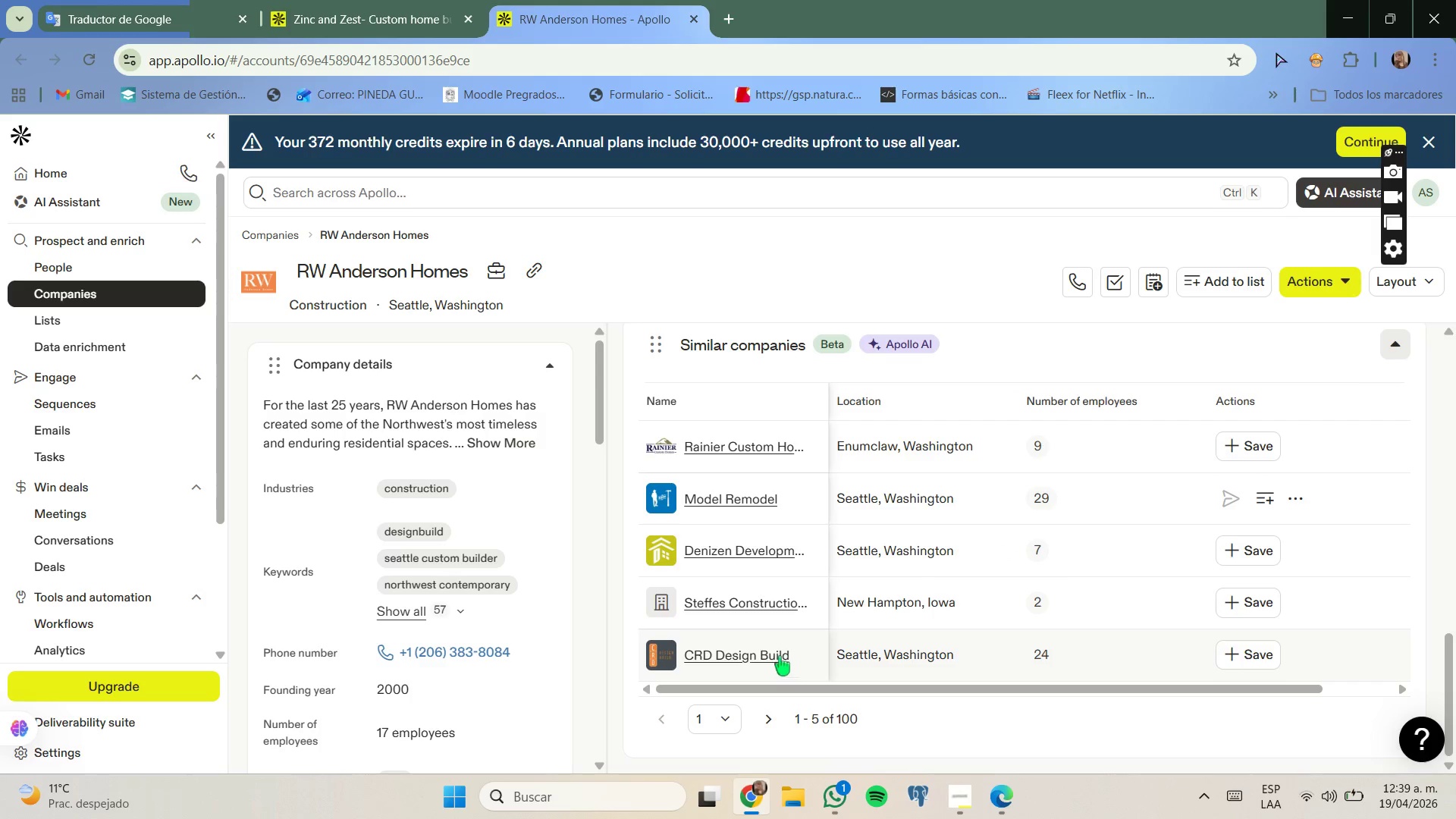 
right_click([780, 656])
 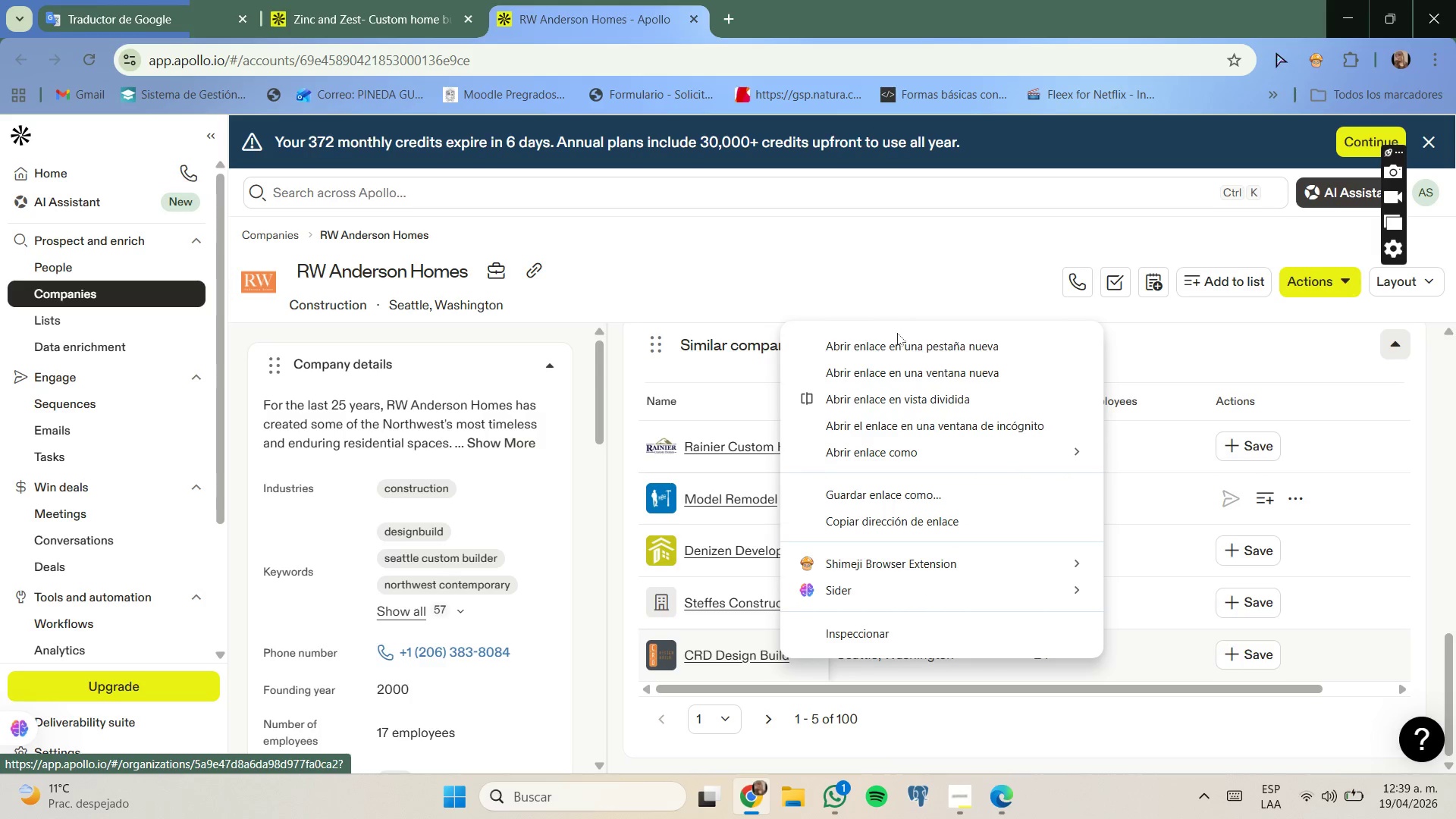 
left_click_drag(start_coordinate=[899, 340], to_coordinate=[899, 344])
 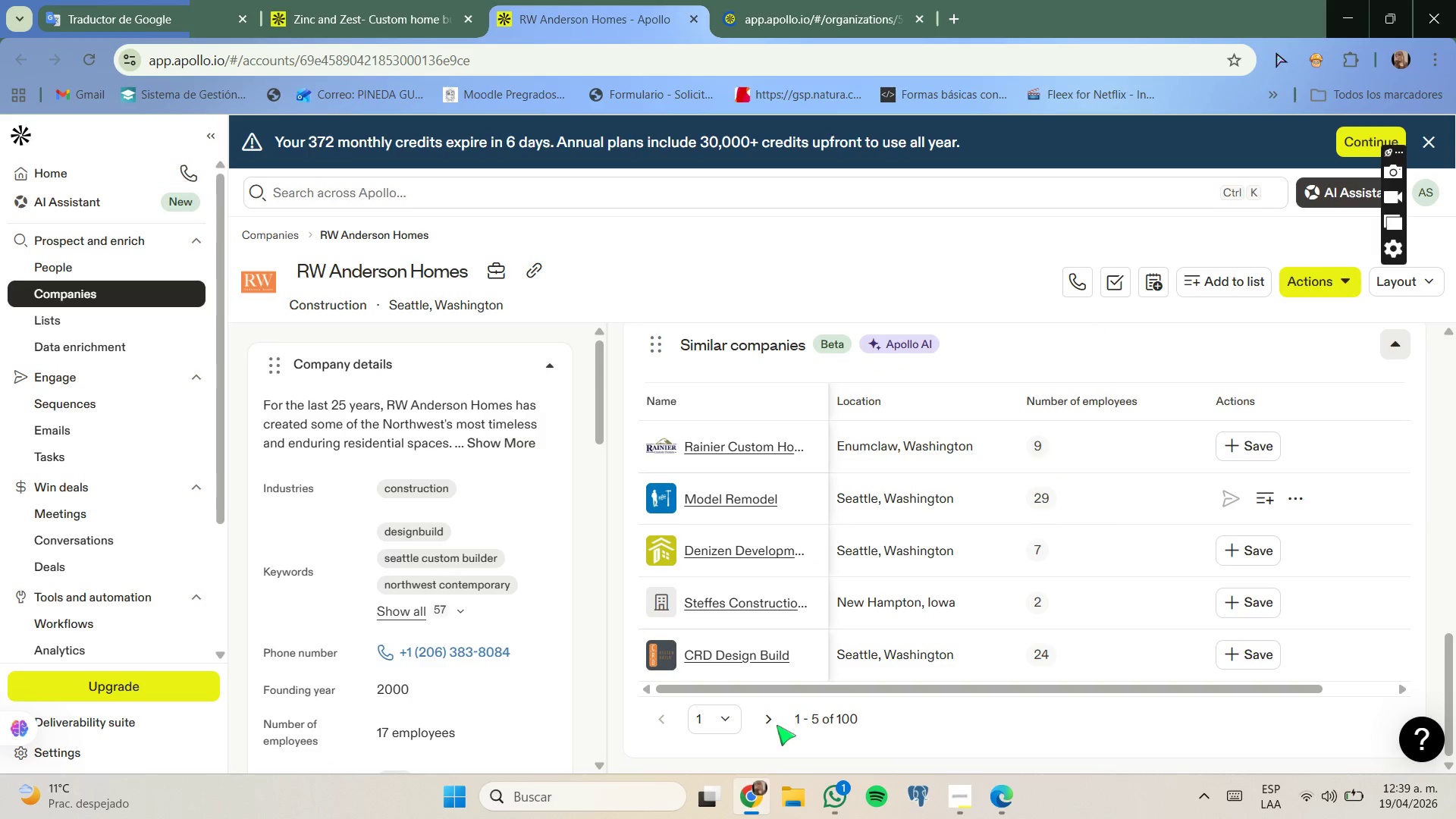 
left_click([777, 725])
 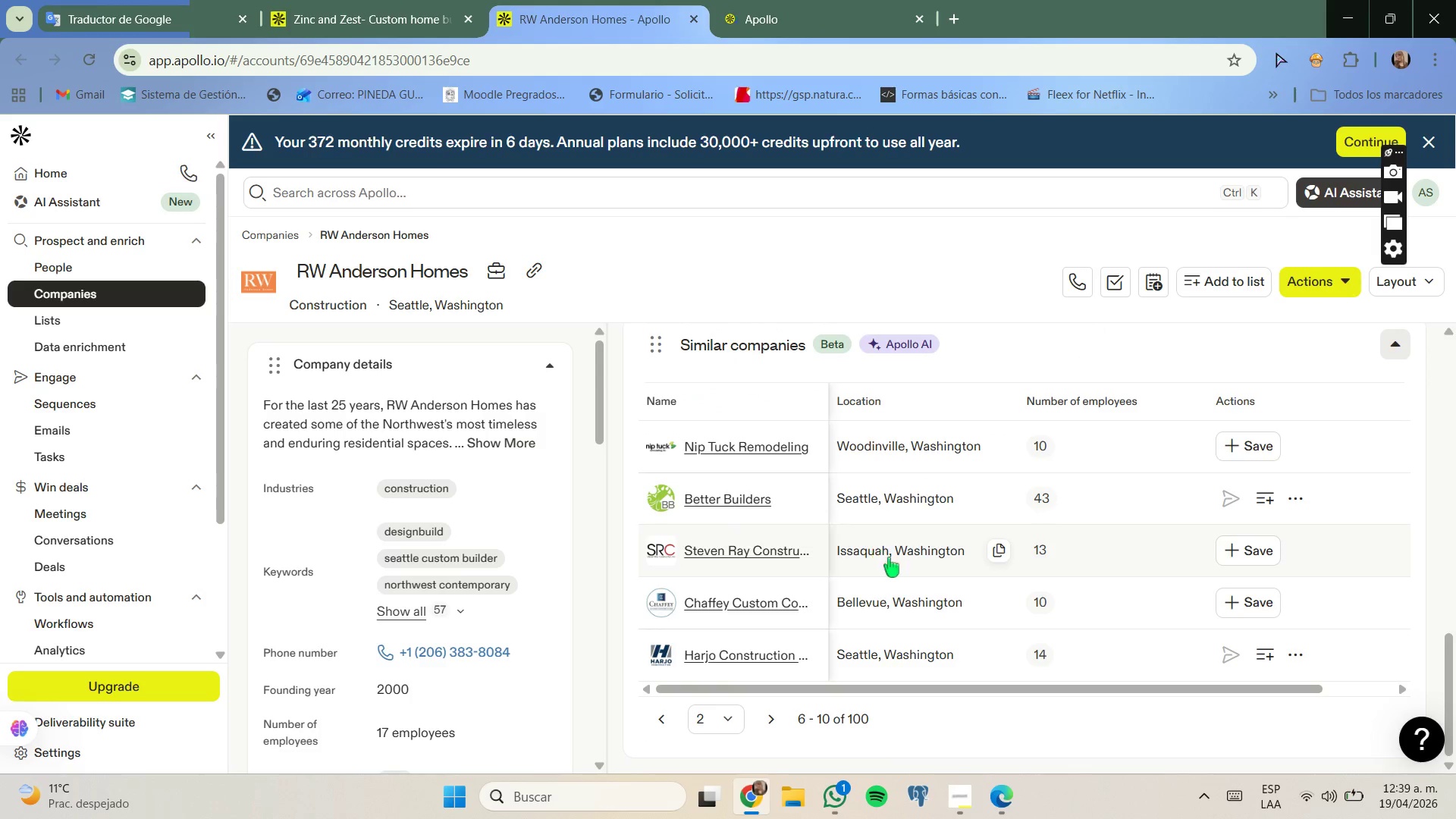 
wait(6.0)
 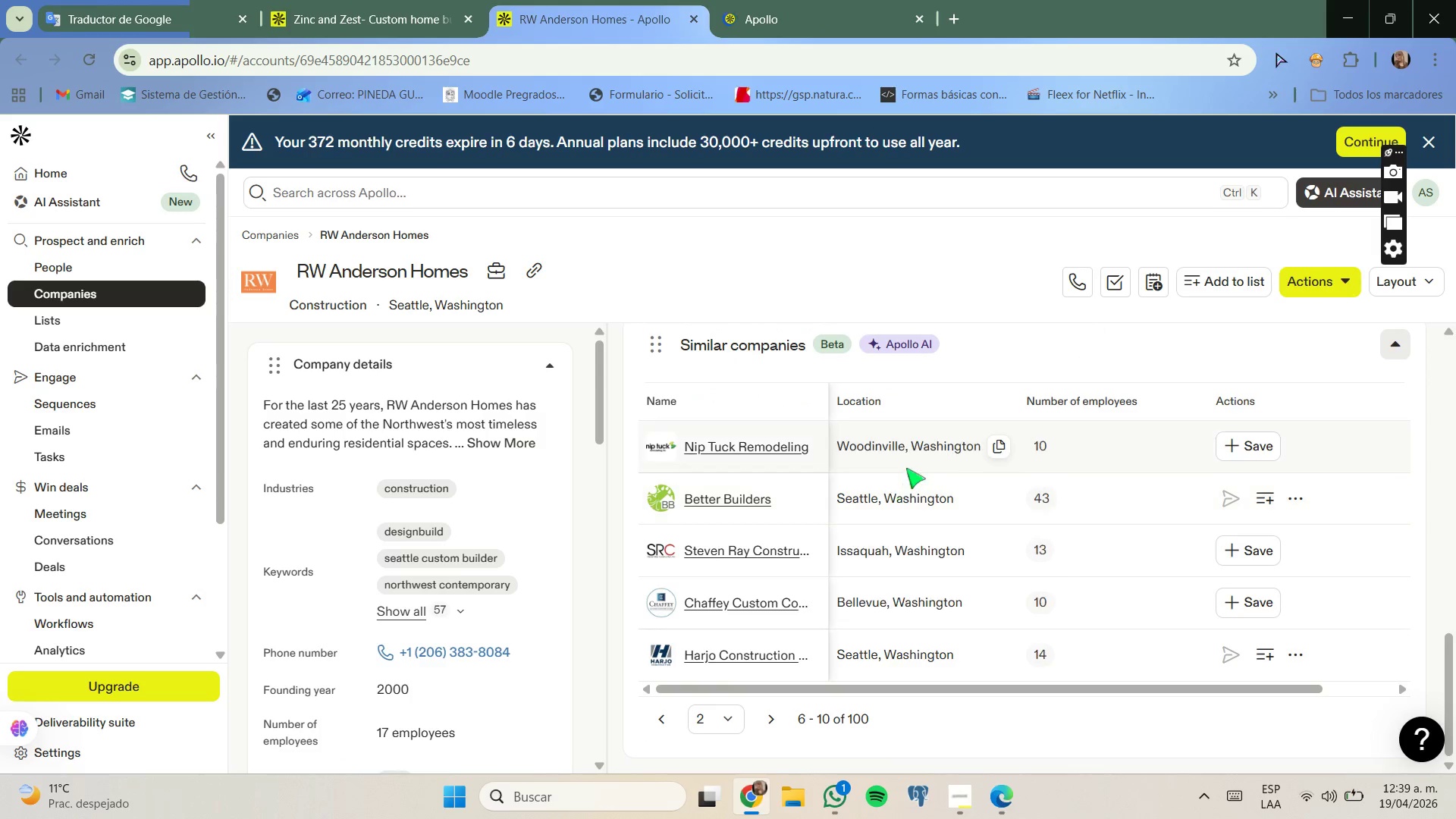 
right_click([762, 548])
 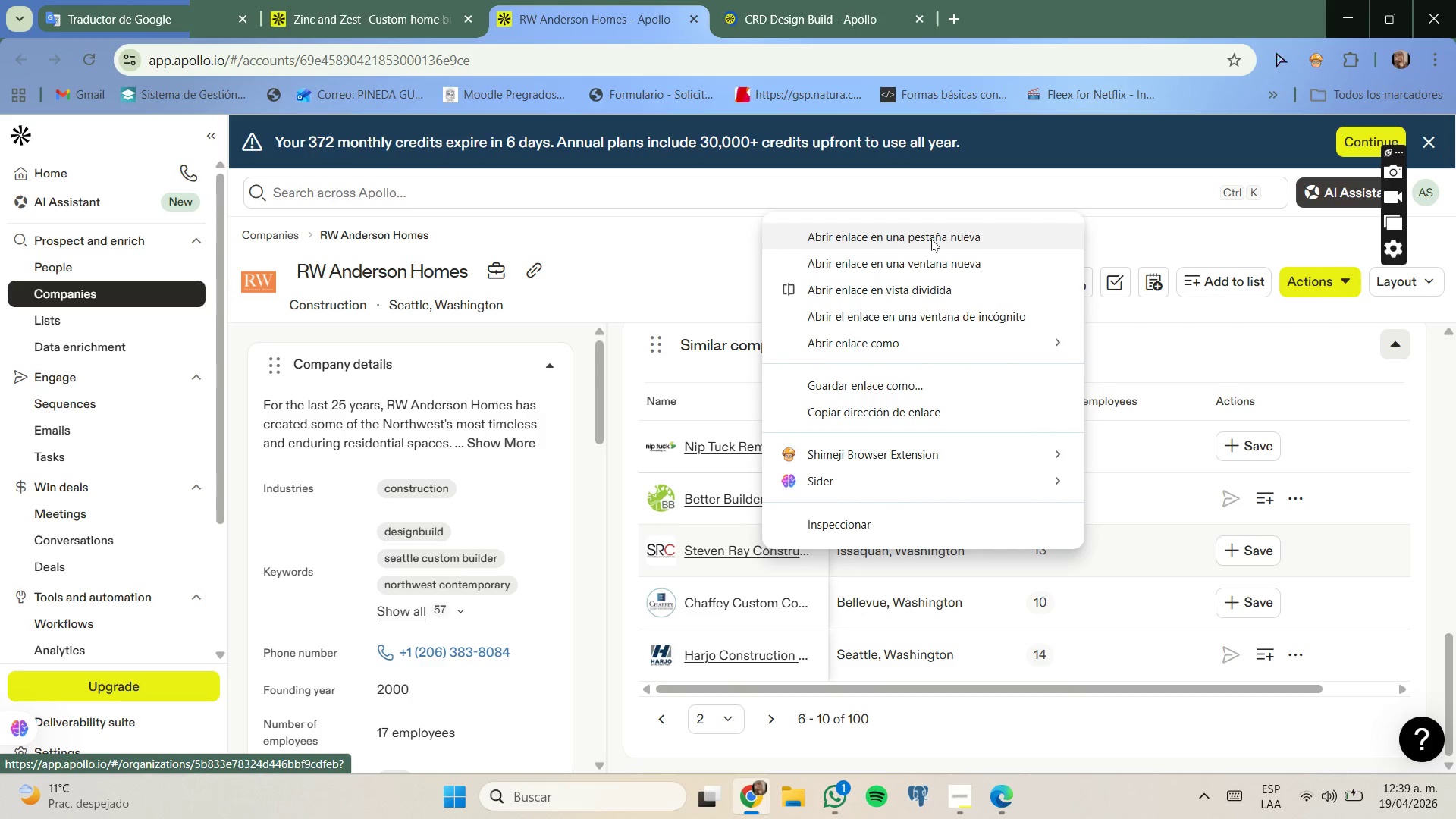 
left_click([772, 712])
 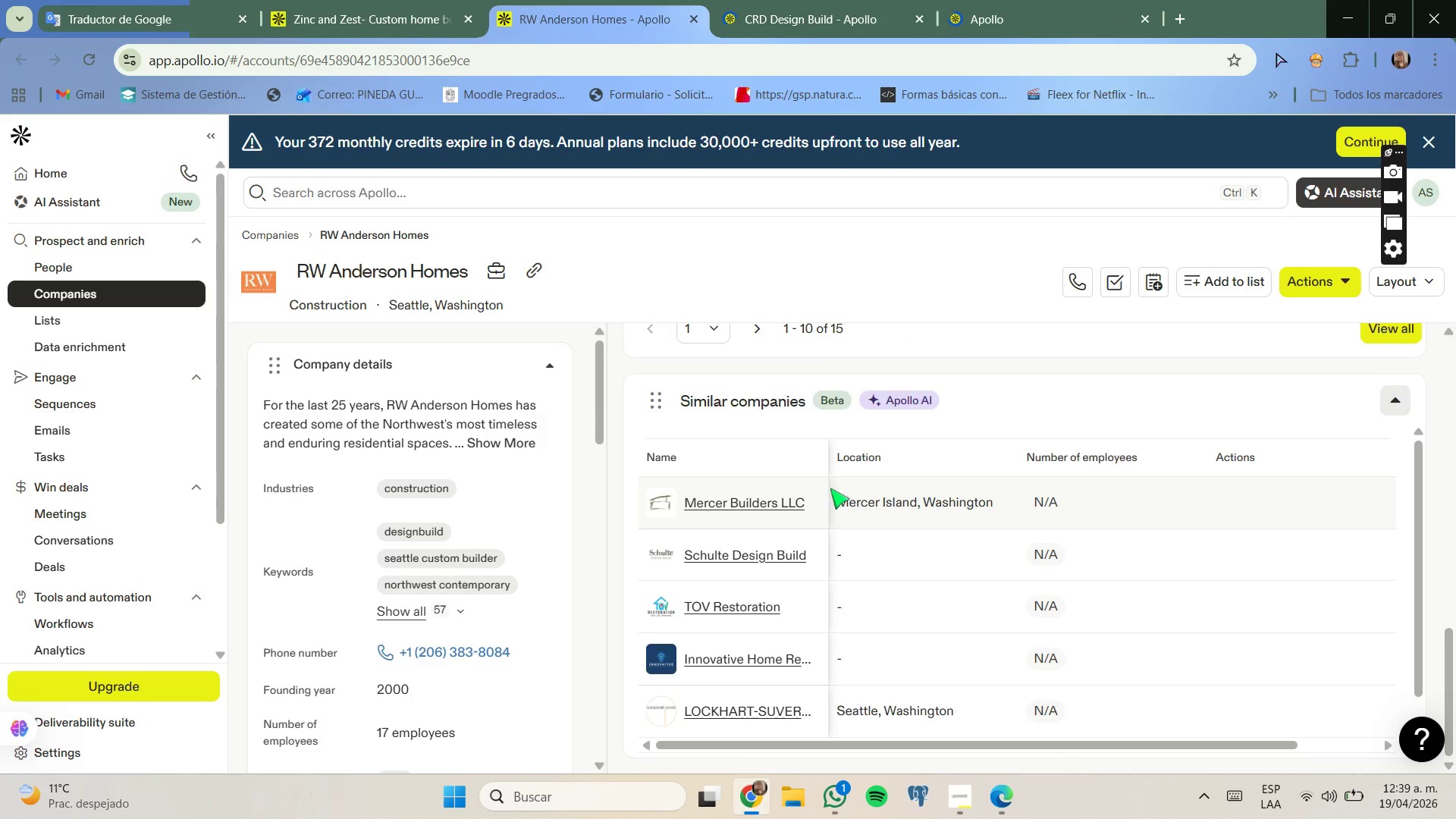 
mouse_move([878, 507])
 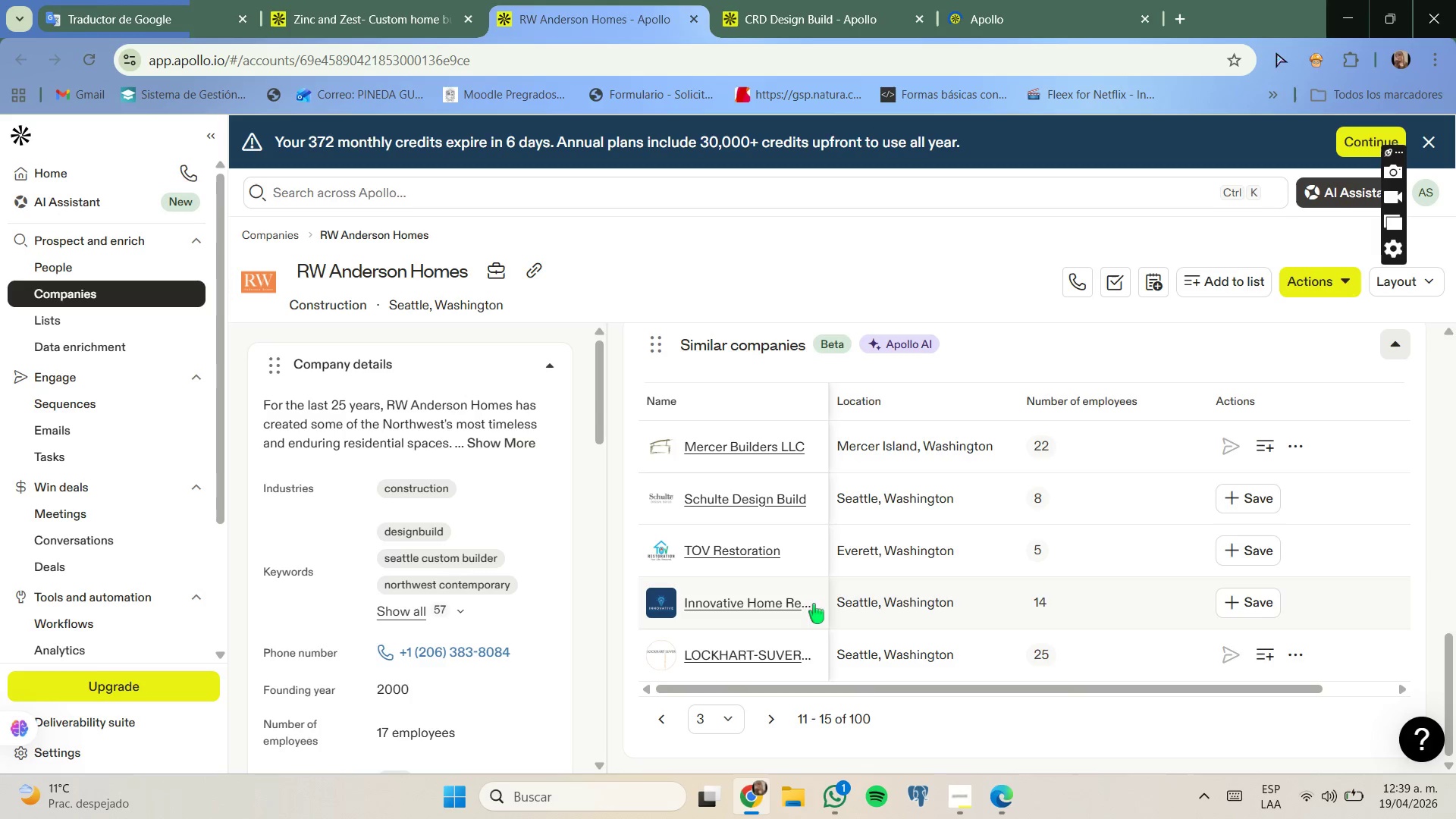 
right_click([792, 610])
 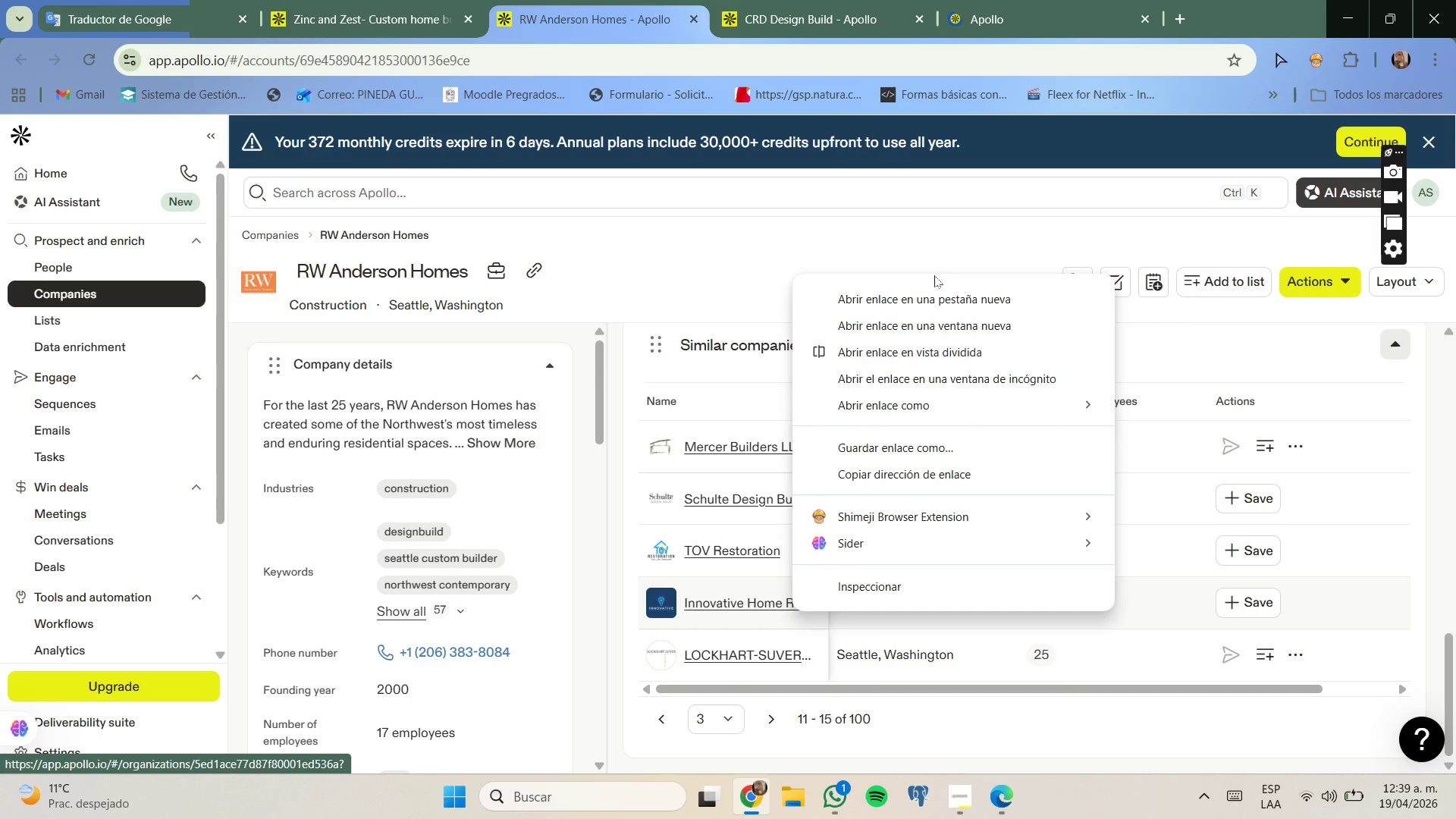 
left_click([936, 293])
 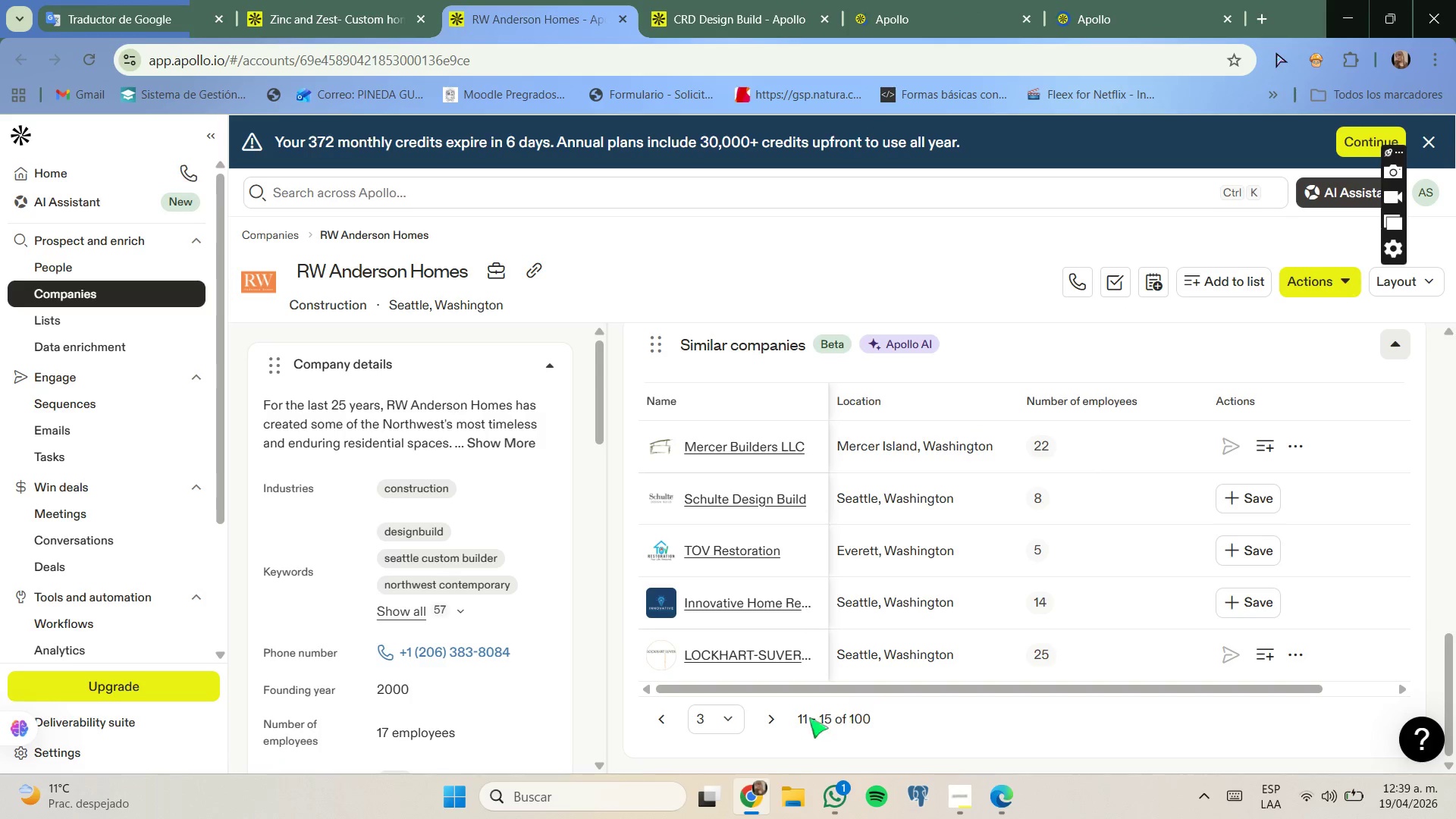 
left_click([780, 713])
 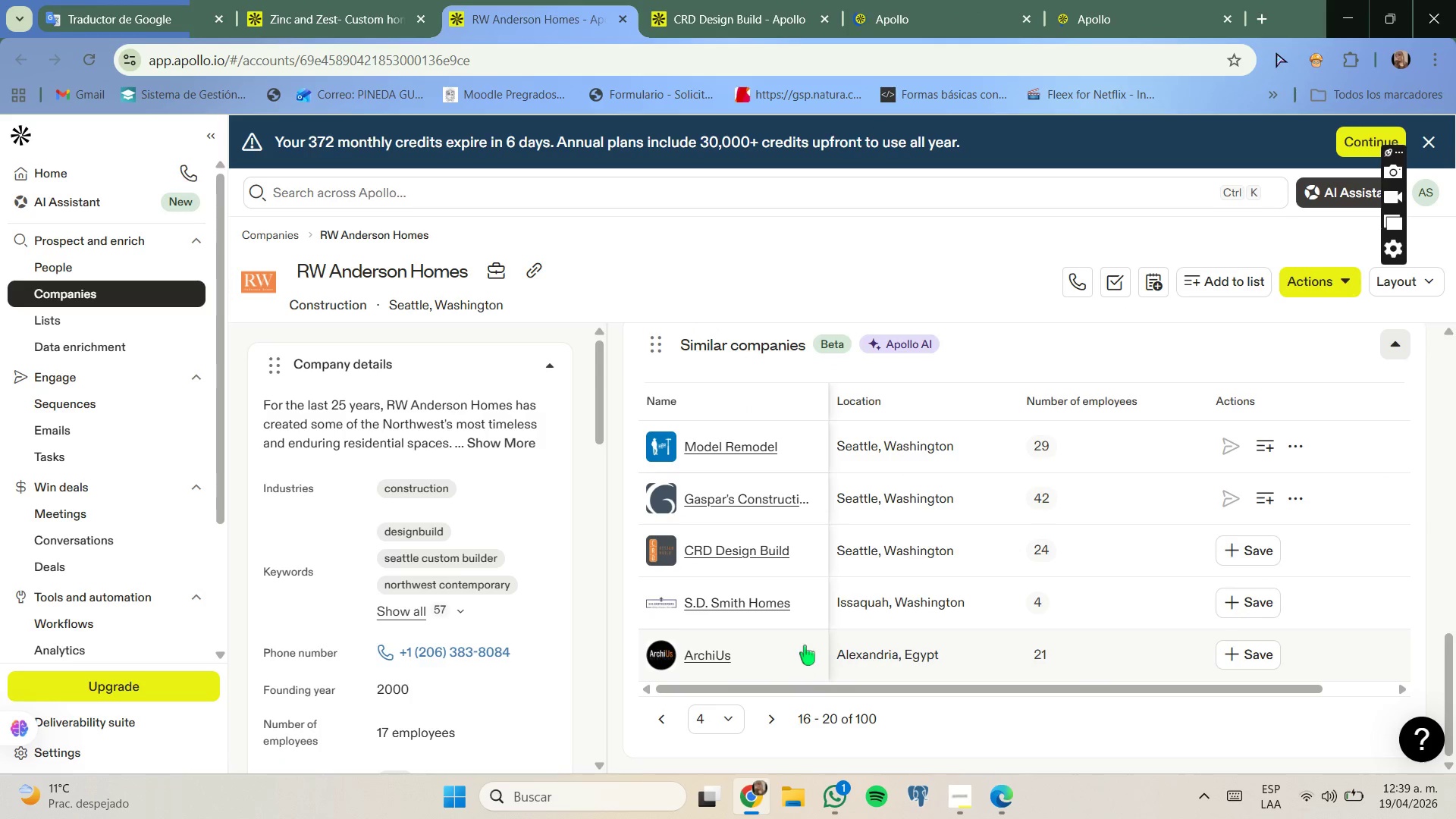 
wait(10.52)
 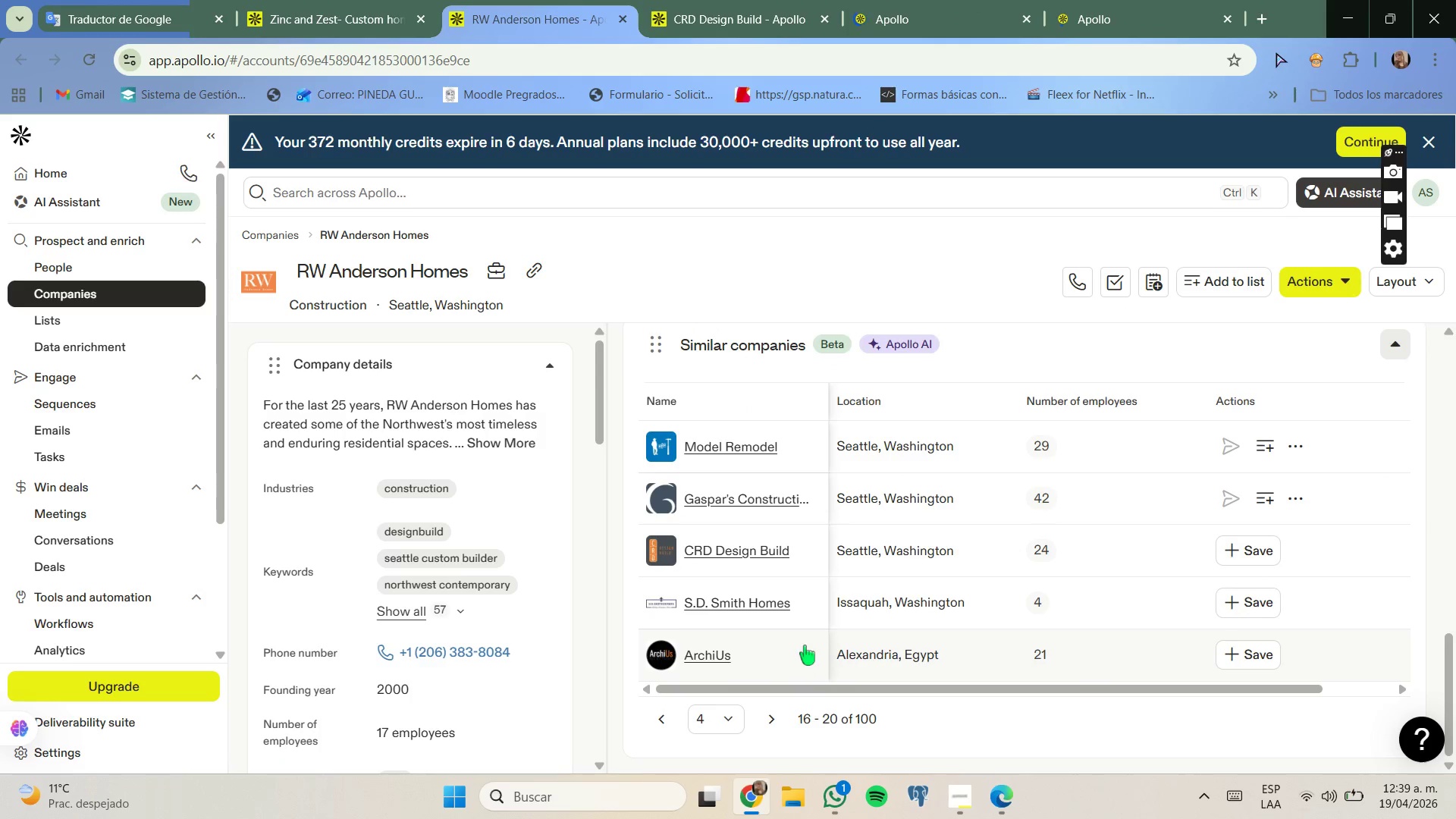 
left_click([741, 362])
 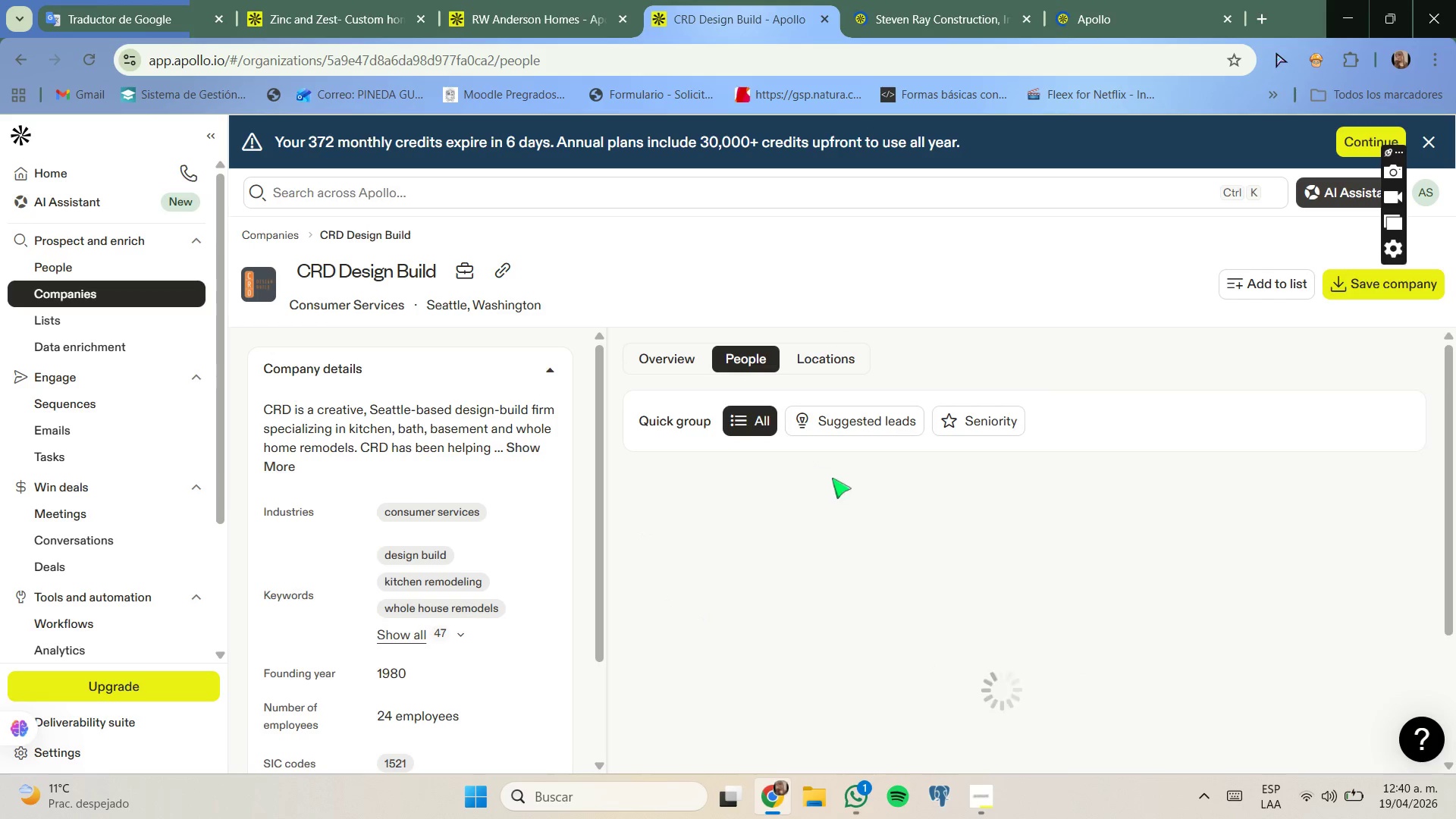 
scroll: coordinate [930, 562], scroll_direction: down, amount: 5.0
 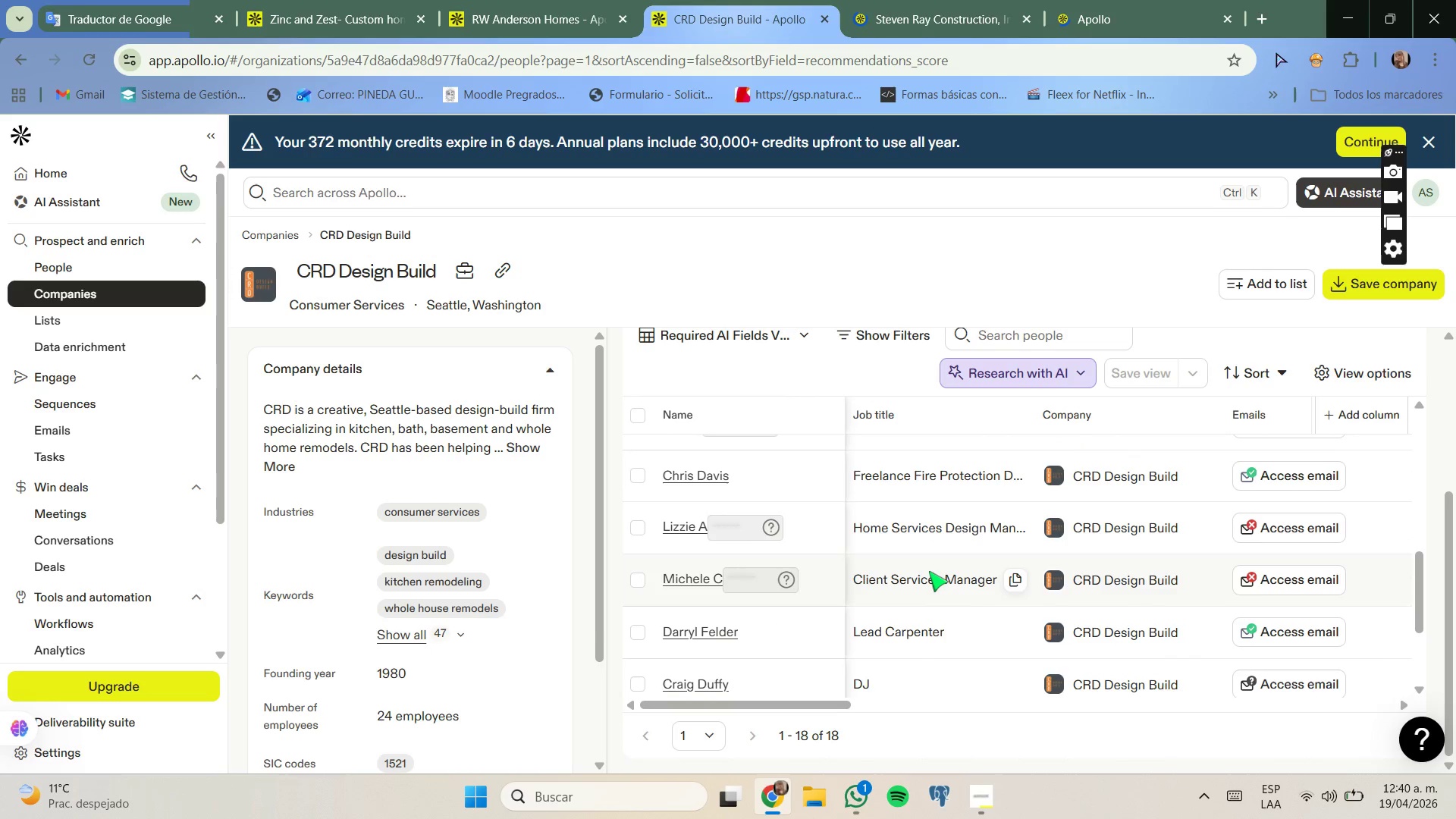 
scroll: coordinate [929, 570], scroll_direction: down, amount: 3.0
 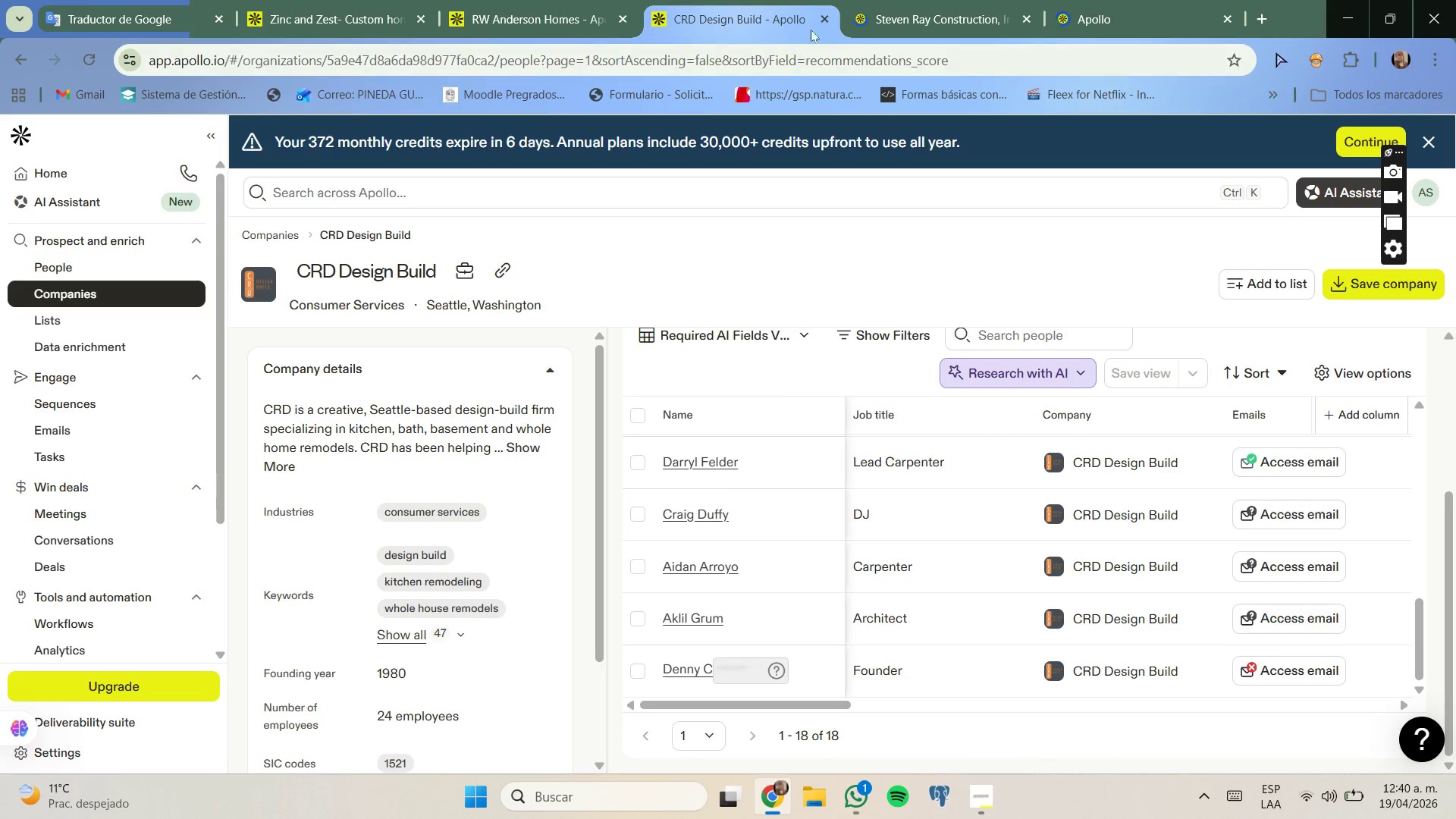 
left_click([823, 23])
 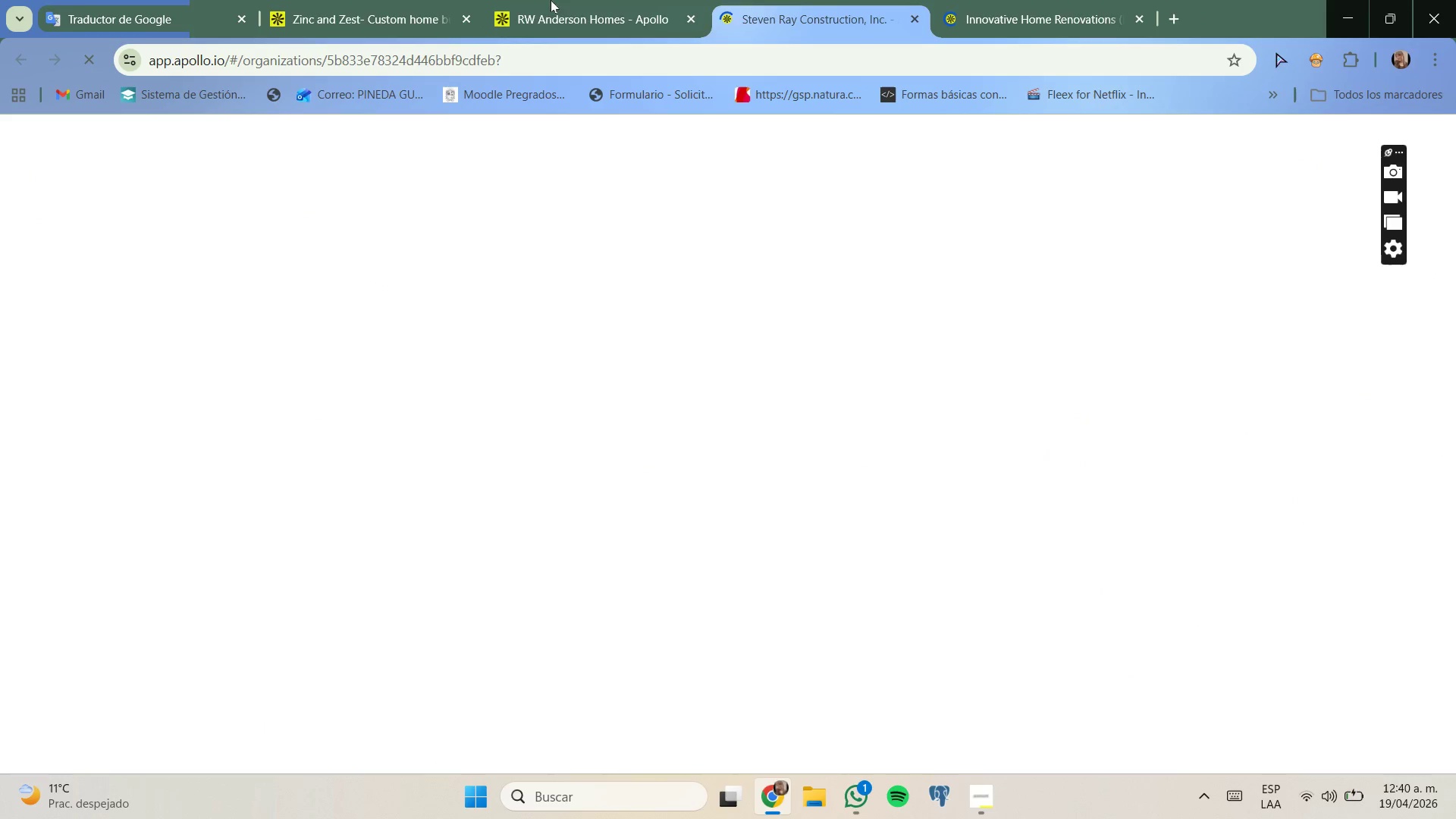 
left_click_drag(start_coordinate=[576, 3], to_coordinate=[572, 10])
 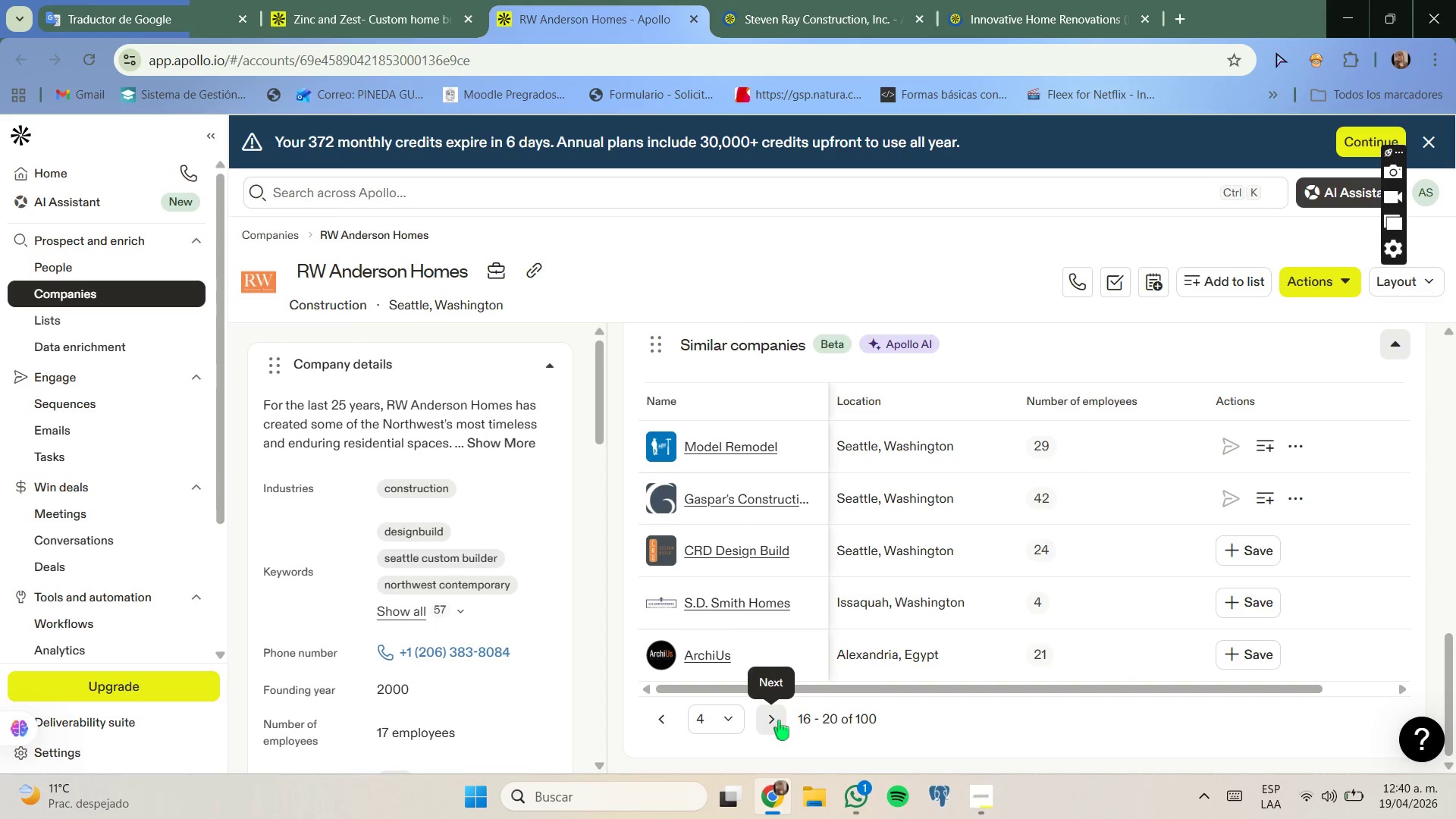 
left_click([779, 720])
 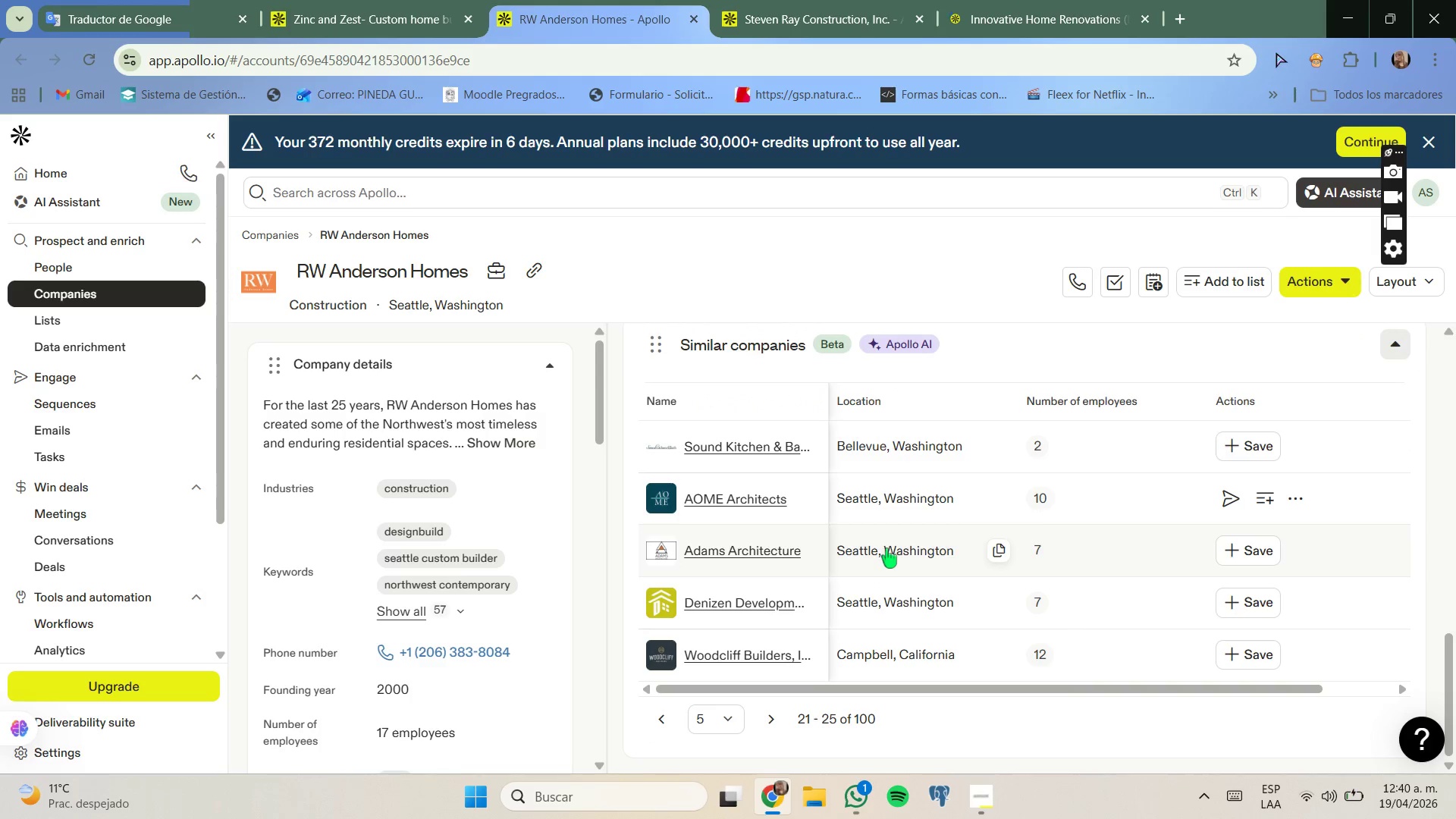 
wait(5.45)
 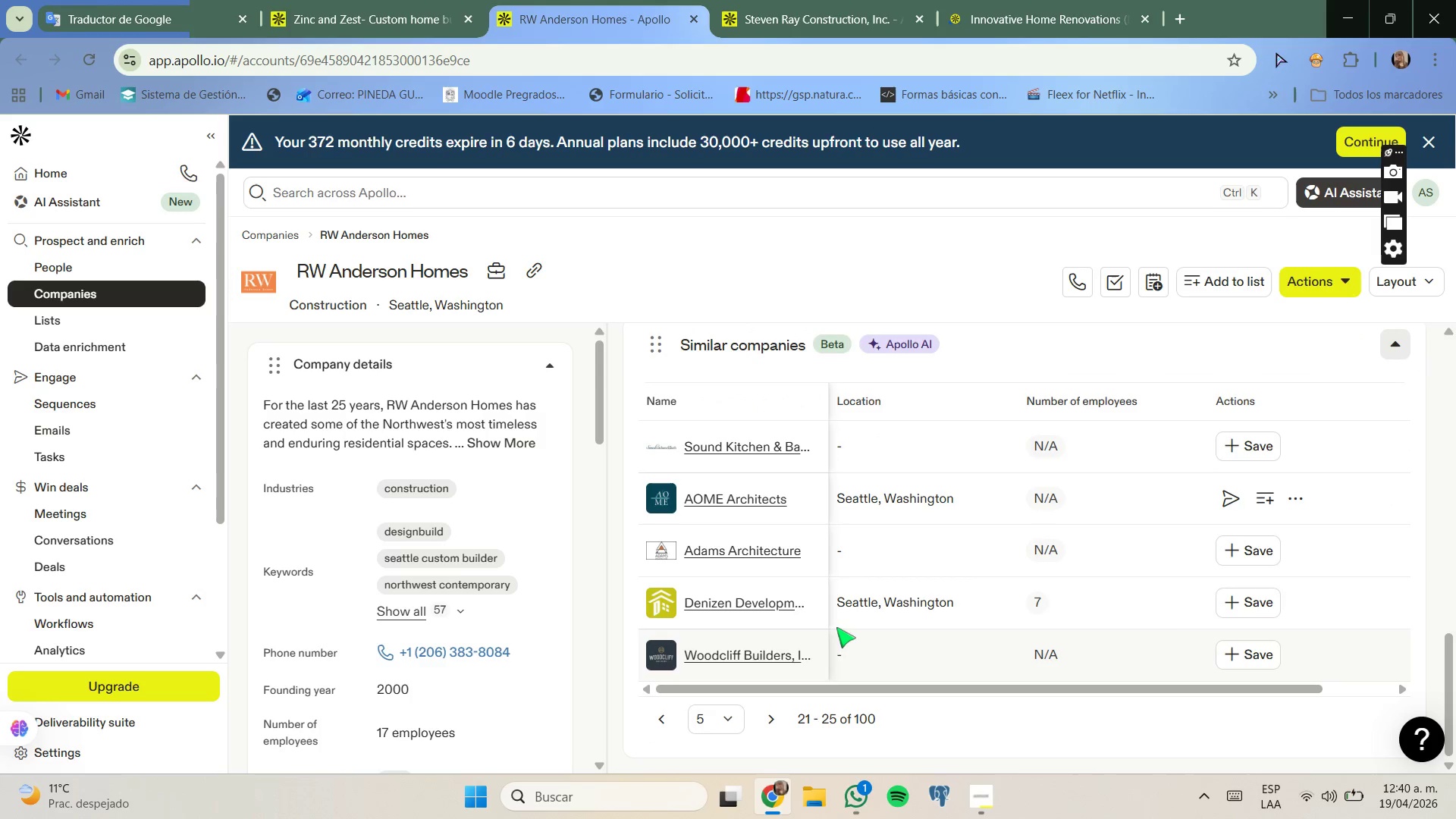 
left_click([774, 720])
 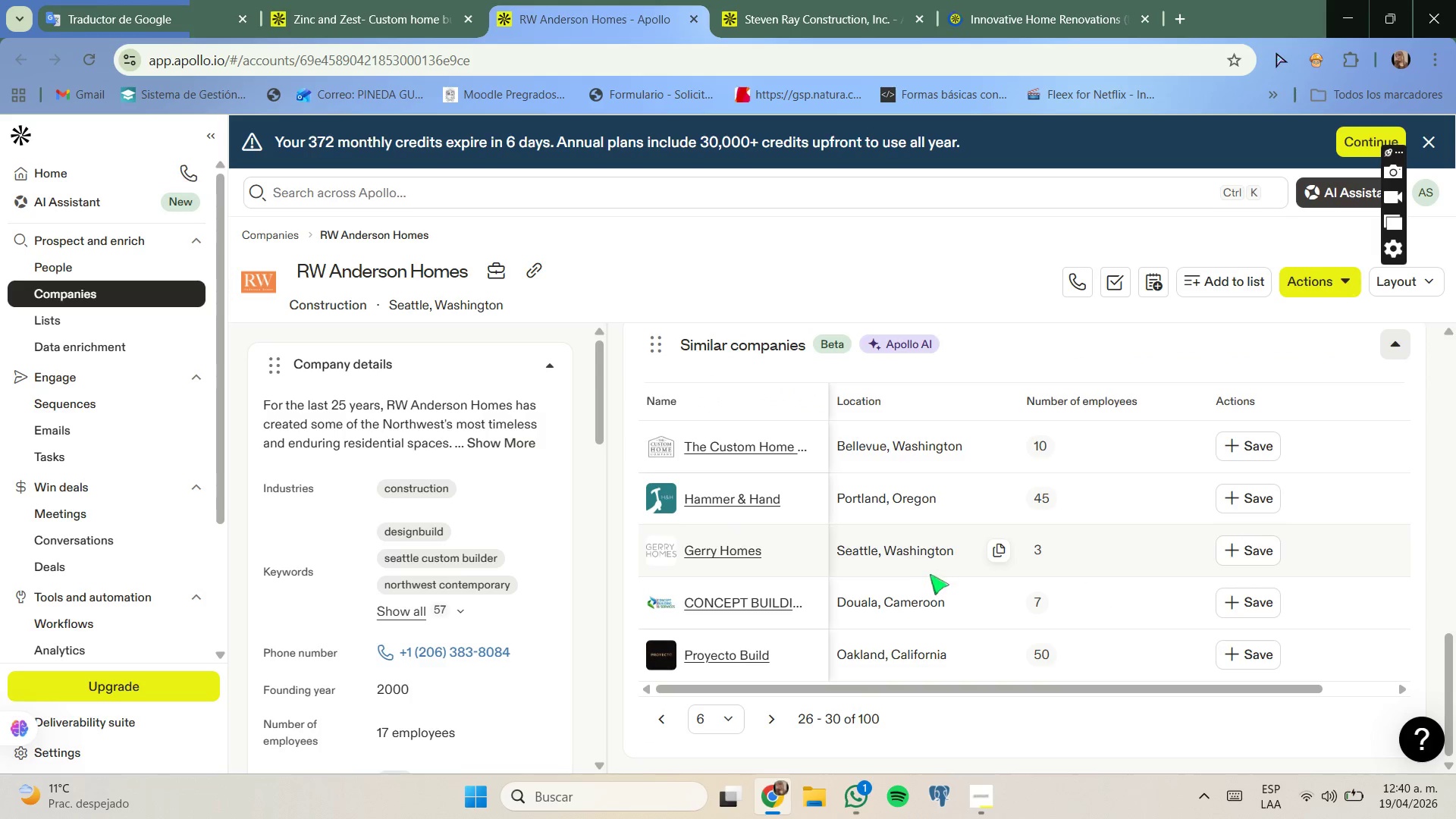 
left_click([770, 713])
 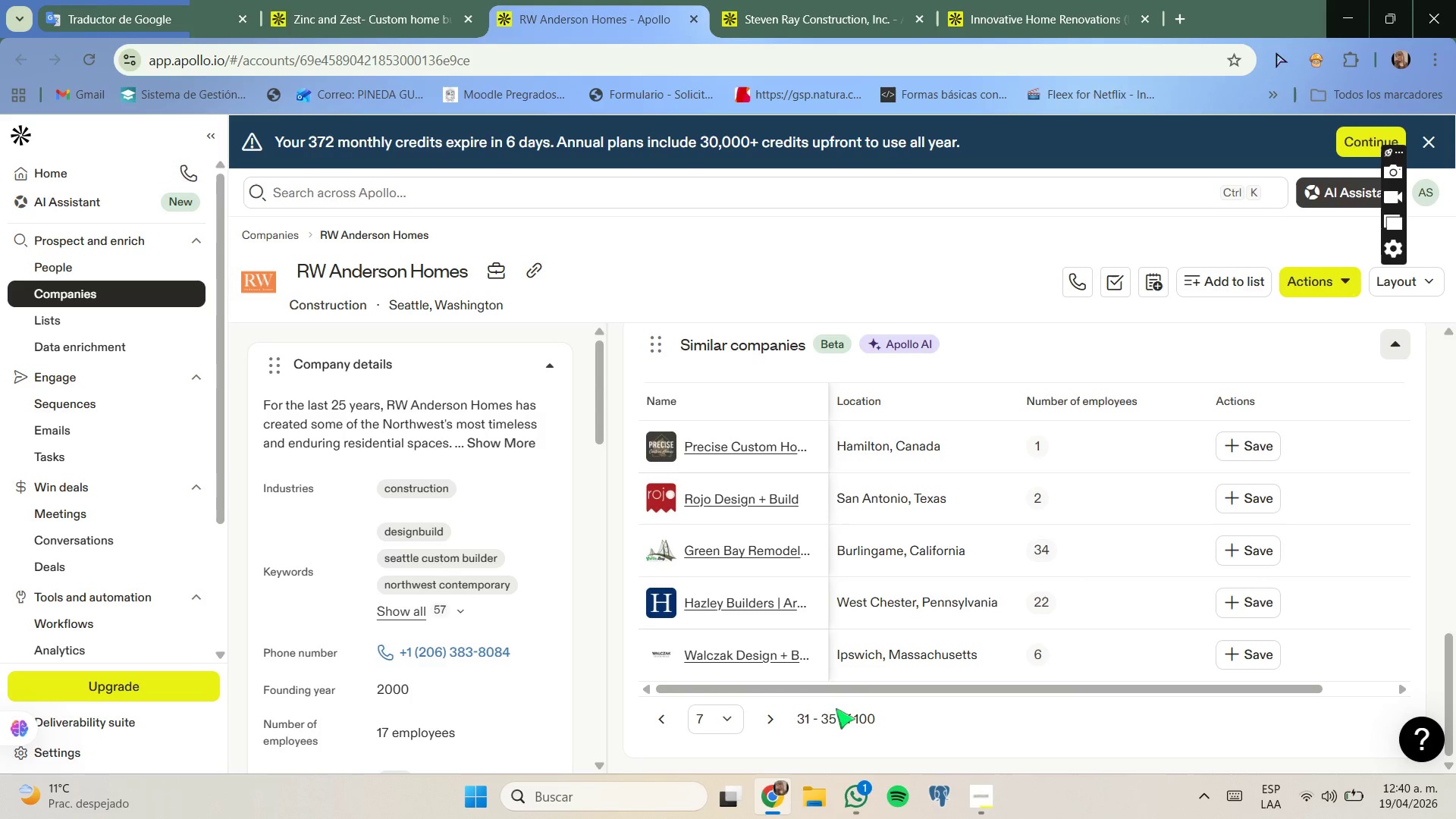 
left_click([782, 717])
 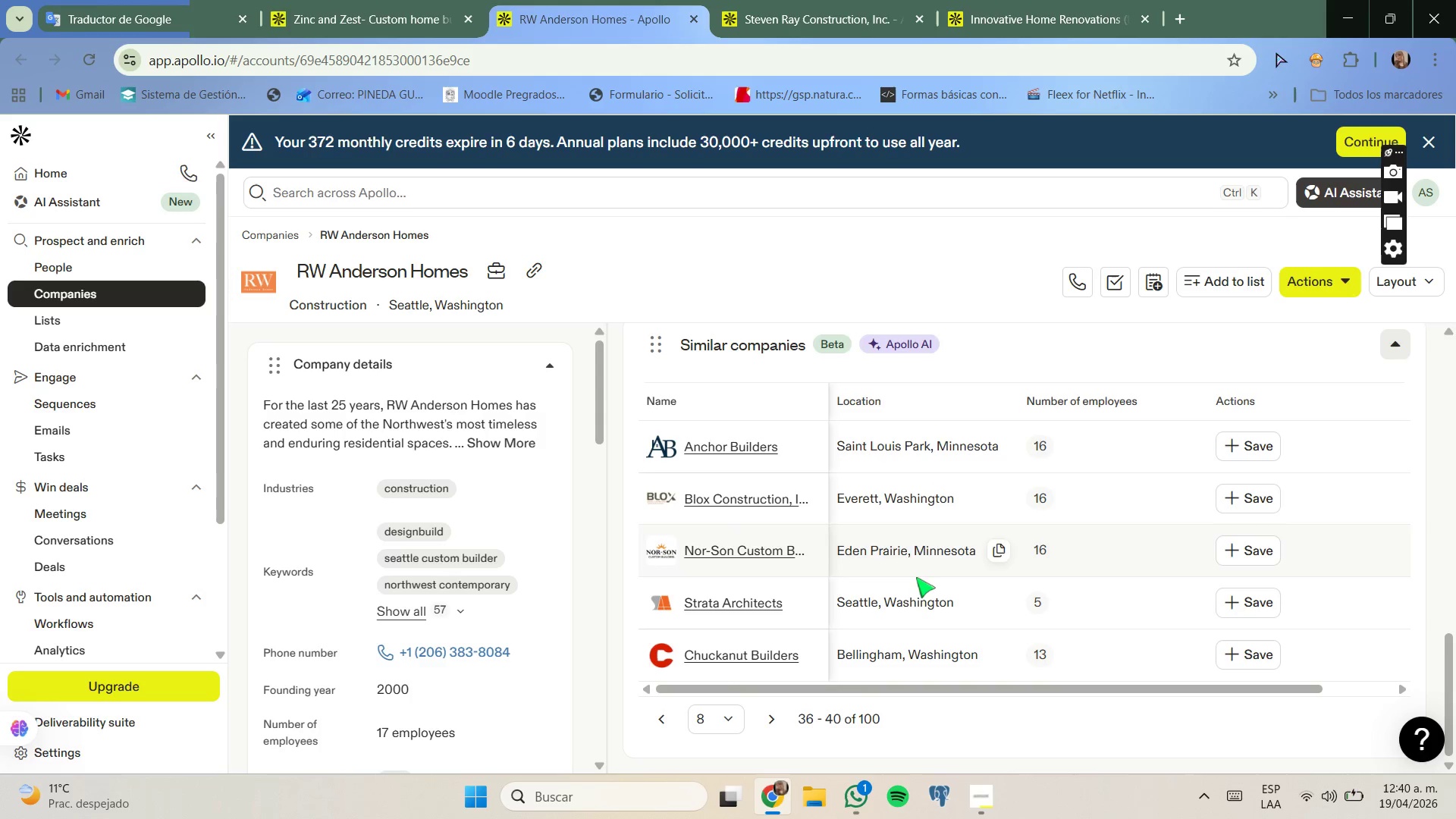 
right_click([767, 505])
 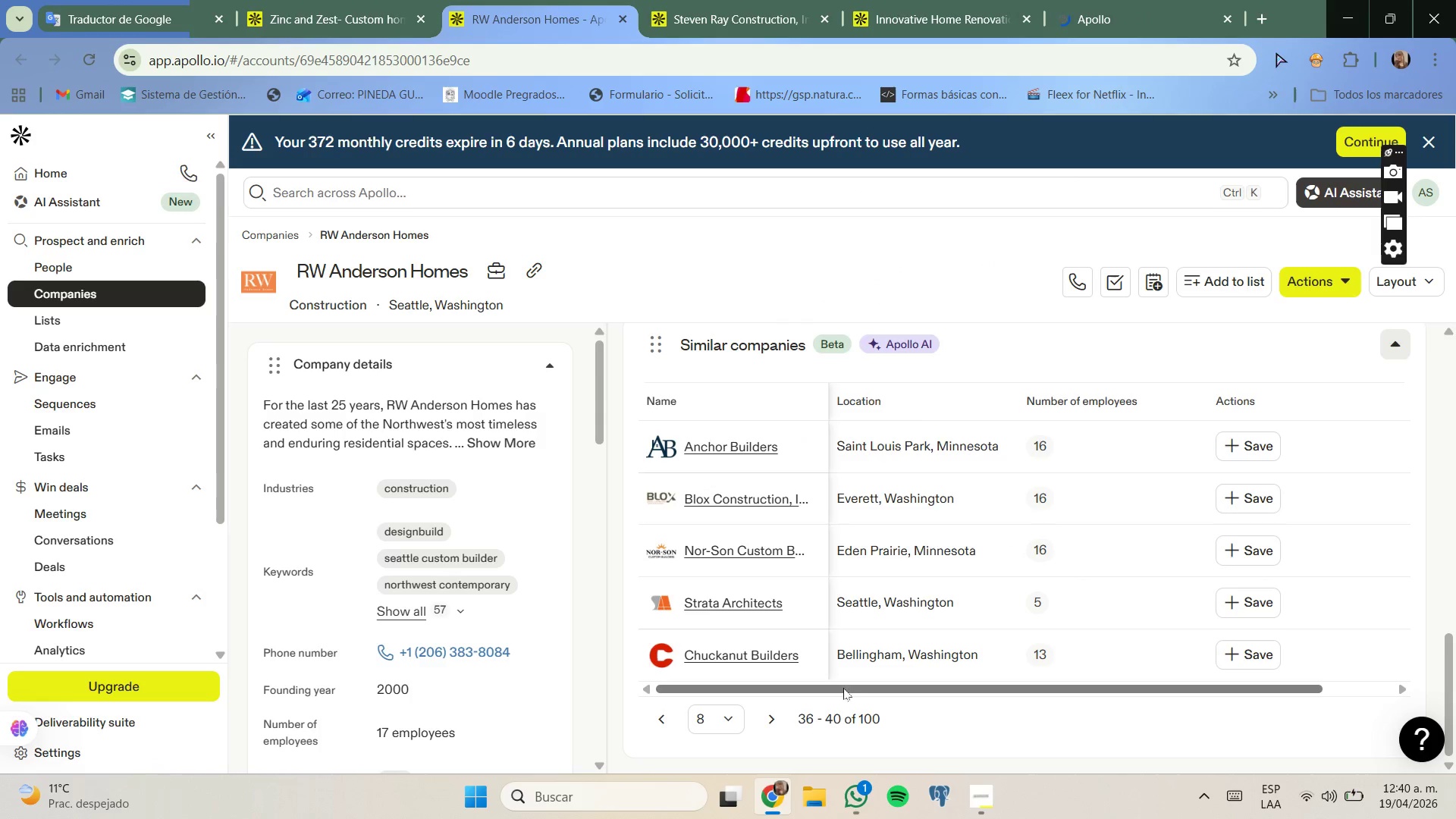 
wait(6.66)
 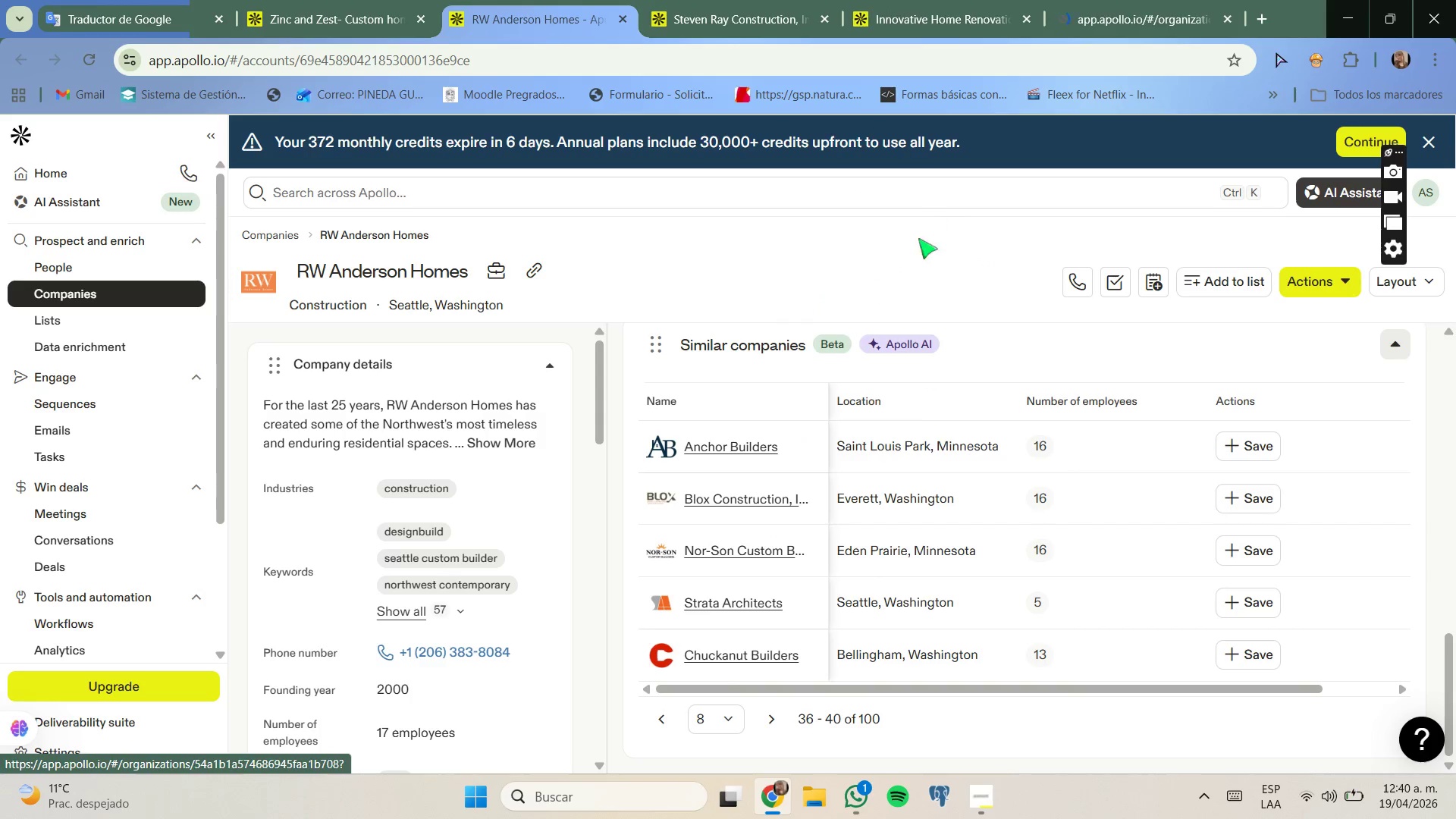 
right_click([763, 654])
 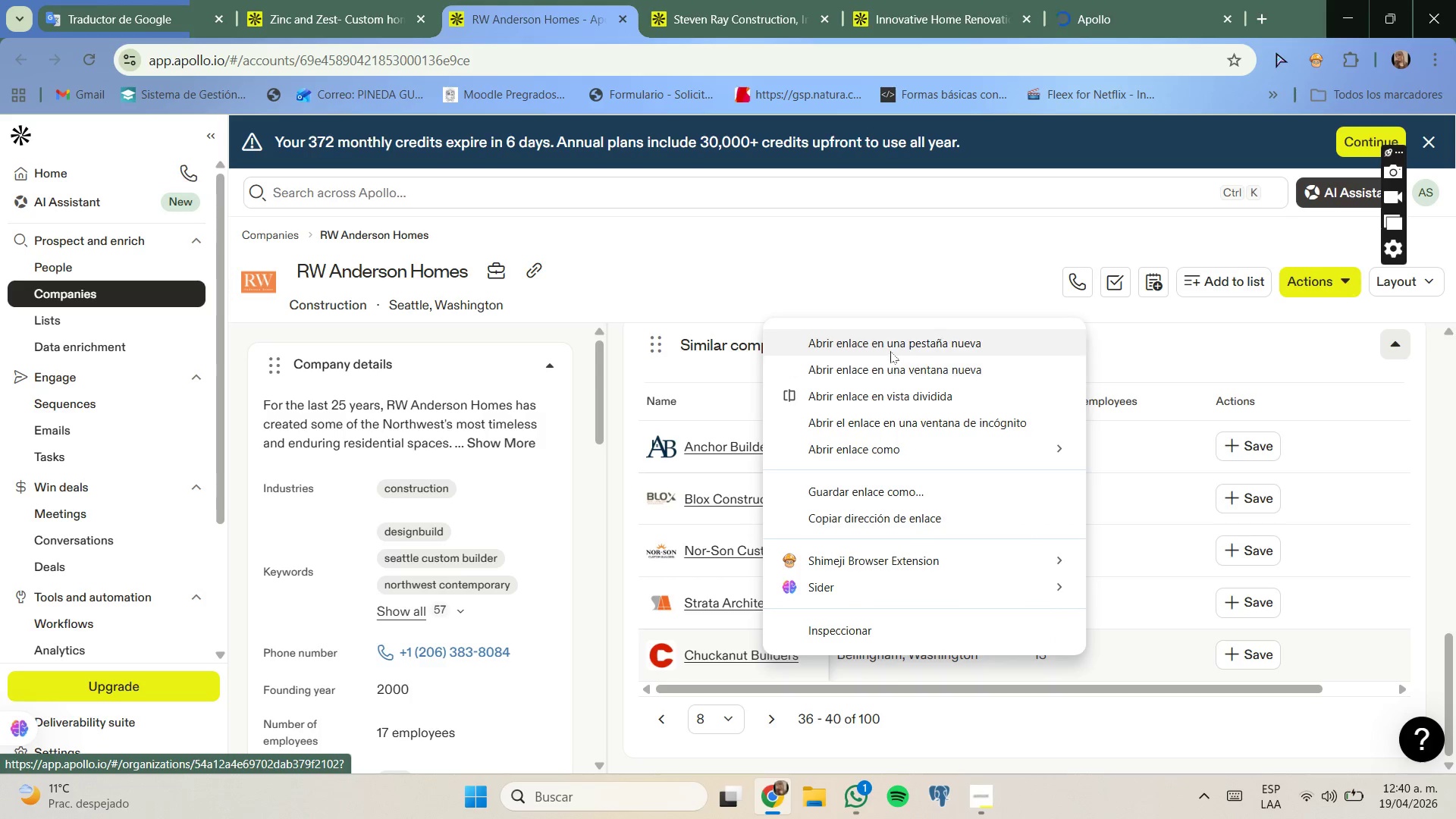 
left_click([892, 342])
 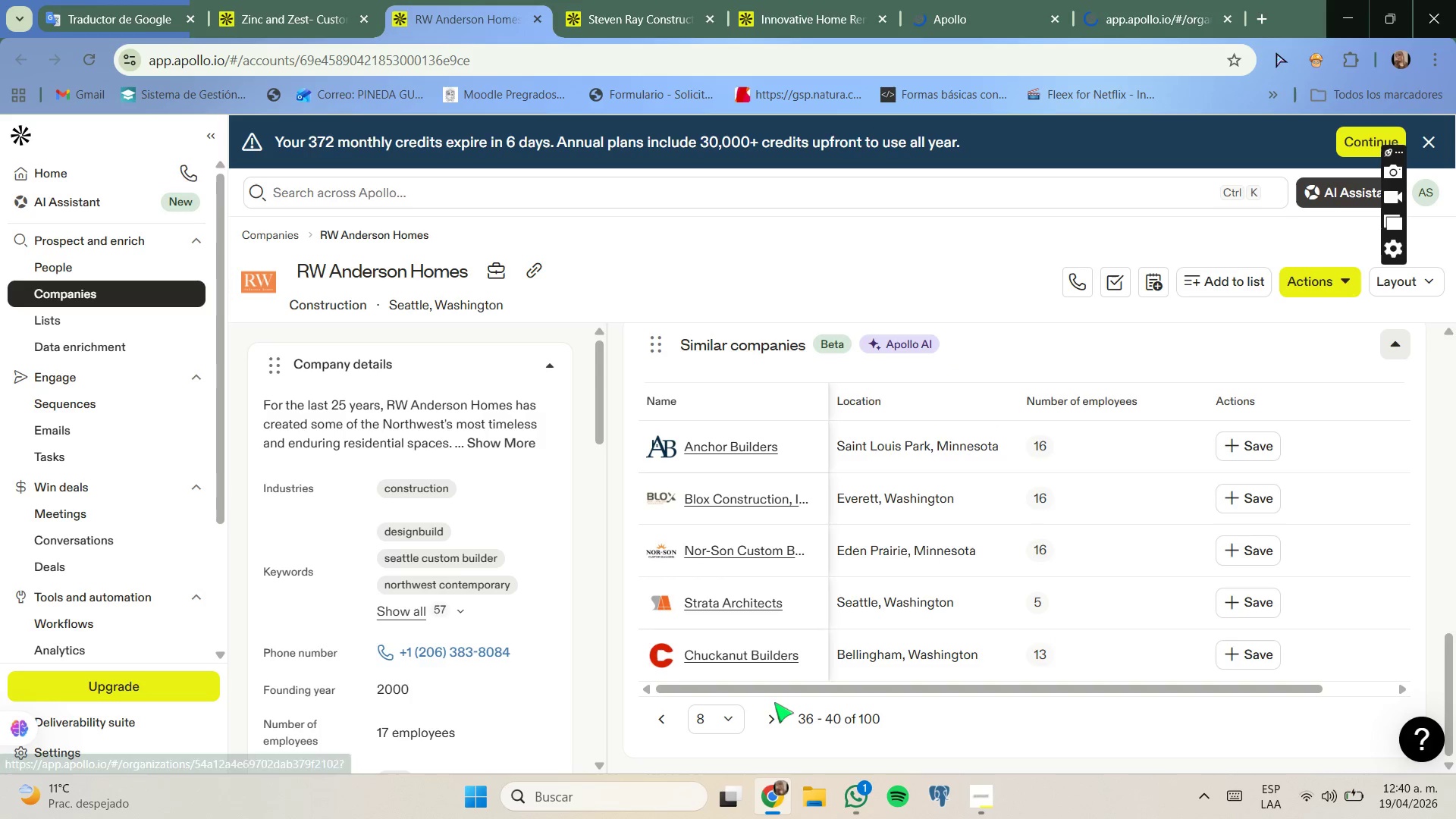 
left_click([770, 714])
 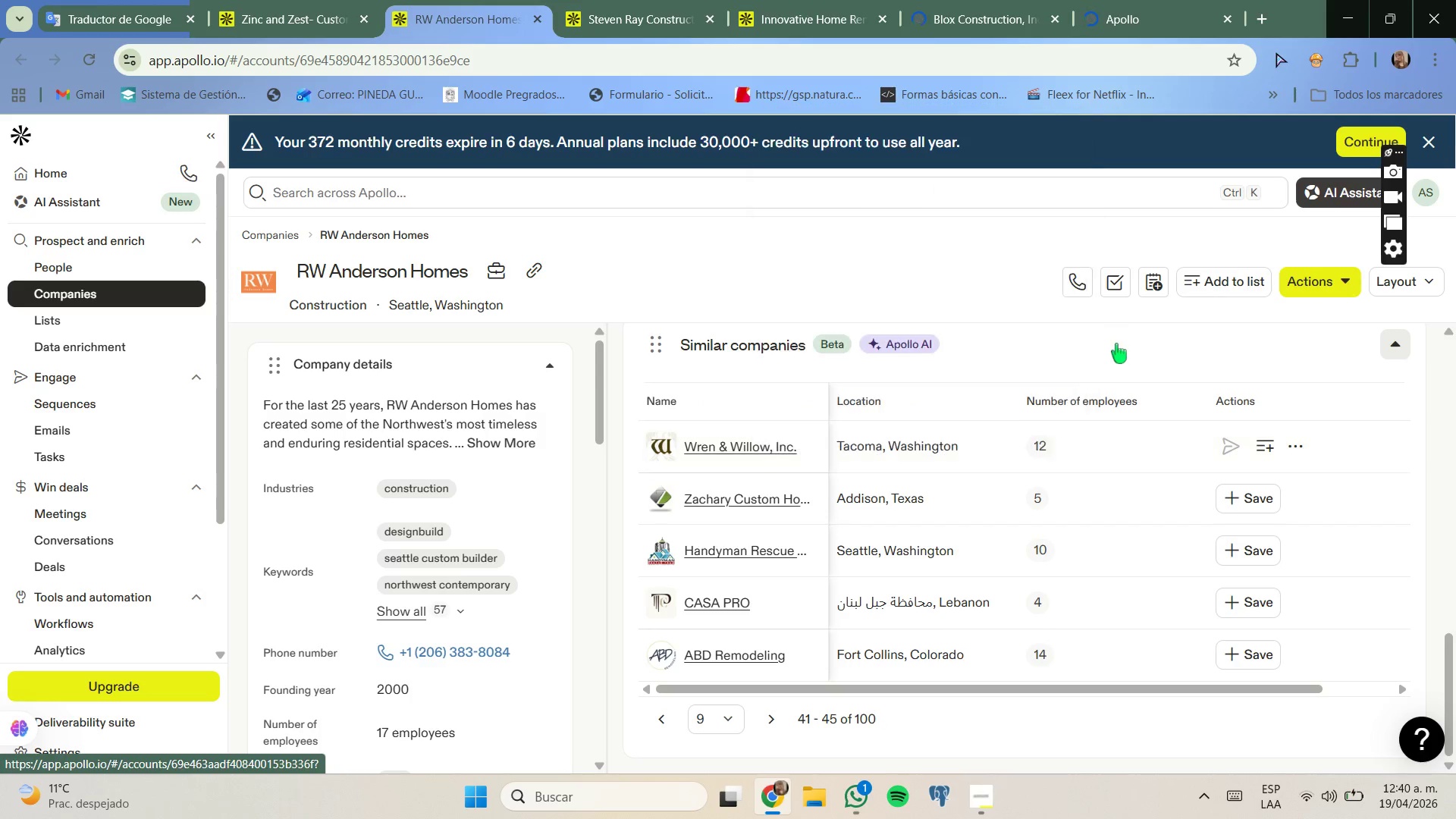 
wait(7.02)
 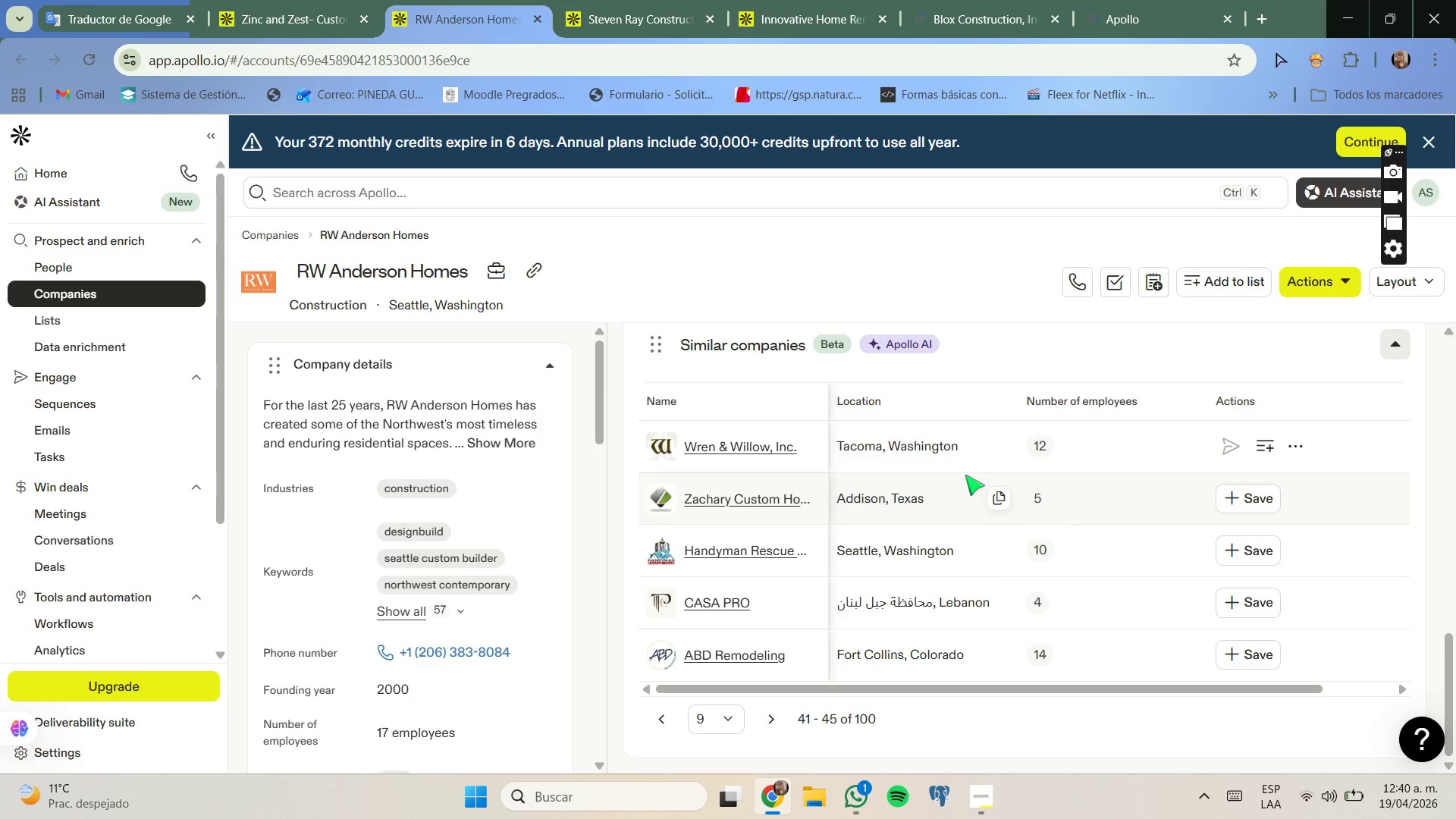 
left_click([1150, 736])
 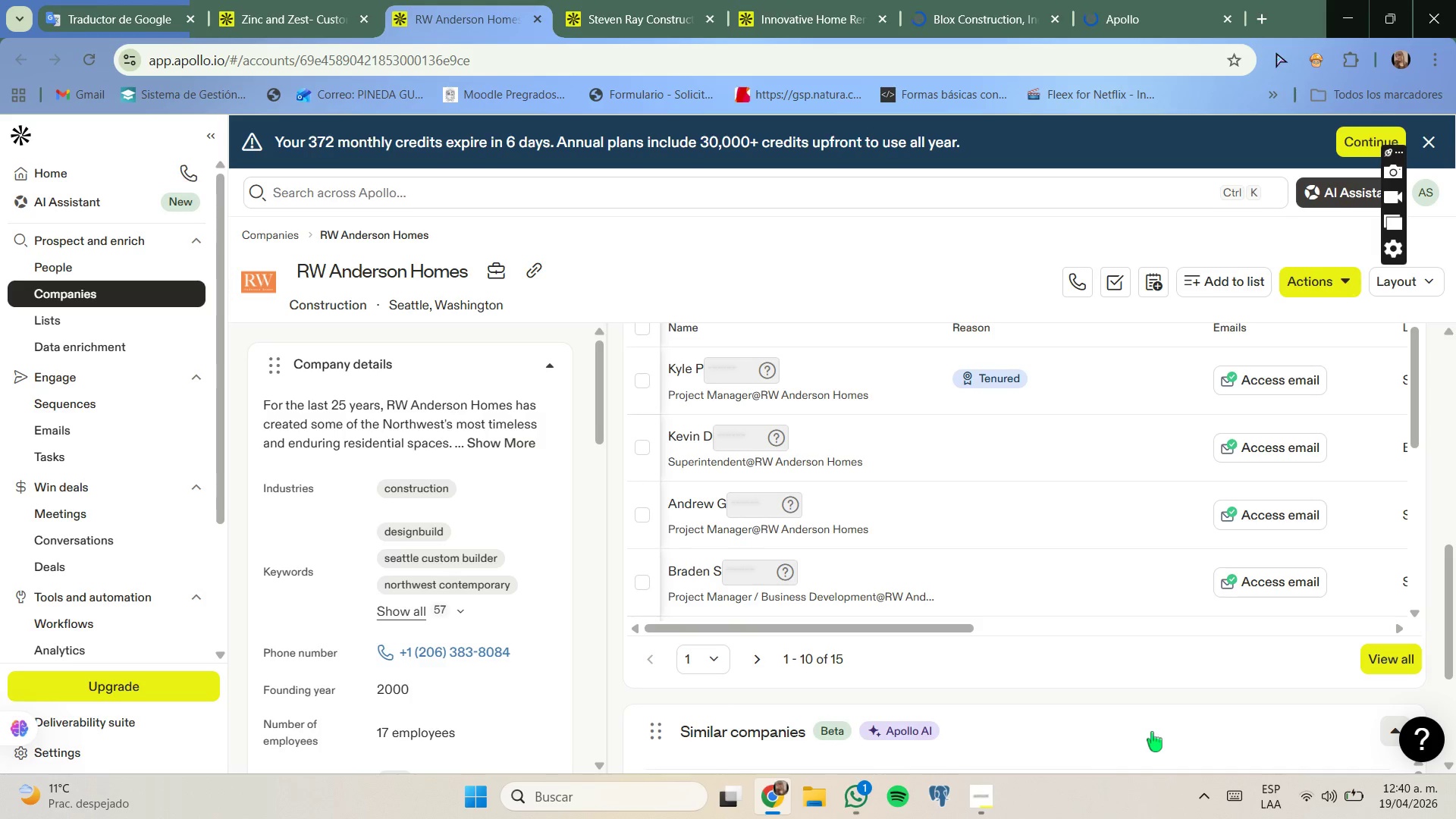 
scroll: coordinate [1025, 661], scroll_direction: down, amount: 4.0
 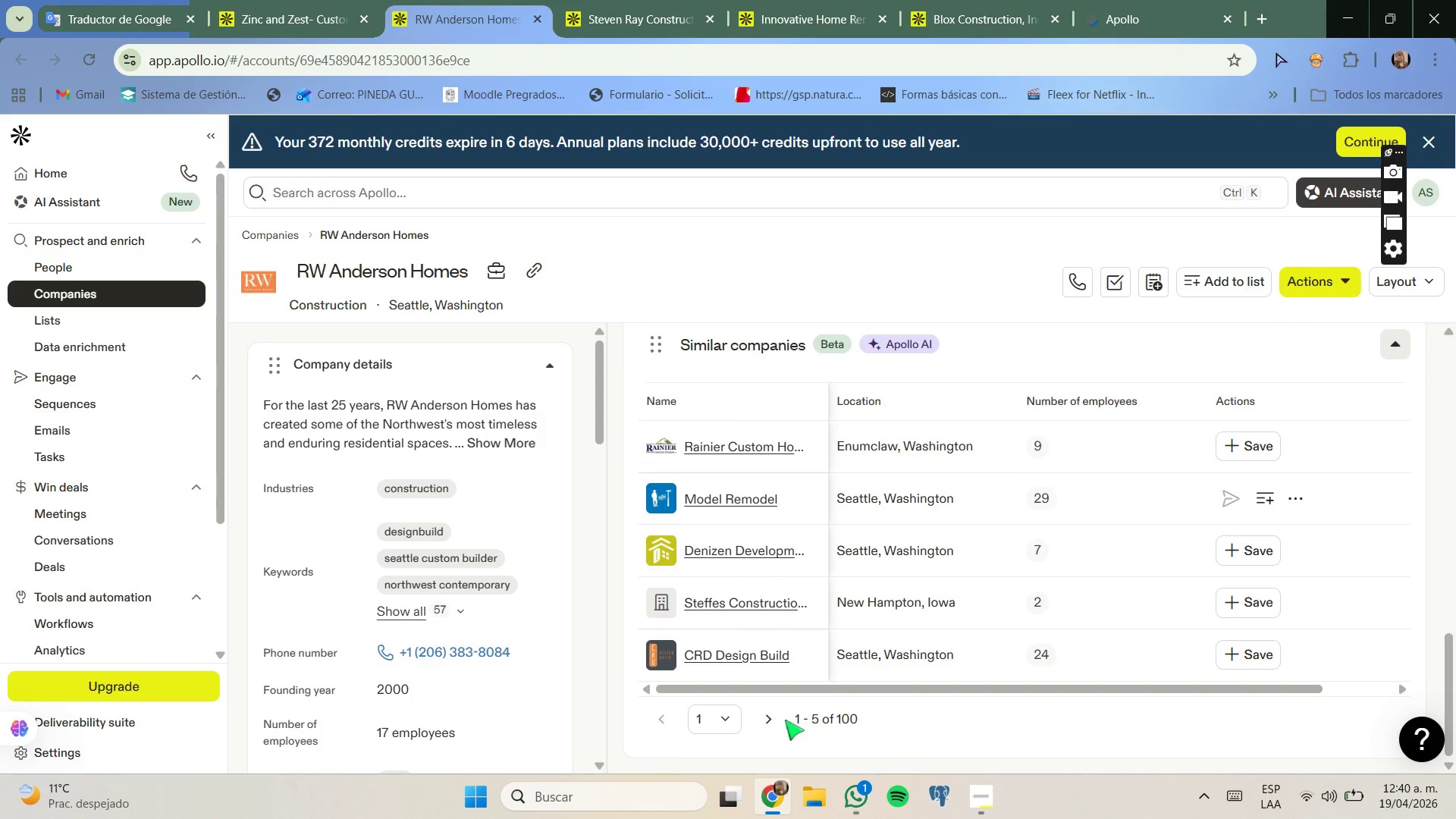 
left_click([777, 716])
 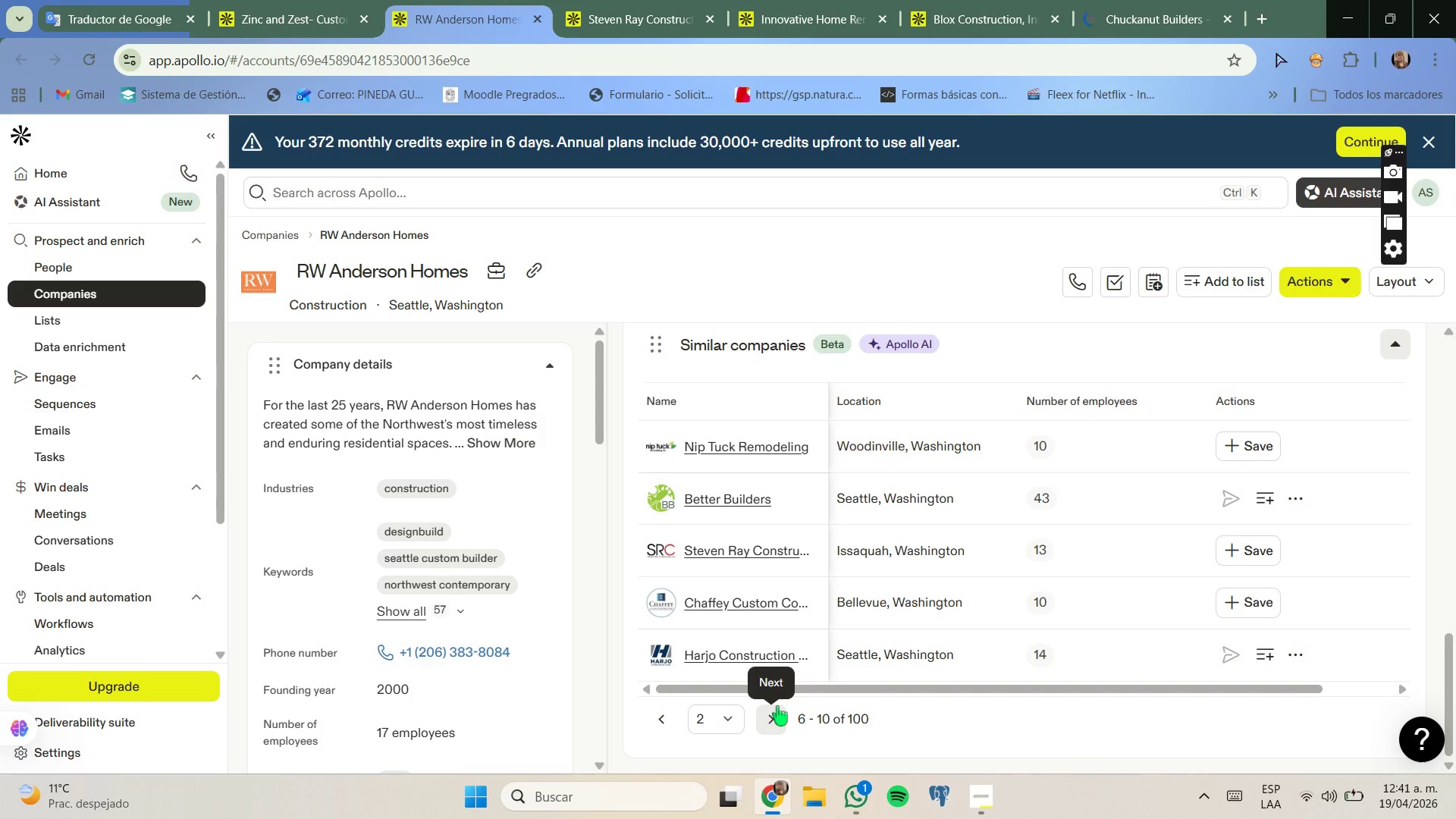 
wait(13.8)
 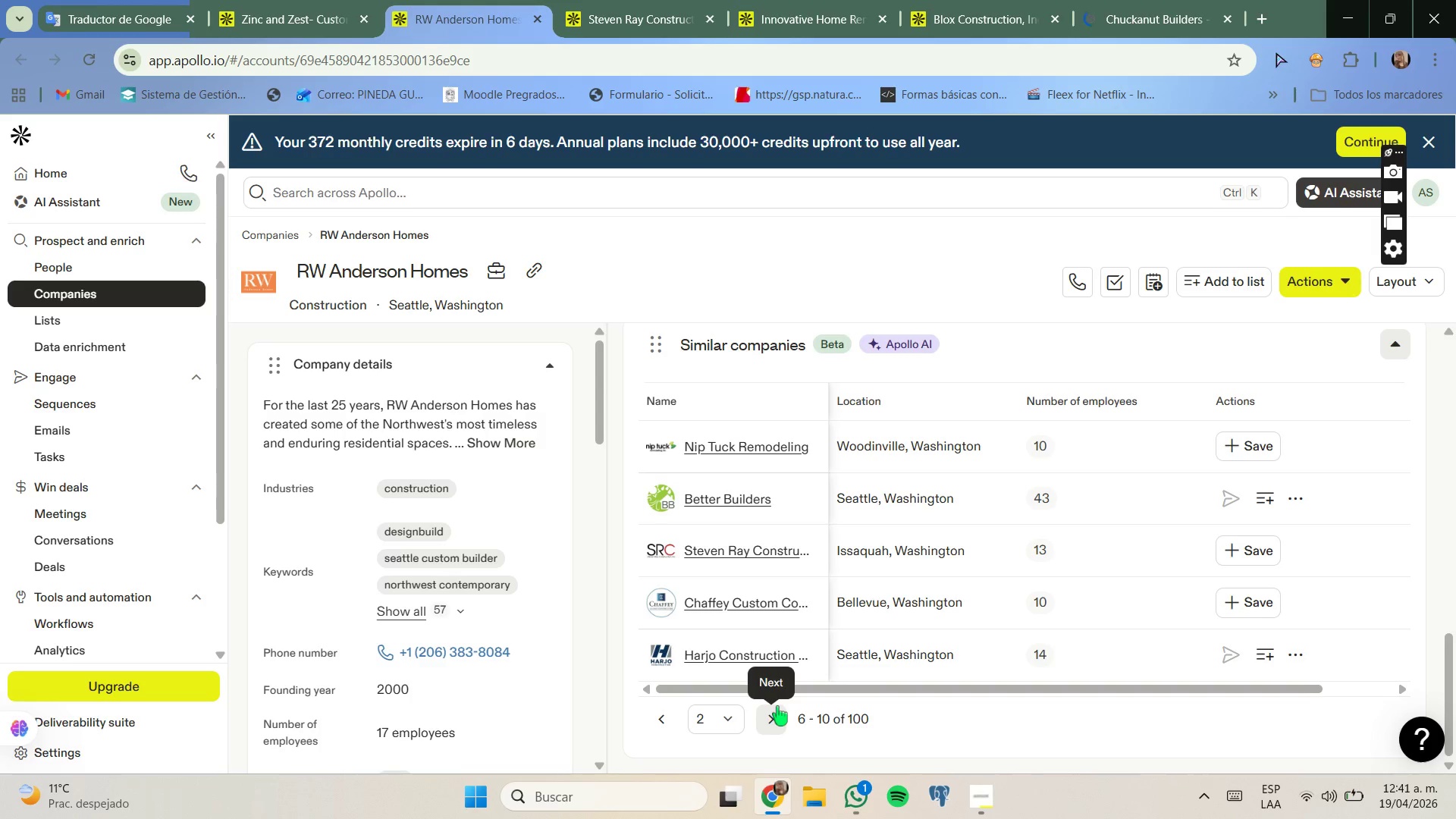 
left_click([777, 726])
 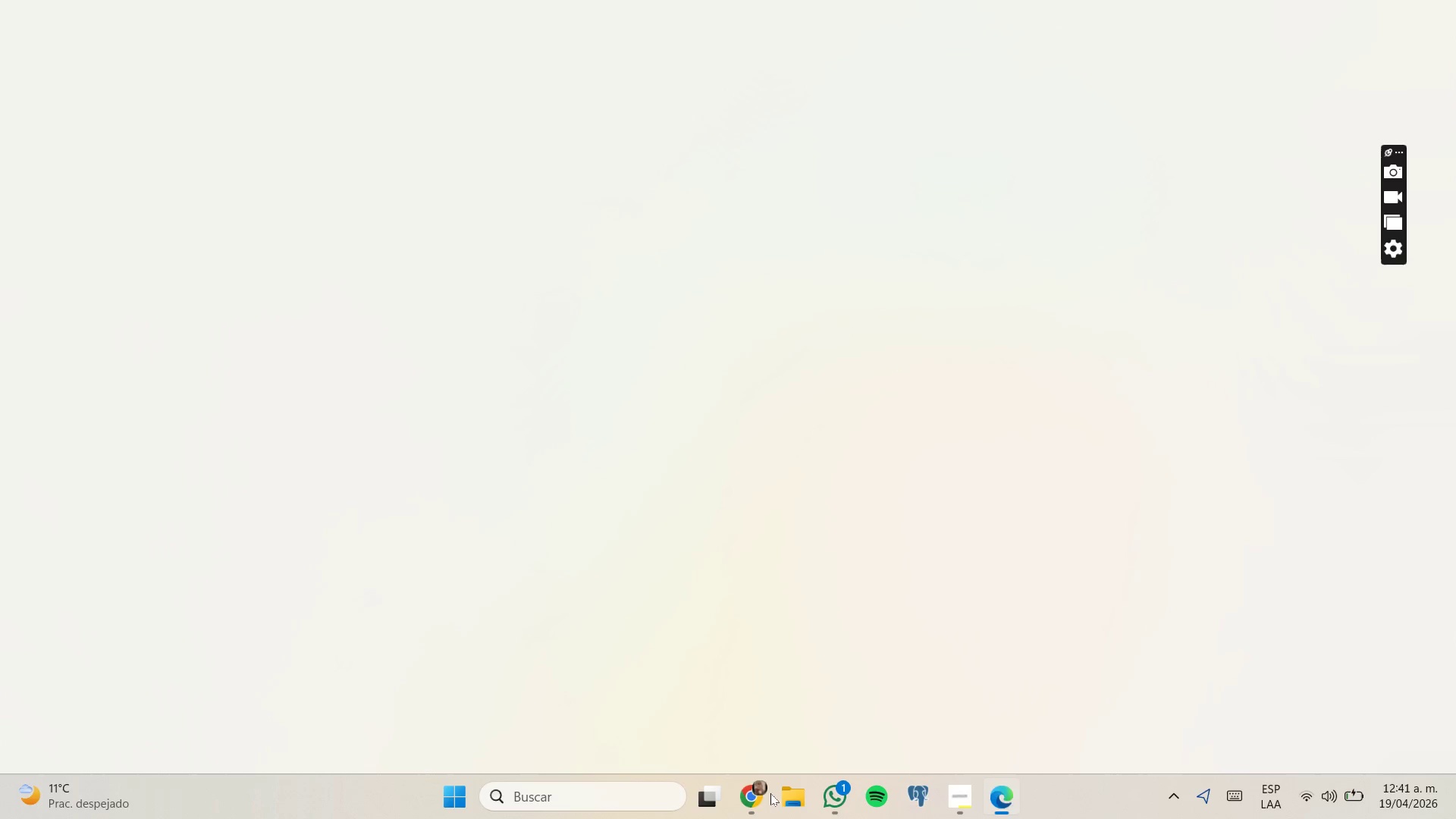 
left_click([769, 795])
 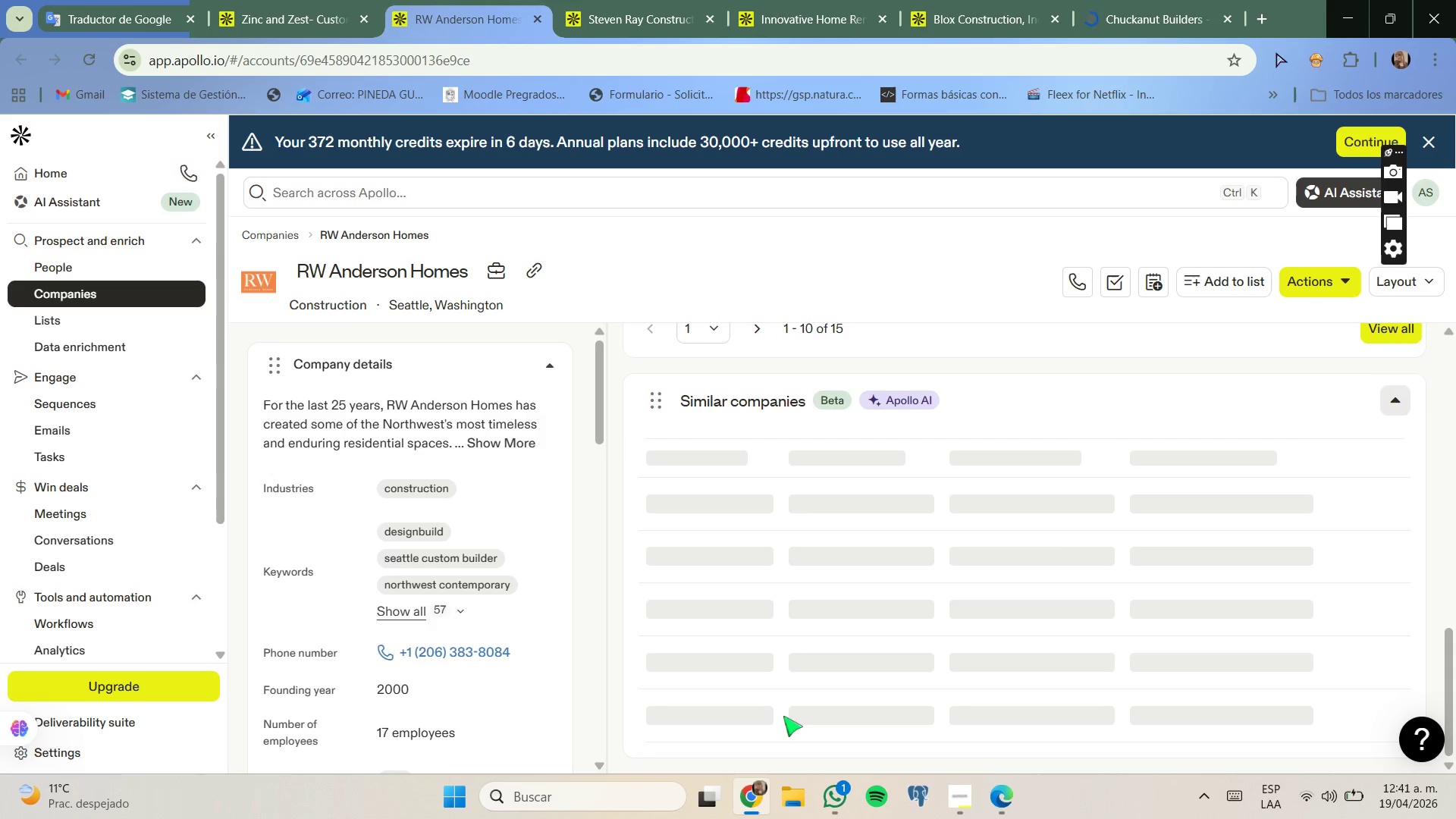 
mouse_move([883, 600])
 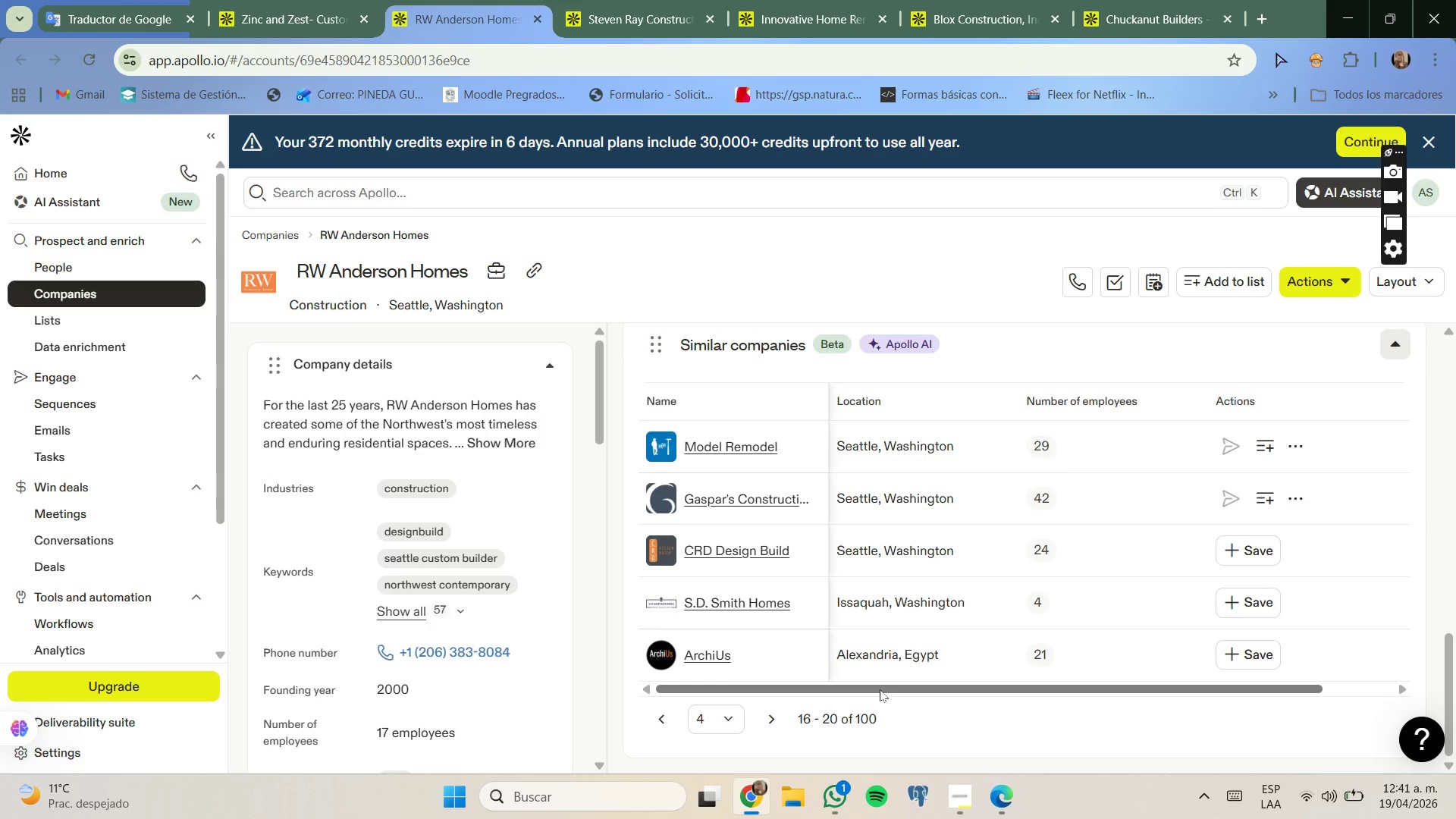 
left_click([767, 722])
 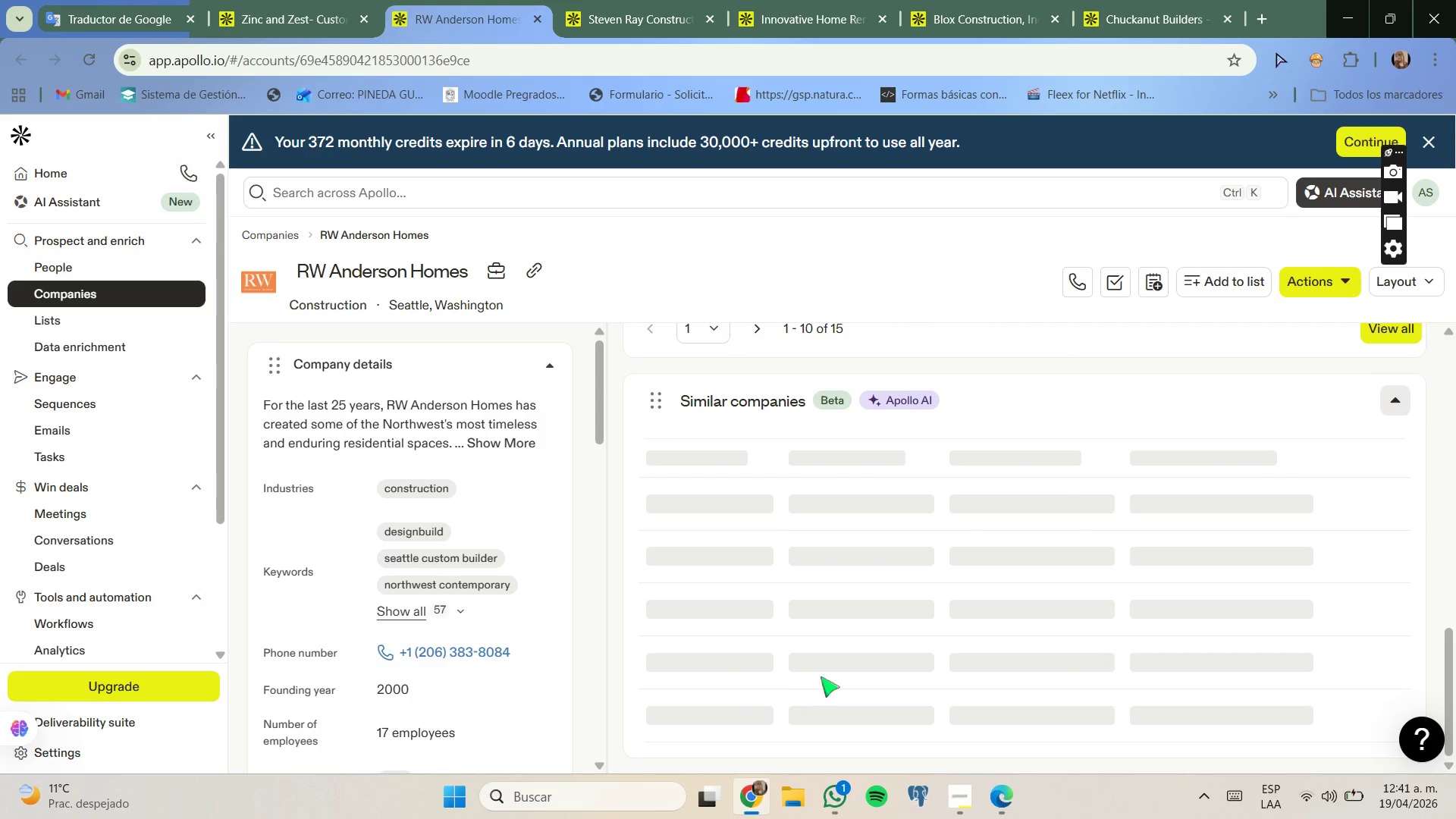 
mouse_move([916, 579])
 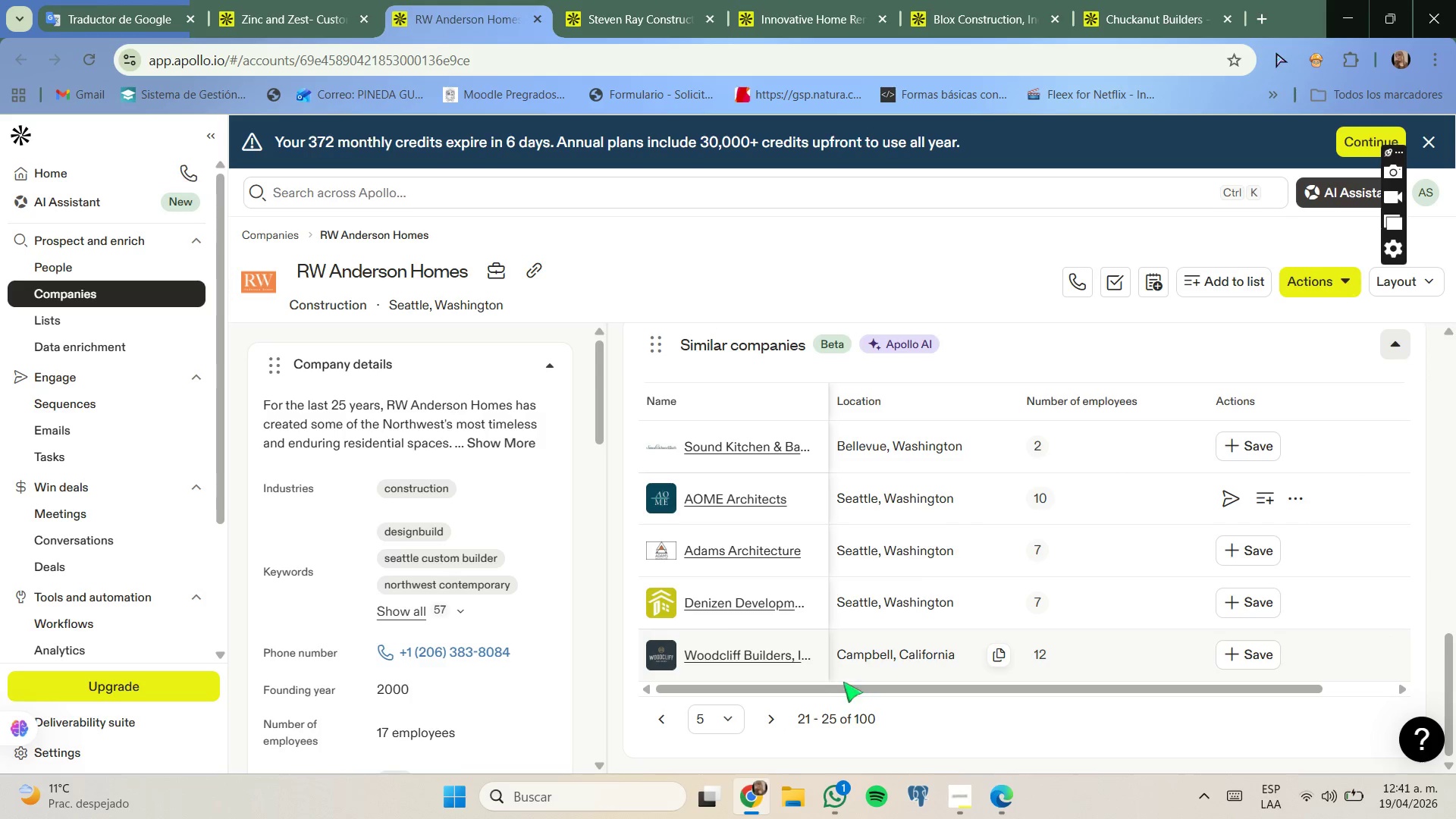 
mouse_move([785, 686])
 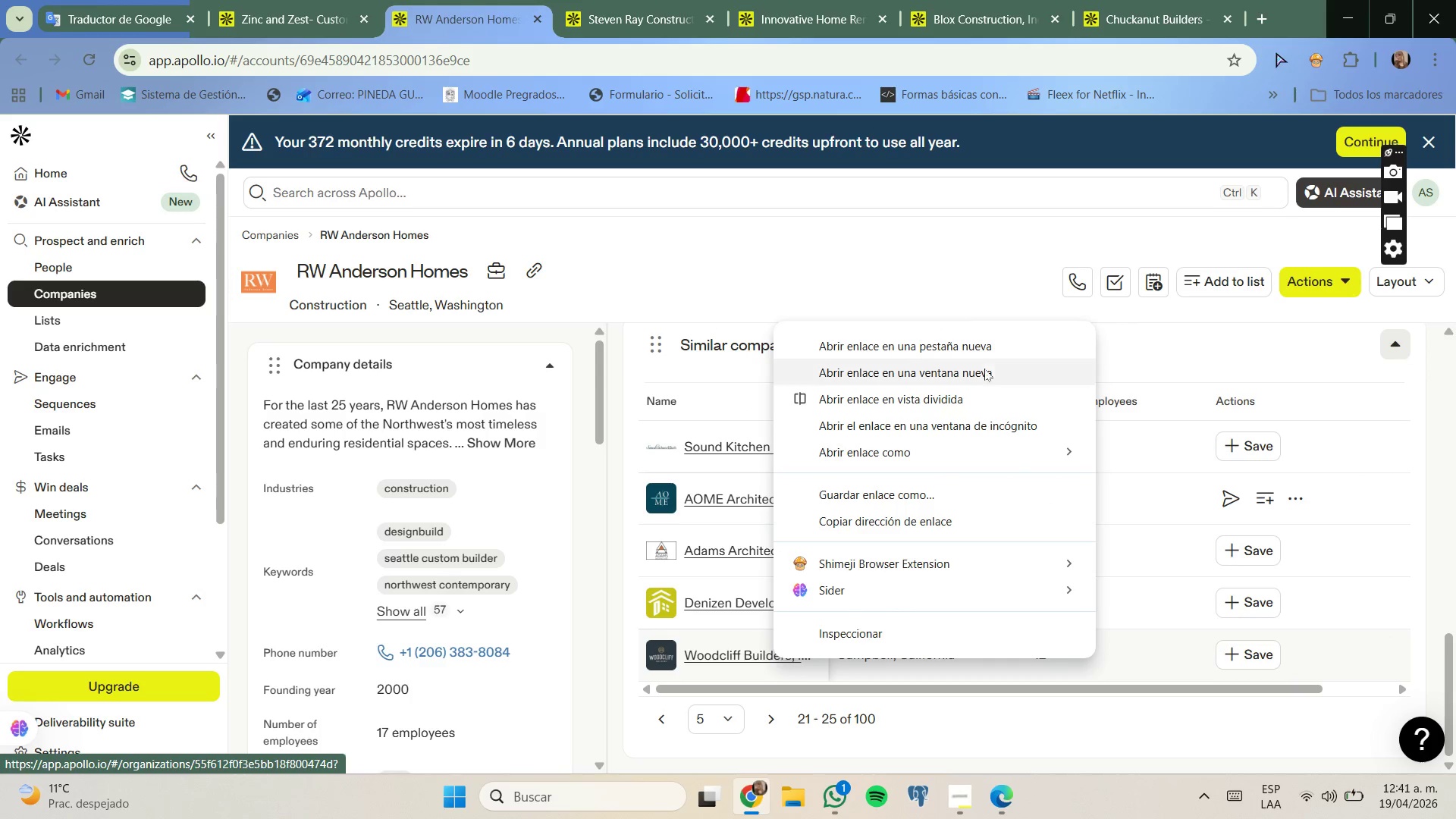 
left_click([980, 339])
 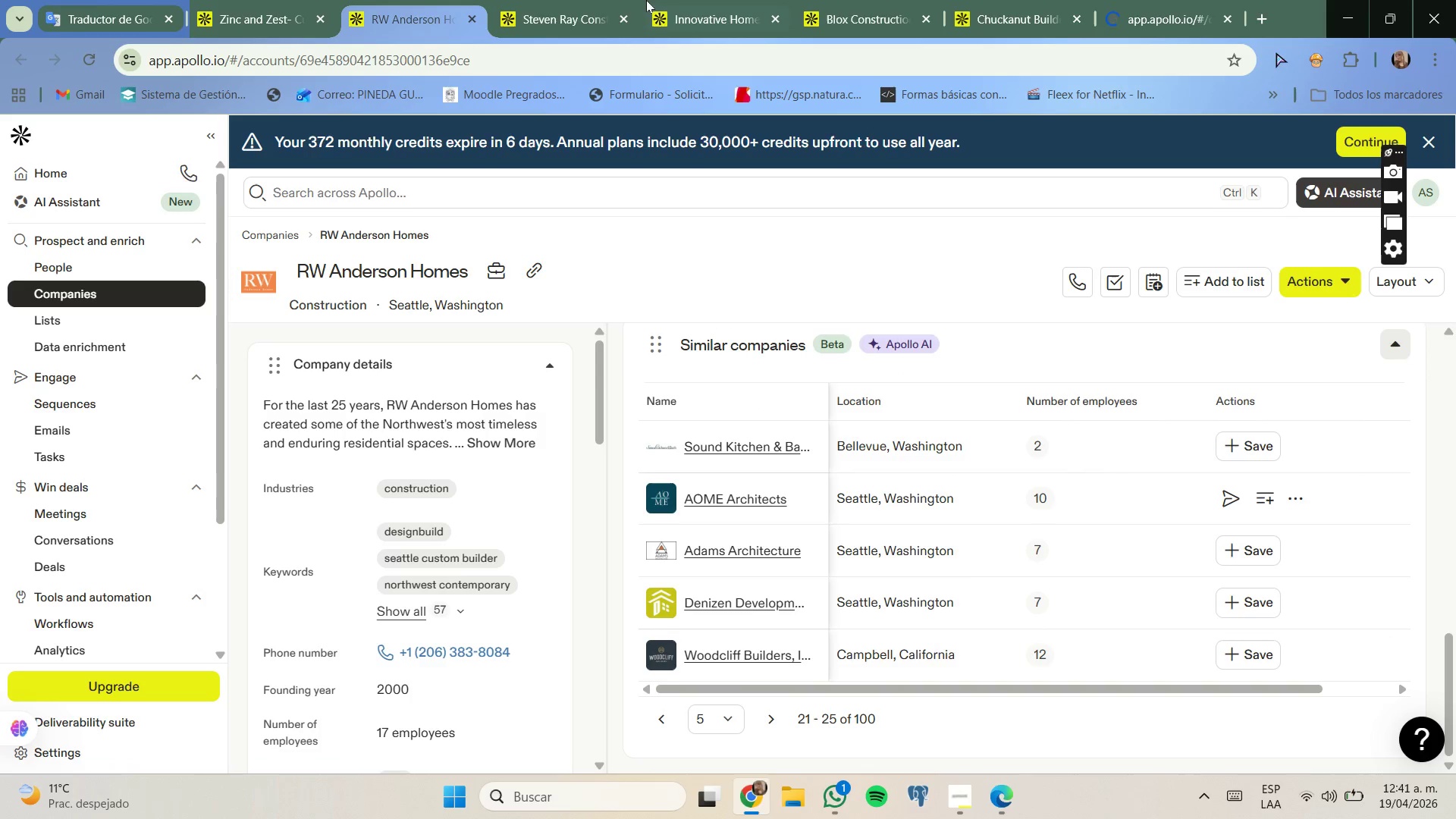 
left_click([628, 0])
 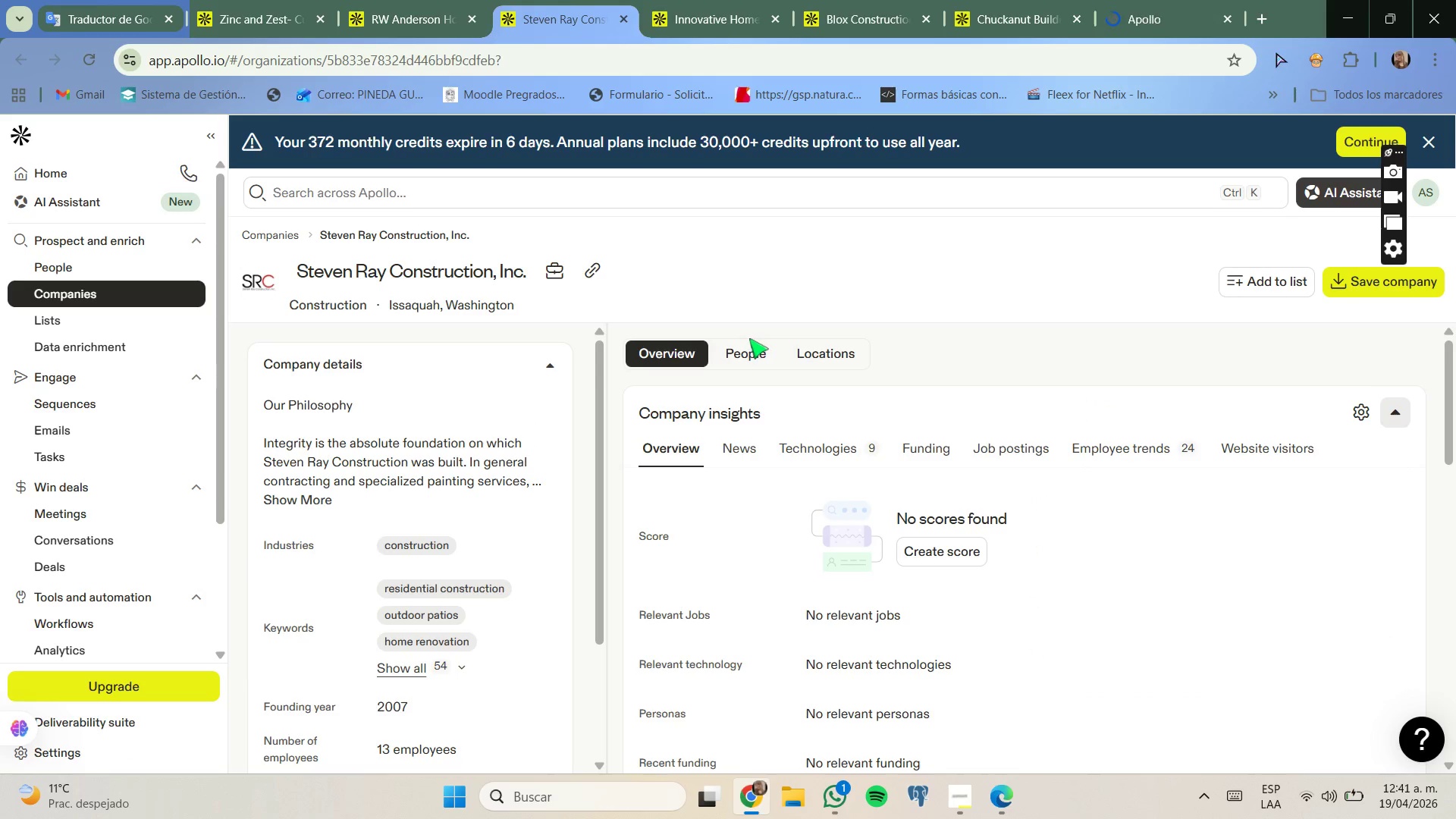 
double_click([750, 348])
 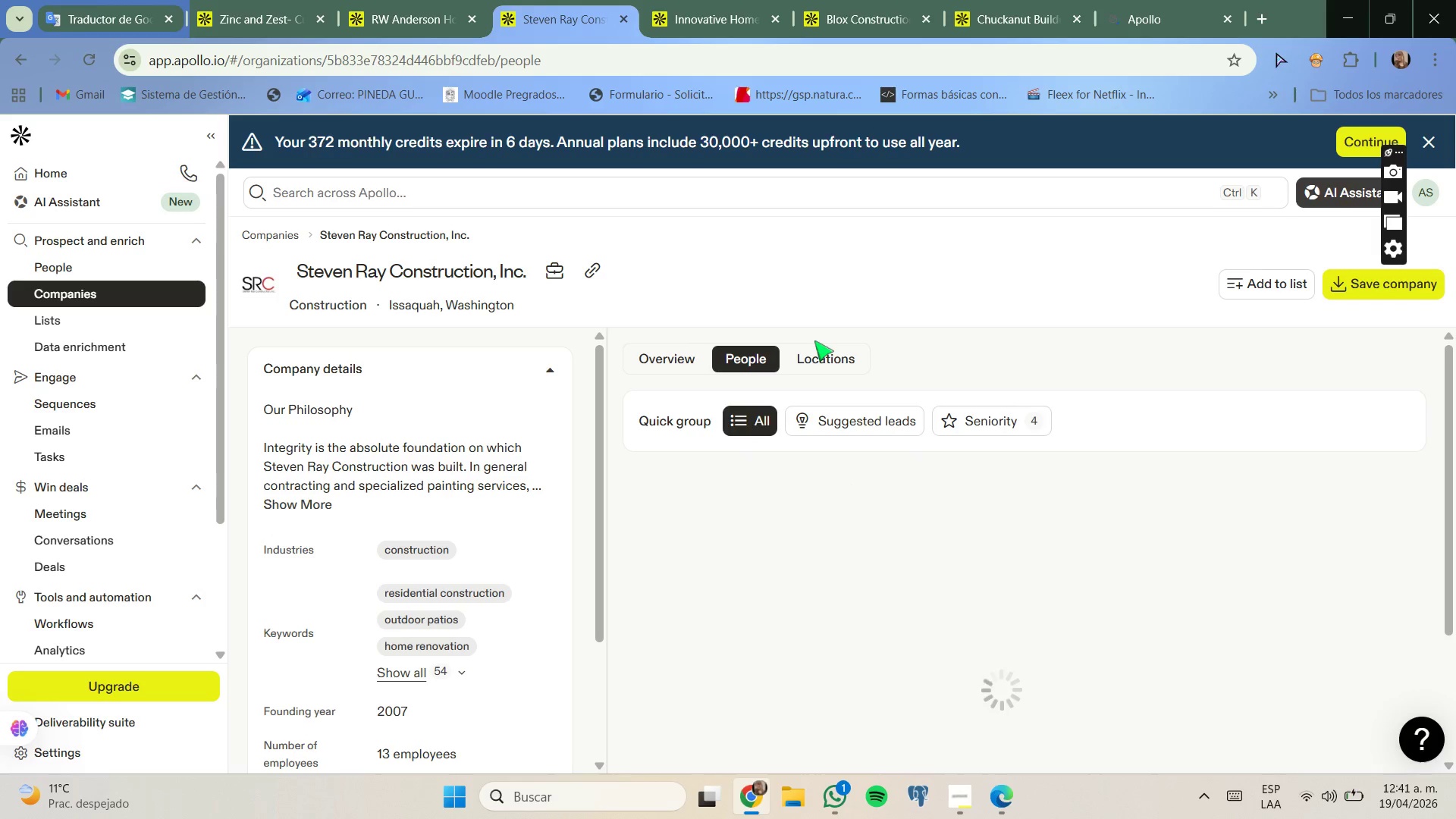 
scroll: coordinate [951, 532], scroll_direction: down, amount: 5.0
 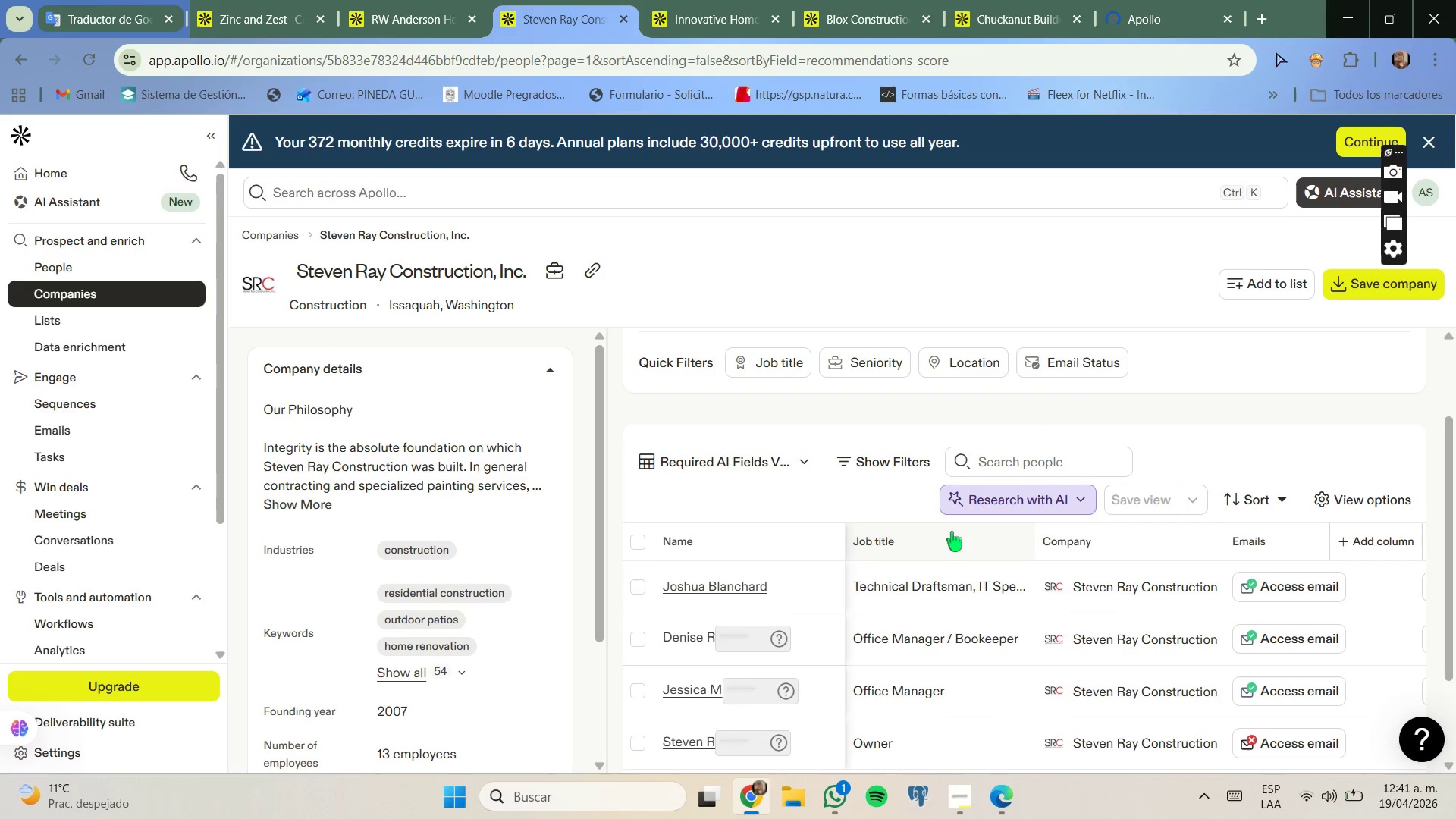 
scroll: coordinate [952, 532], scroll_direction: none, amount: 0.0
 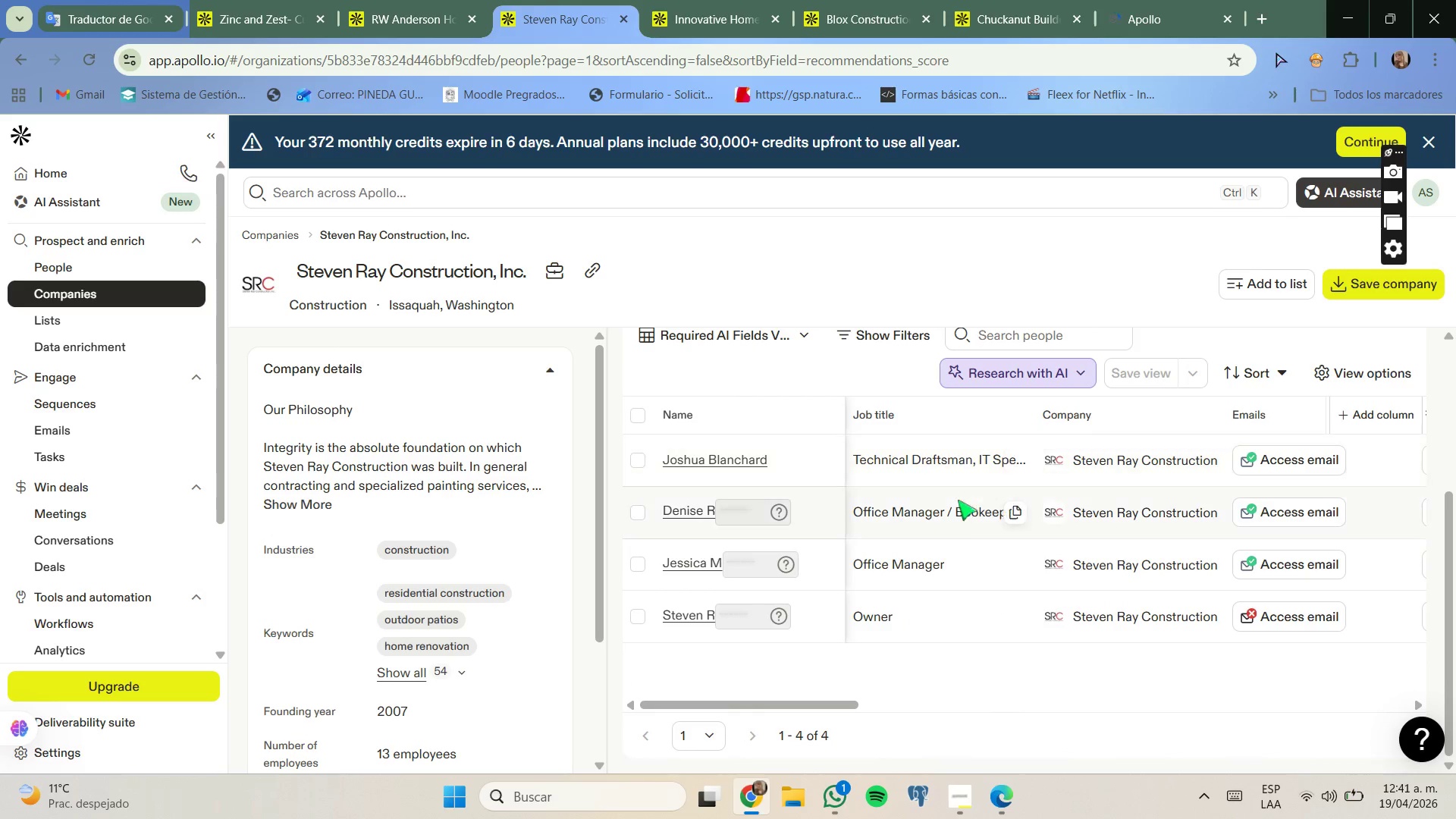 
scroll: coordinate [930, 543], scroll_direction: up, amount: 1.0
 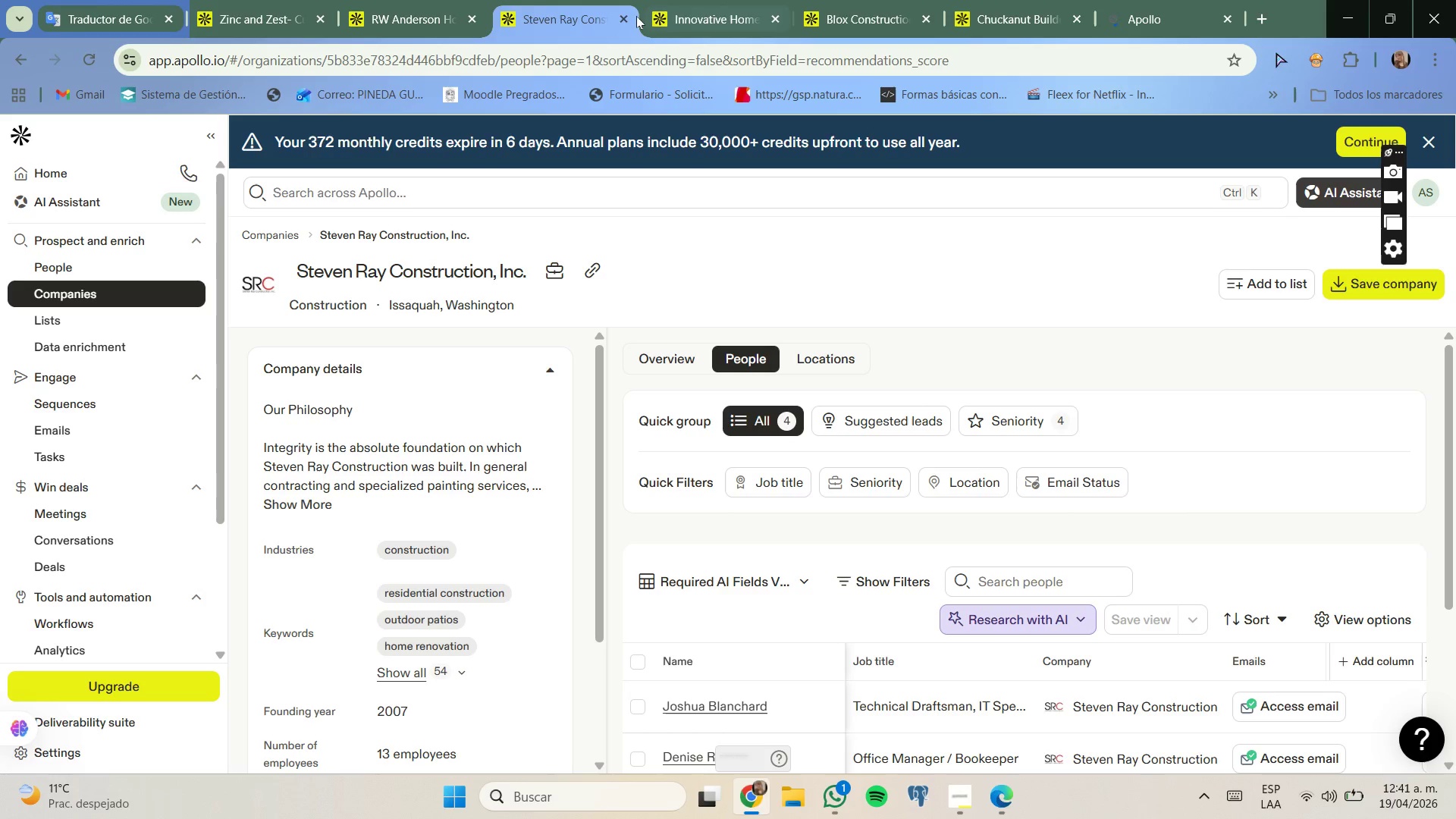 
left_click([628, 18])
 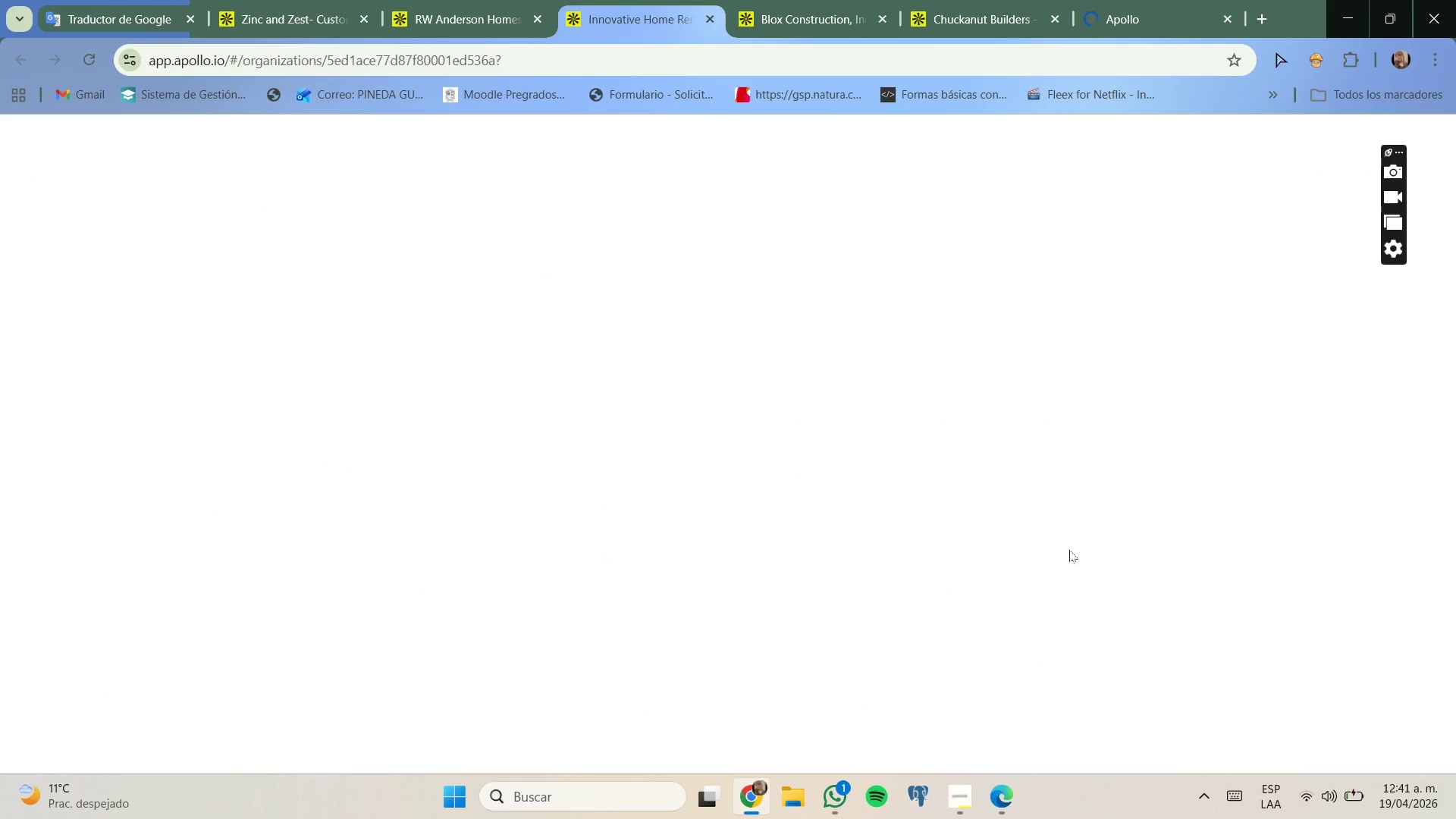 
scroll: coordinate [829, 371], scroll_direction: none, amount: 0.0
 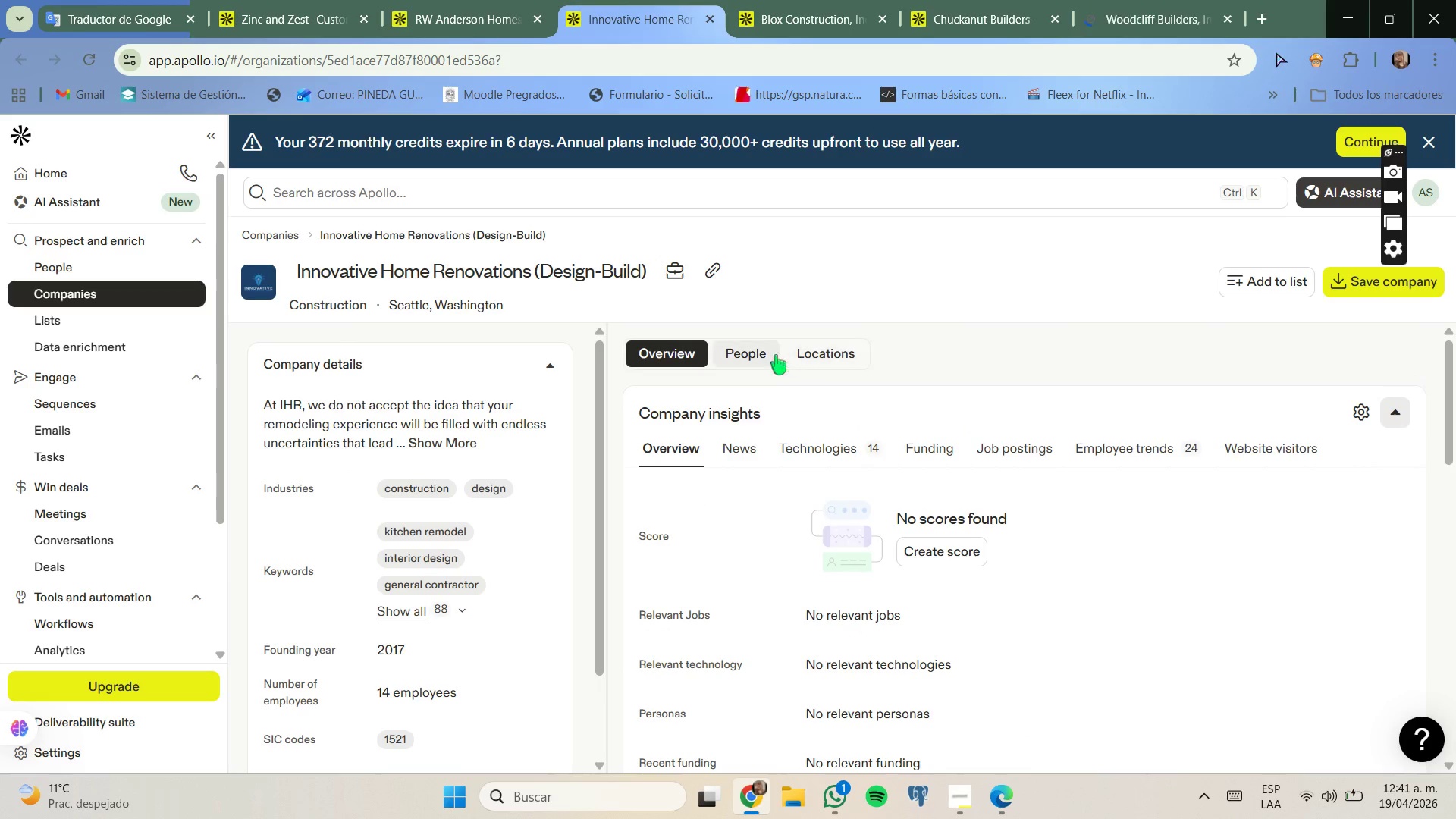 
left_click([764, 348])
 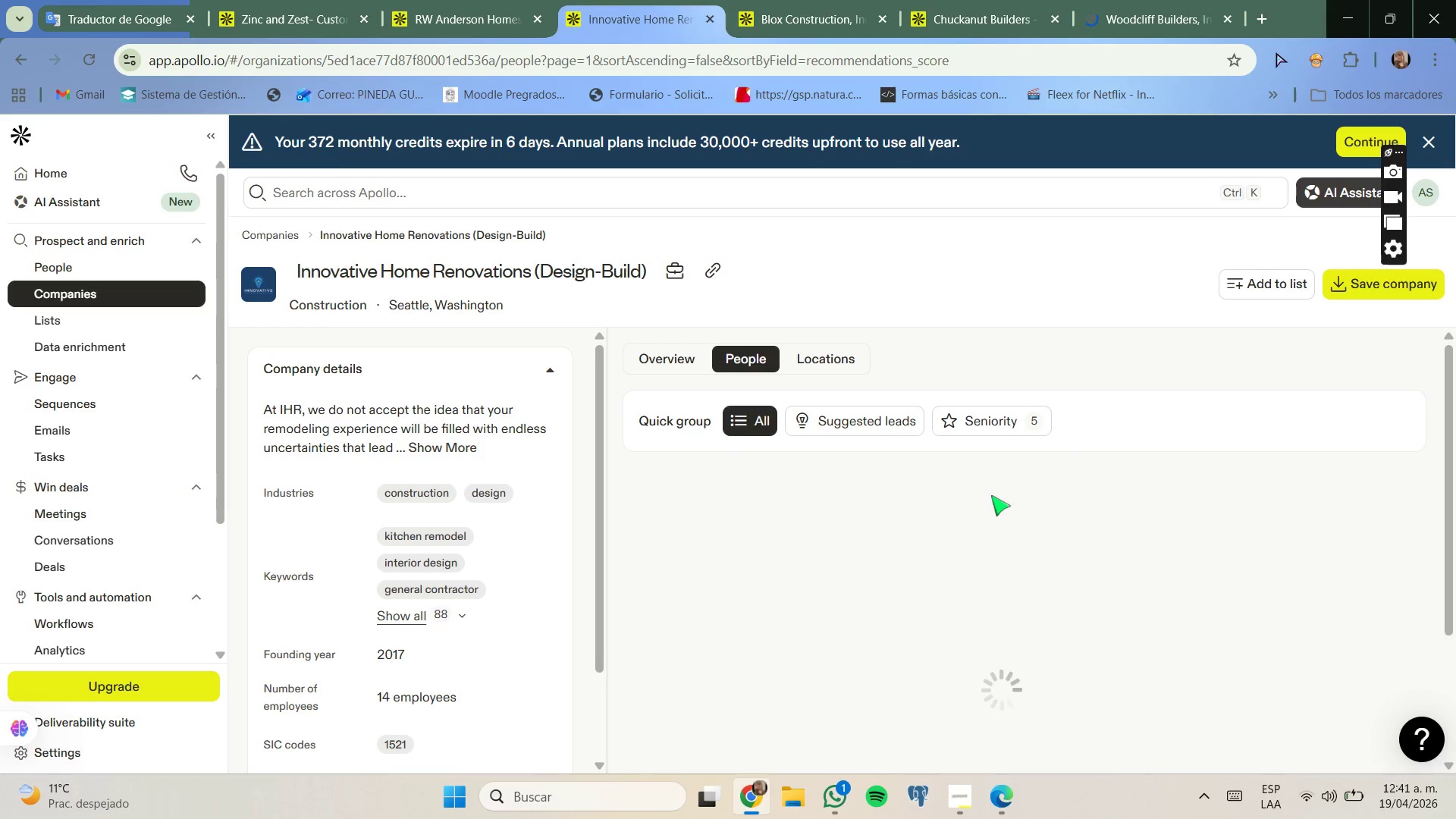 
scroll: coordinate [994, 500], scroll_direction: none, amount: 0.0
 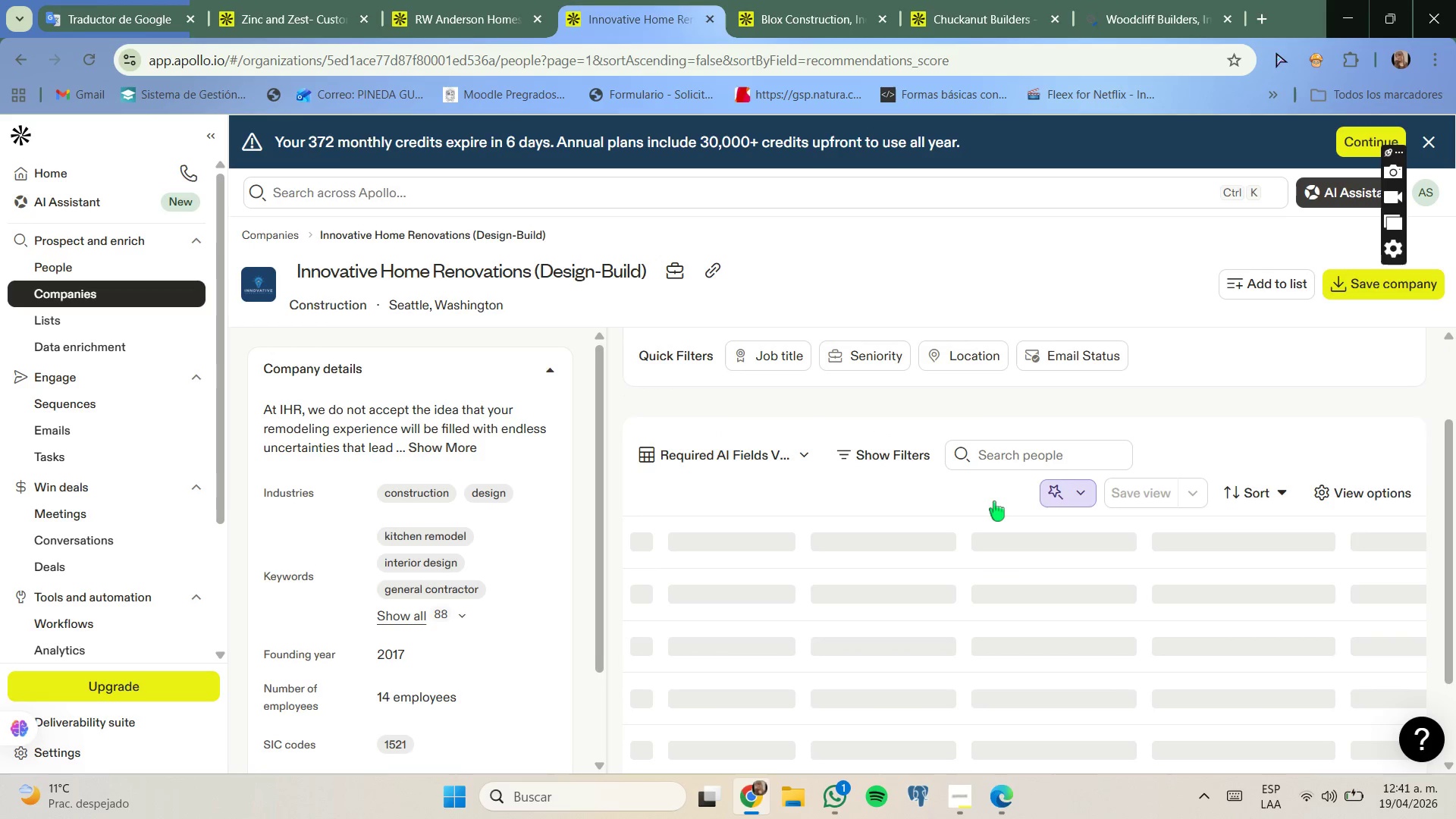 
scroll: coordinate [982, 535], scroll_direction: down, amount: 6.0
 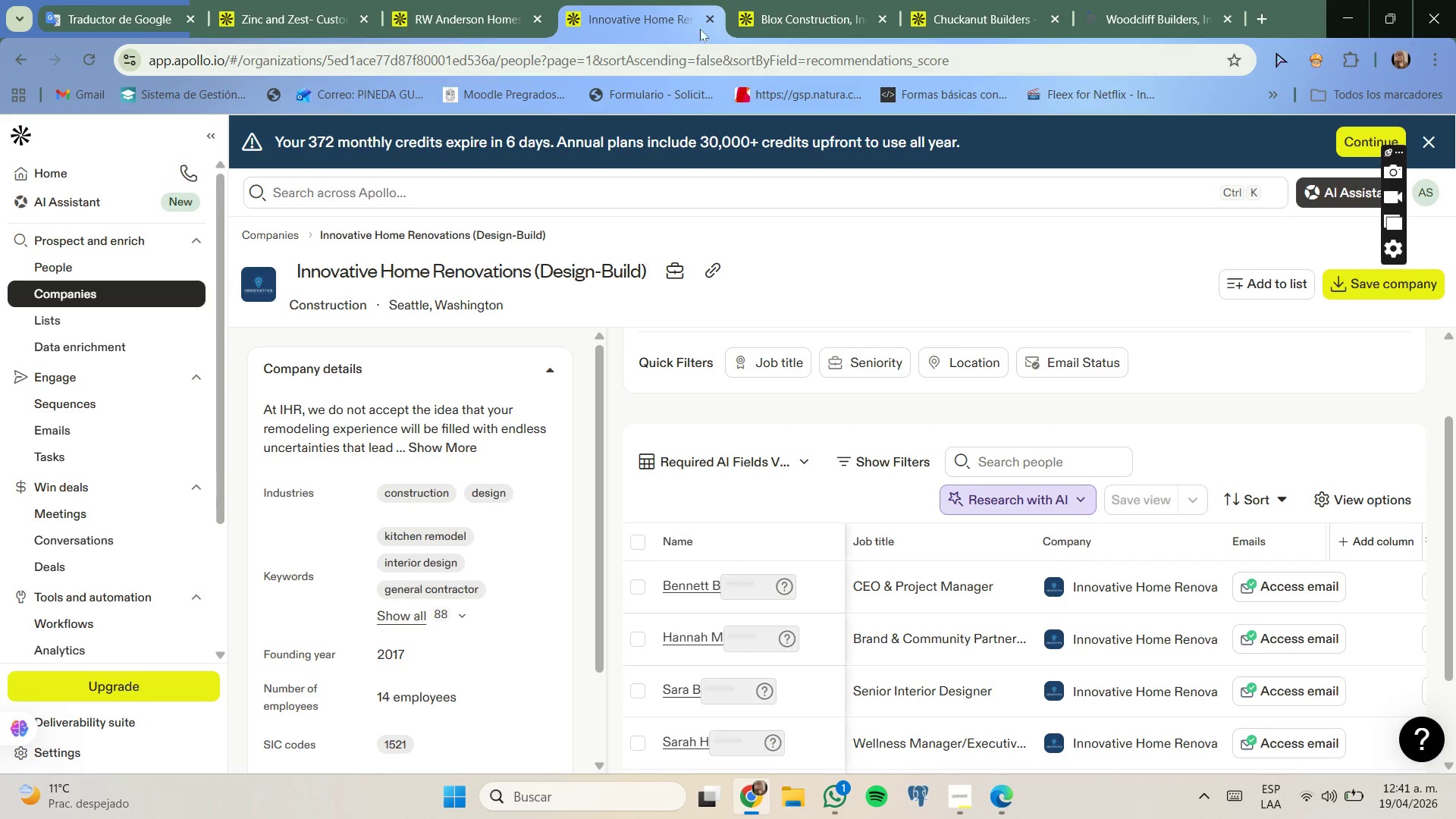 
left_click([708, 22])
 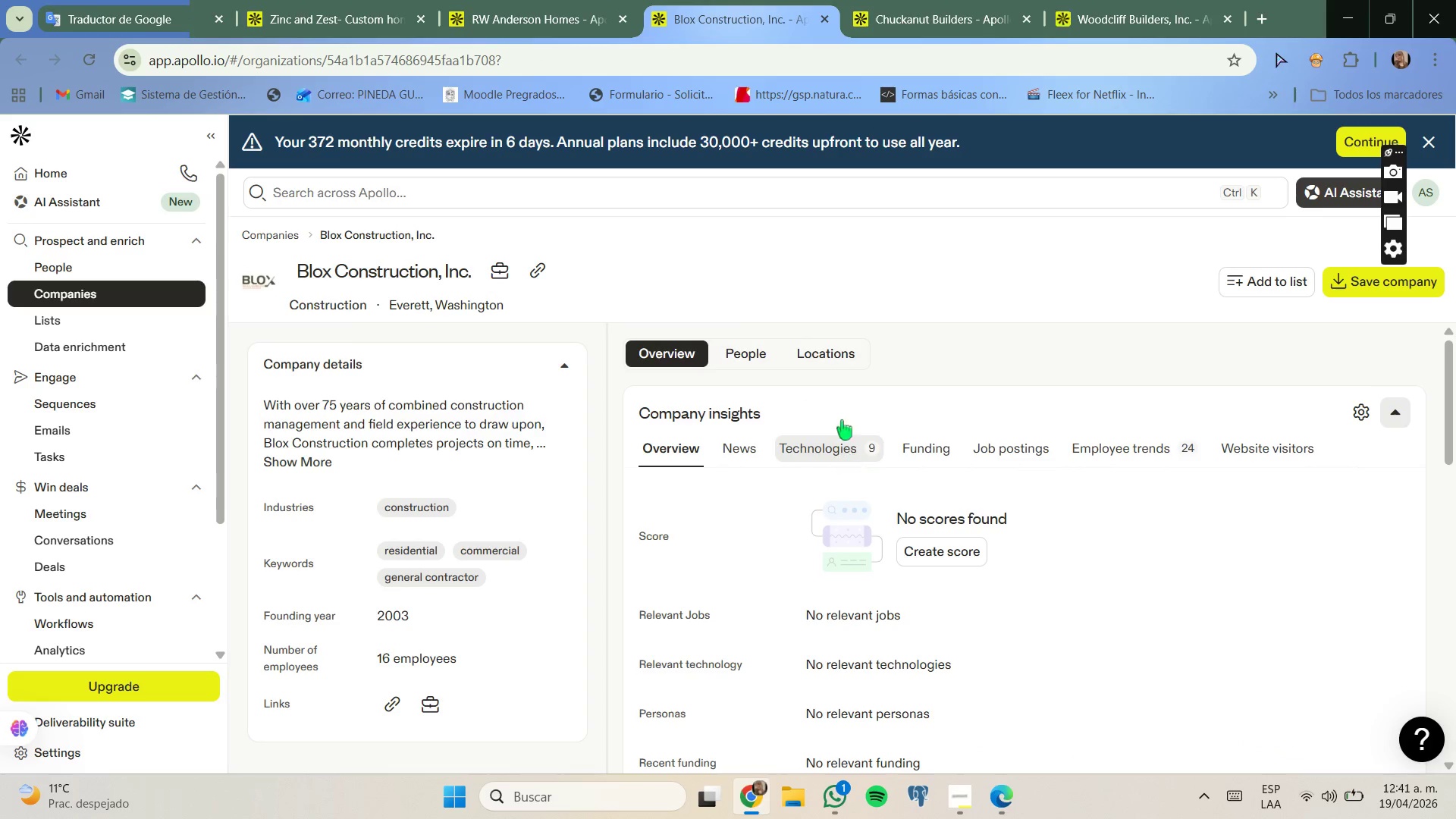 
left_click([745, 347])
 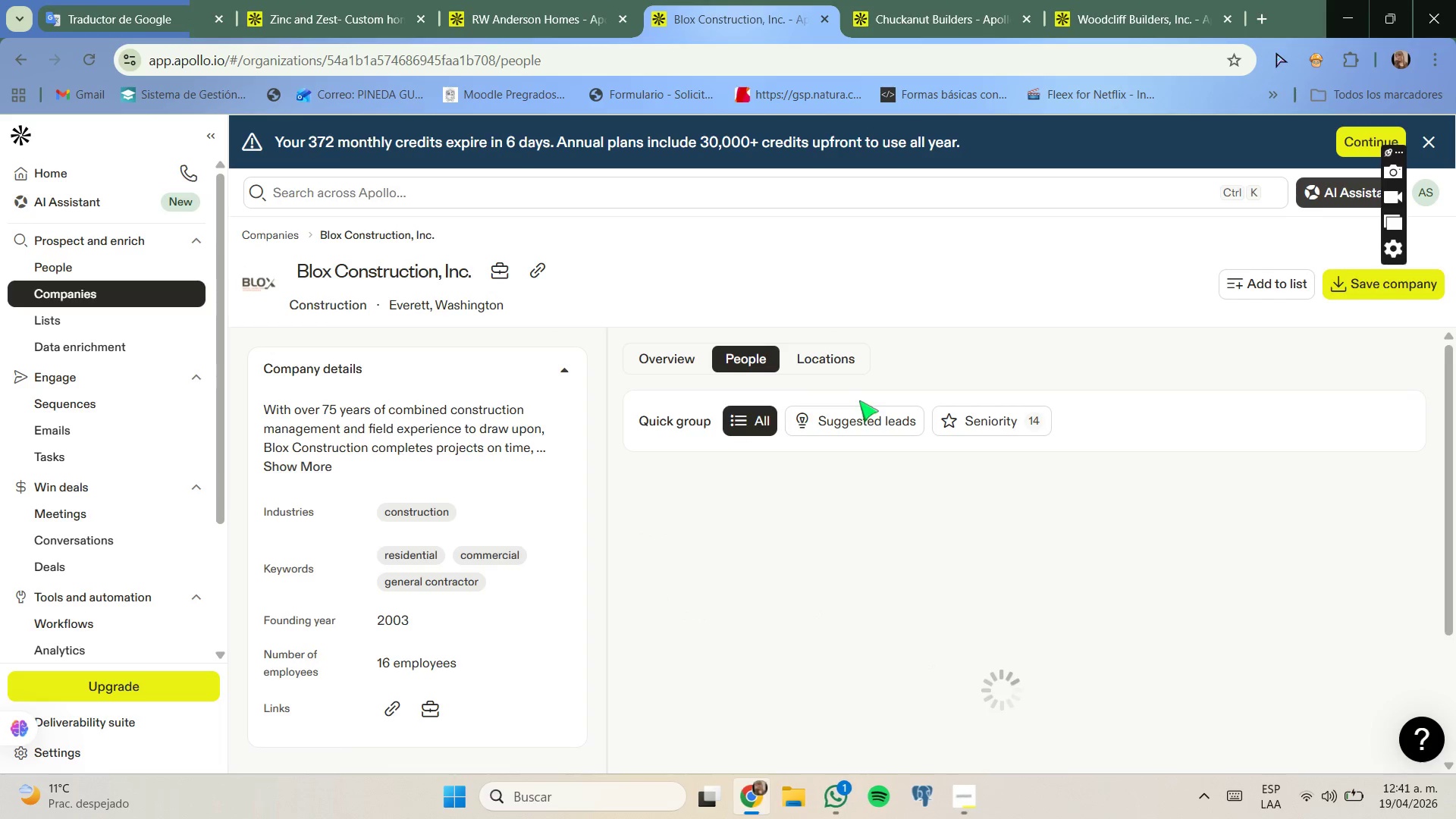 
scroll: coordinate [917, 479], scroll_direction: down, amount: 3.0
 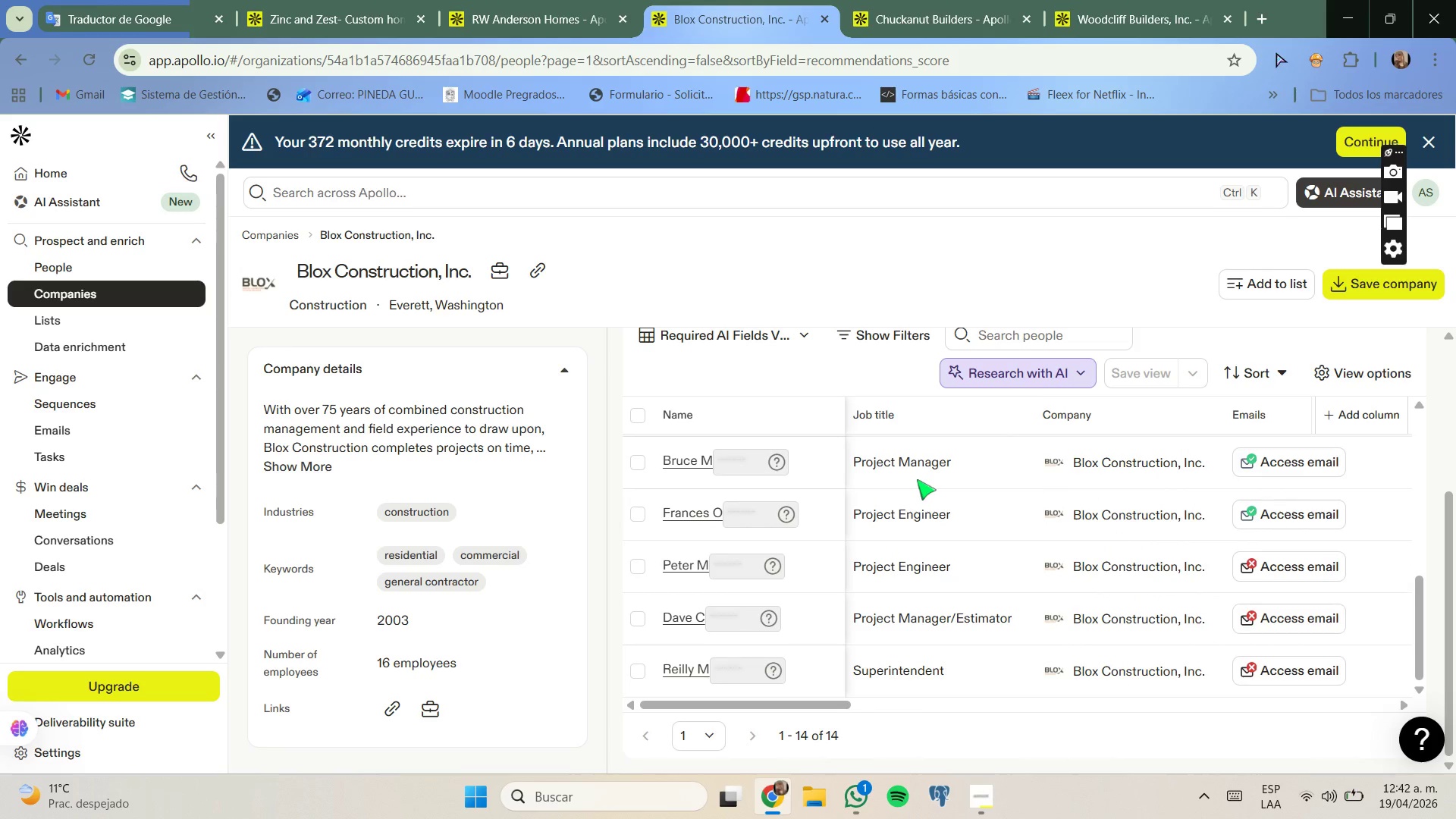 
scroll: coordinate [890, 457], scroll_direction: up, amount: 7.0
 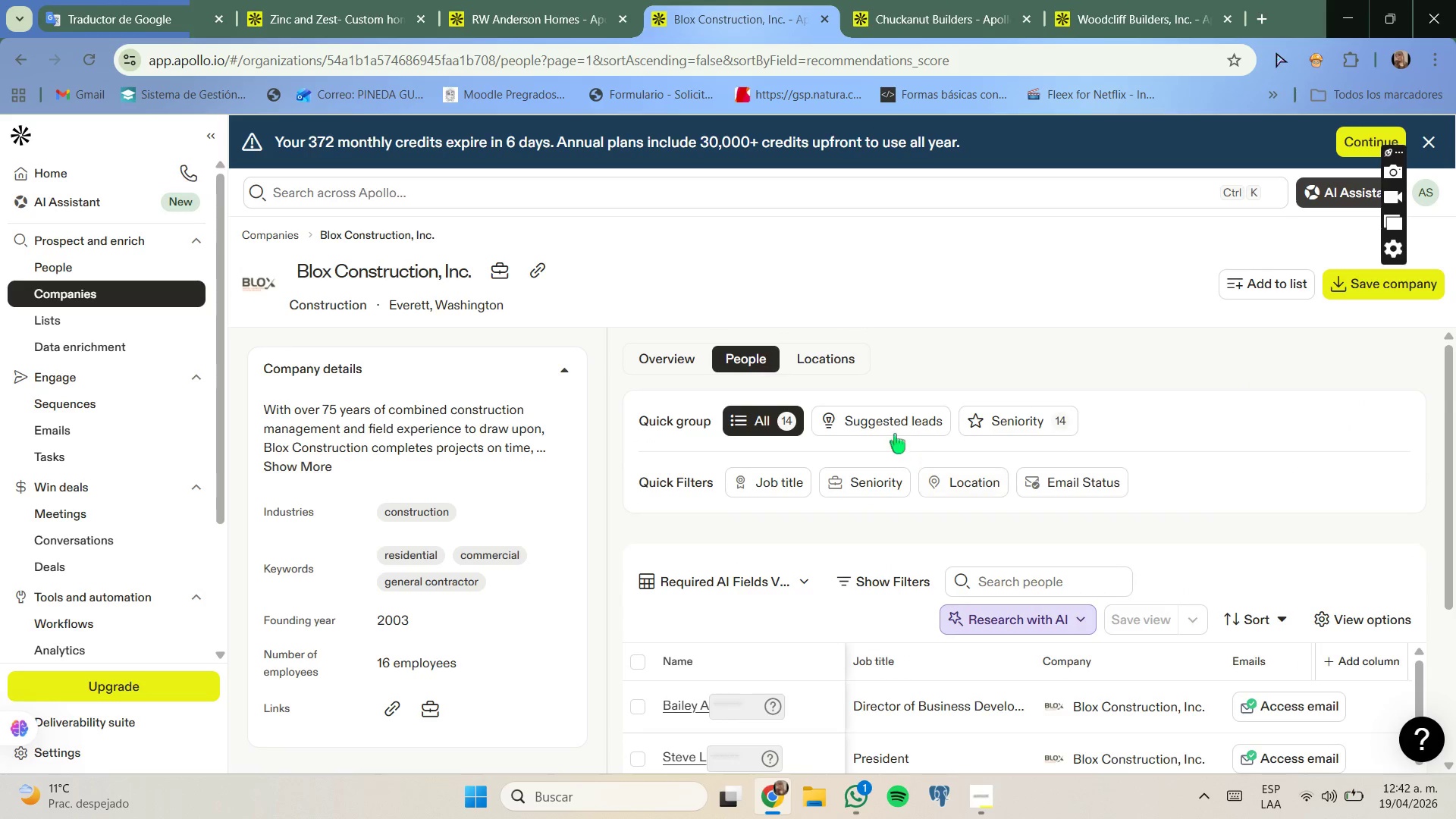 
scroll: coordinate [937, 664], scroll_direction: none, amount: 0.0
 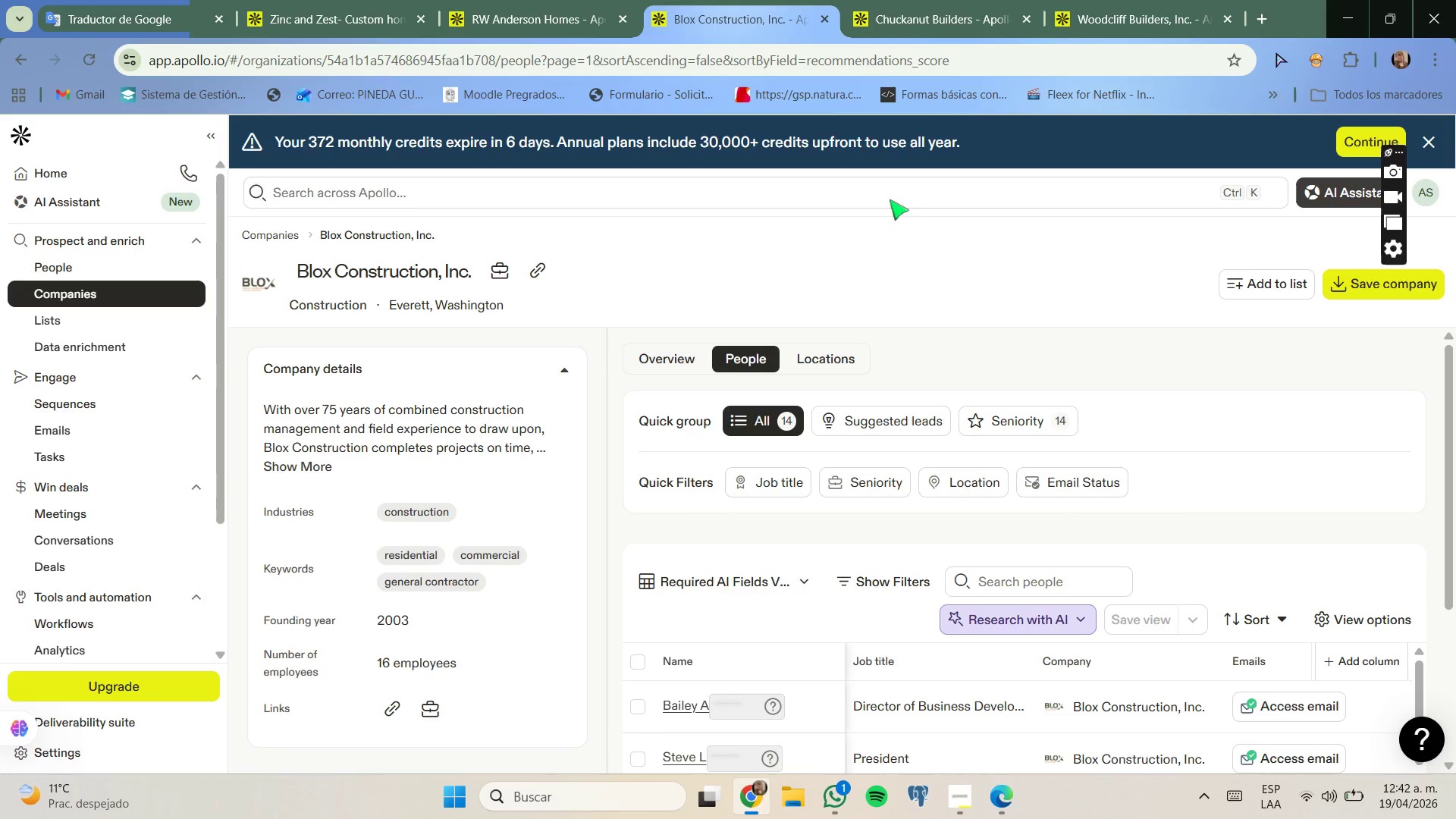 
left_click([830, 14])
 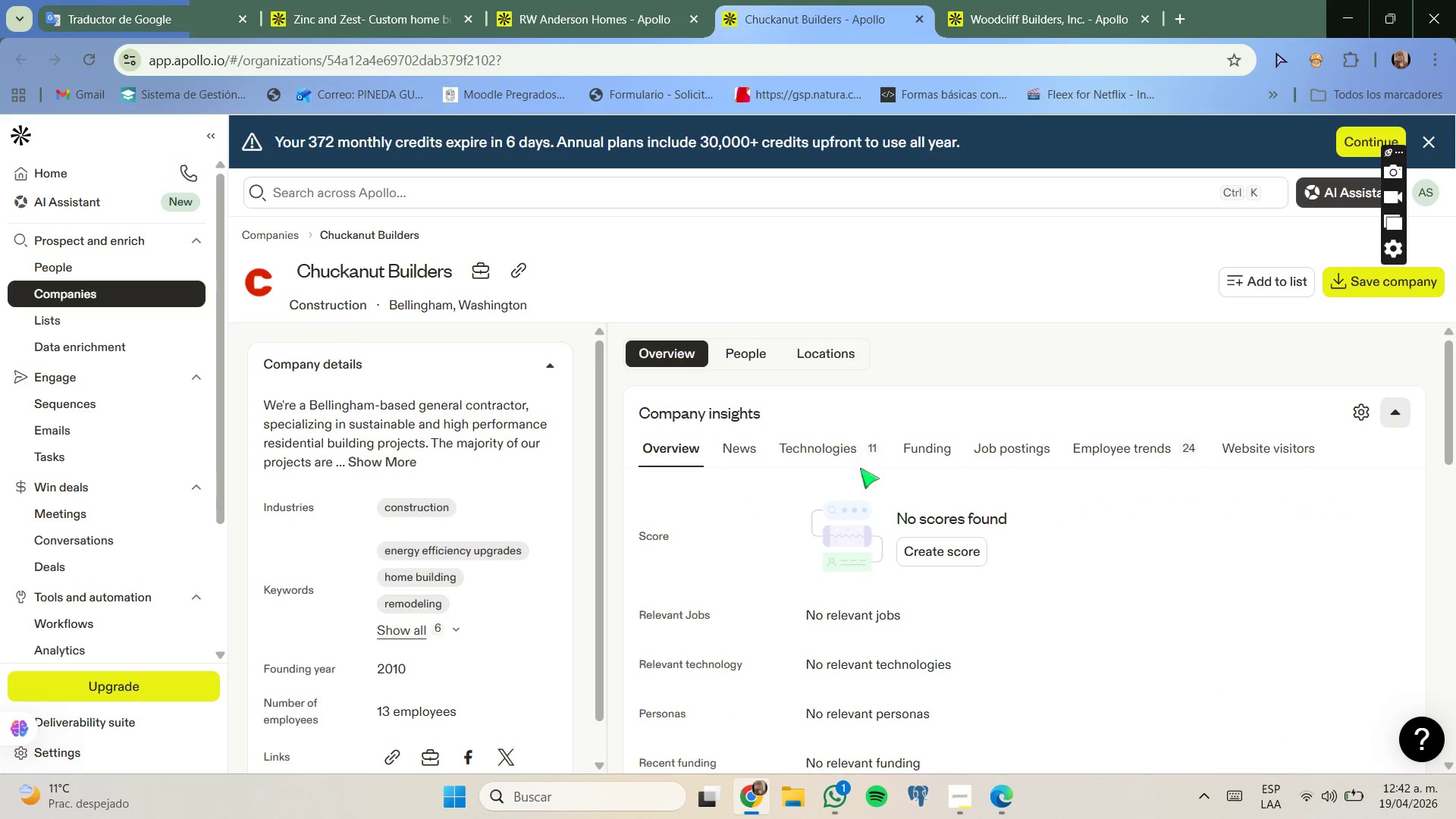 
left_click([757, 350])
 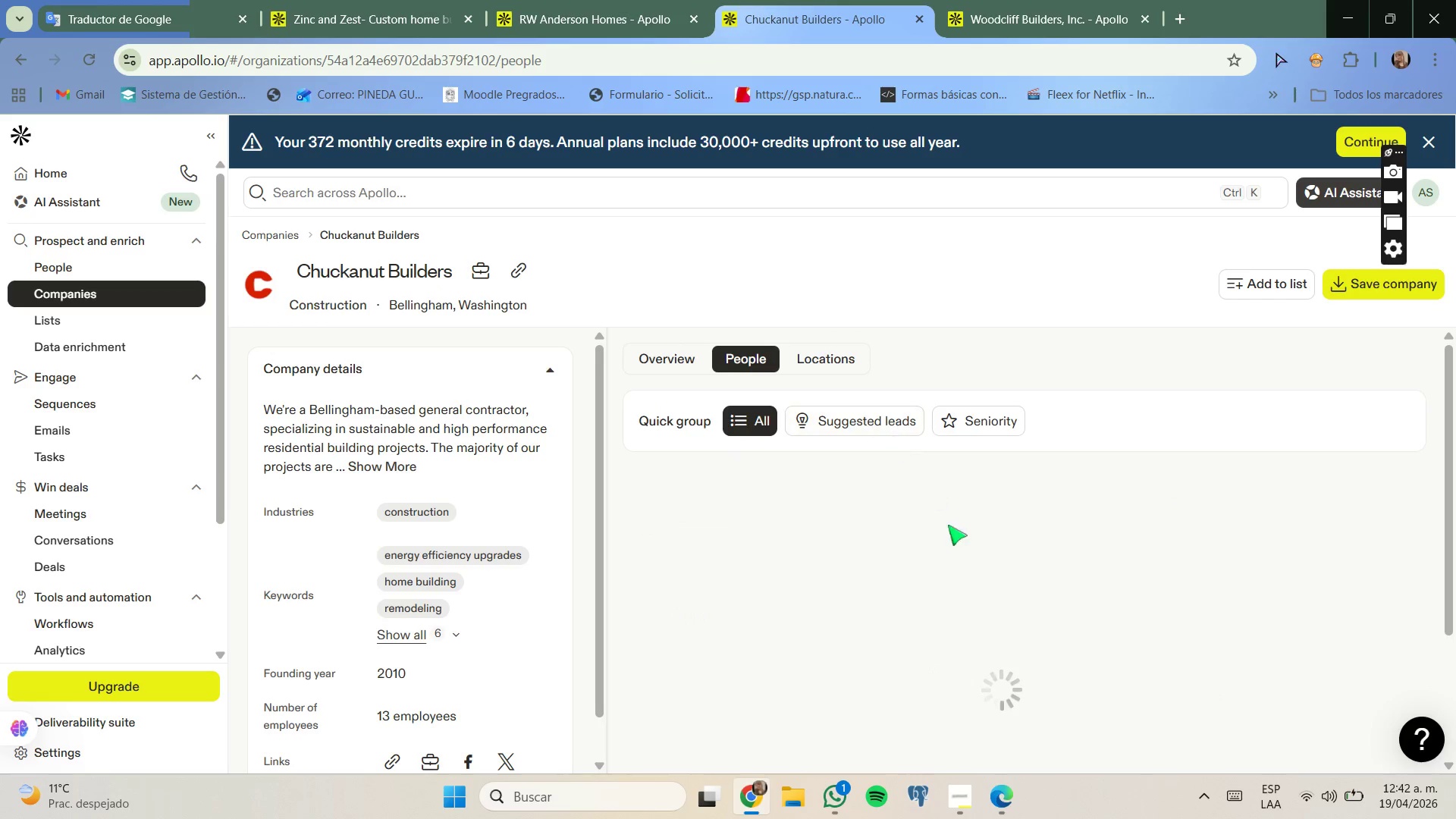 
scroll: coordinate [958, 538], scroll_direction: down, amount: 2.0
 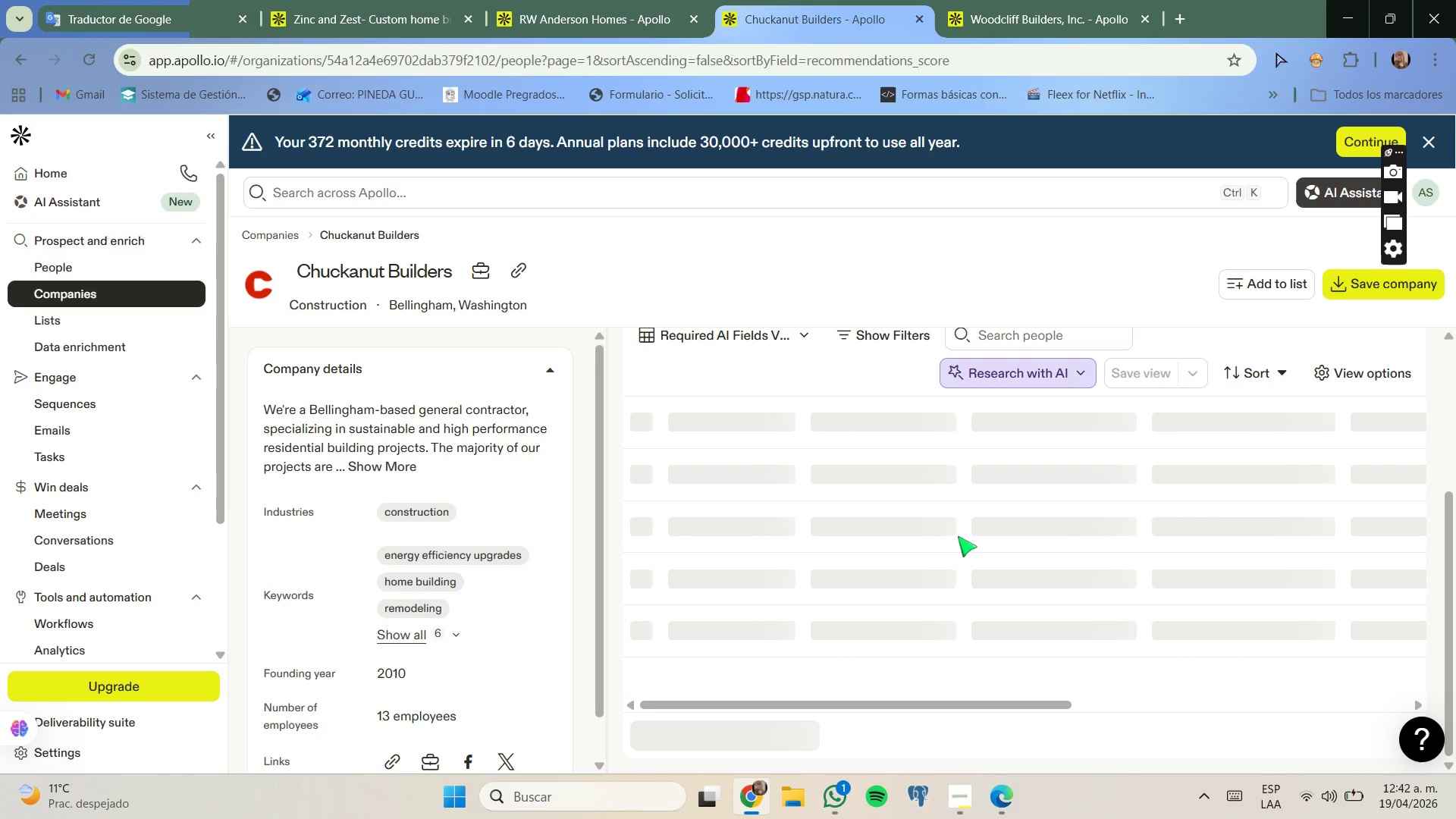 
wait(7.77)
 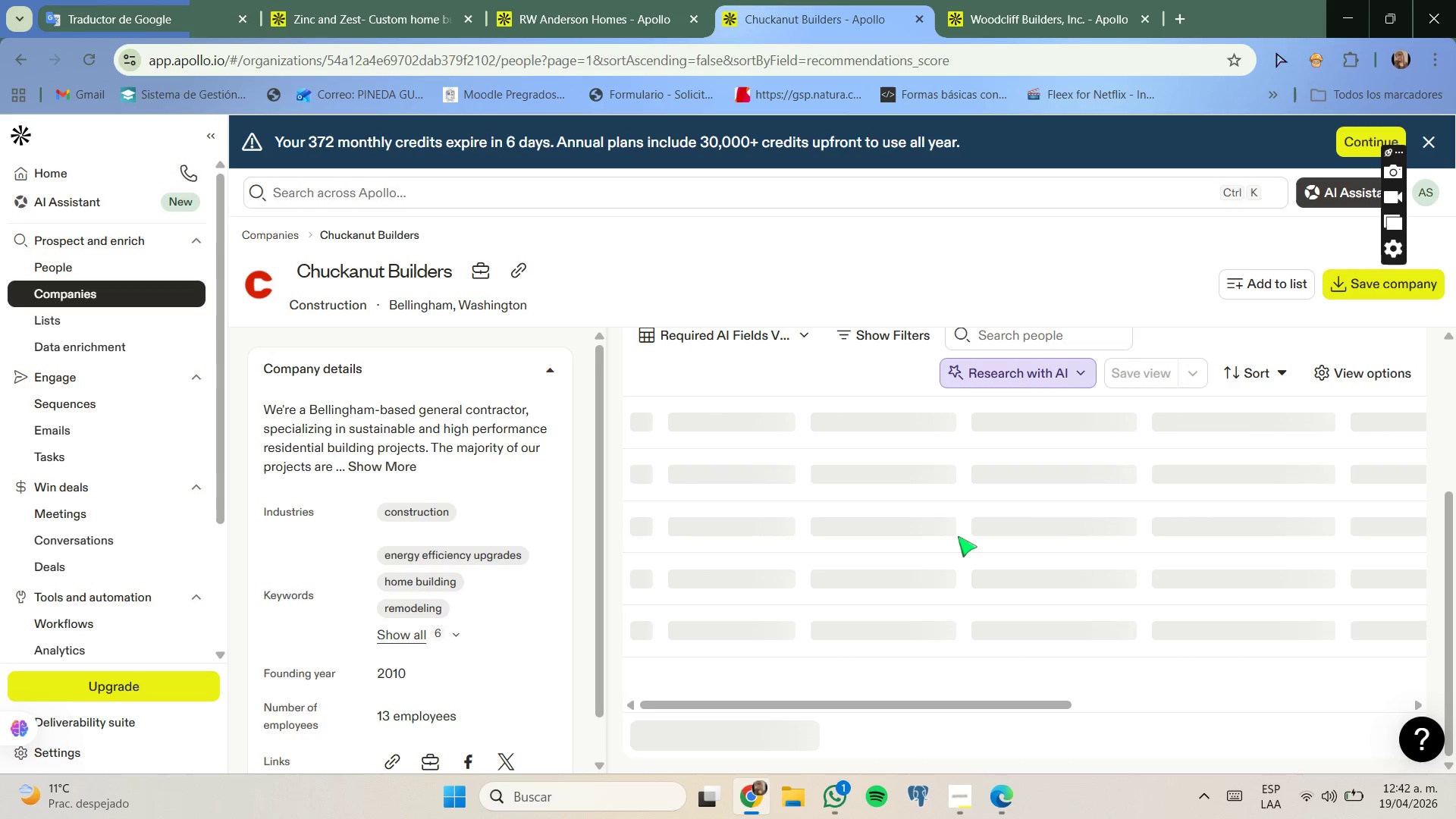 
left_click([519, 262])
 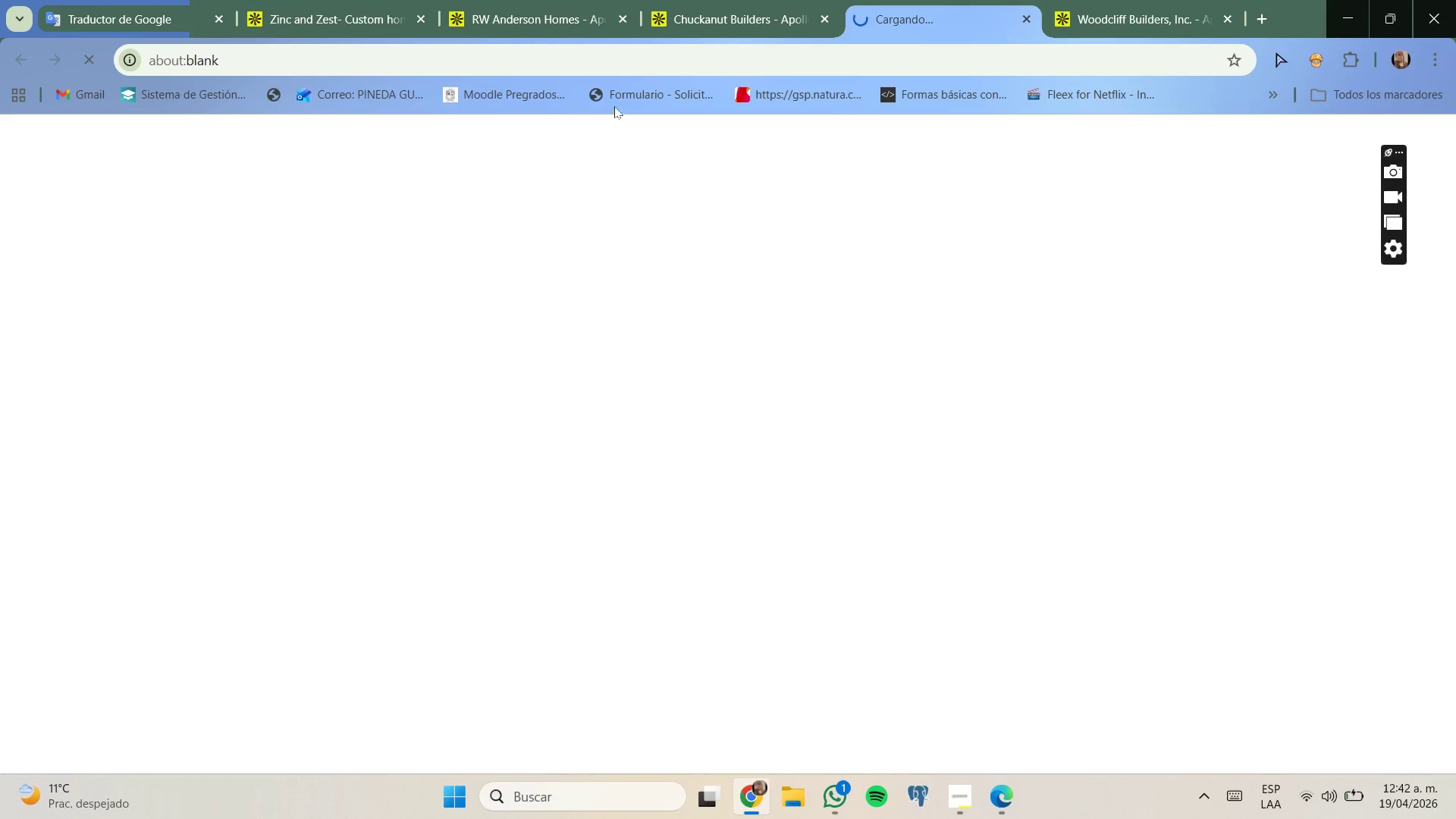 
left_click_drag(start_coordinate=[699, 5], to_coordinate=[700, 8])
 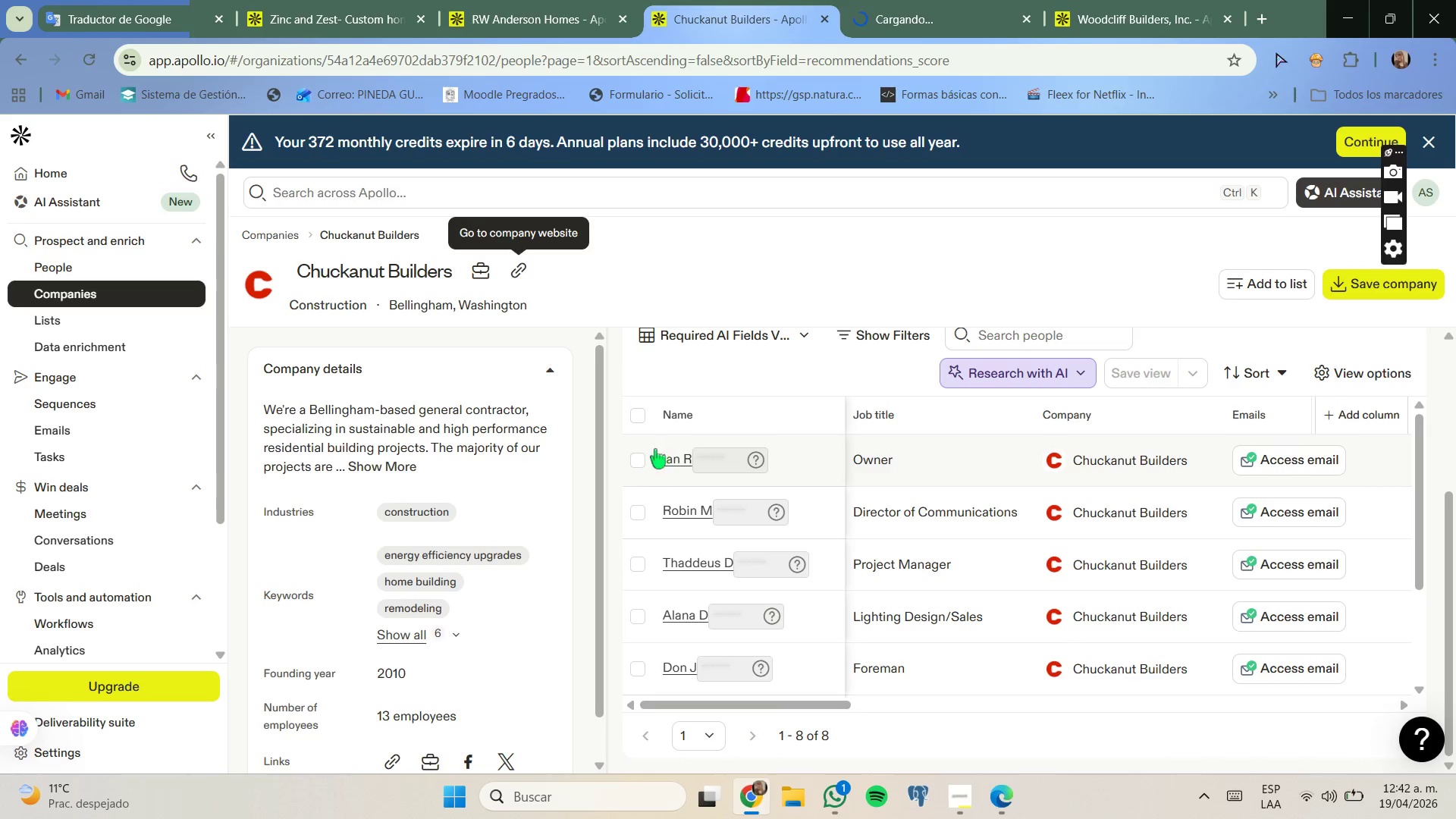 
left_click([640, 456])
 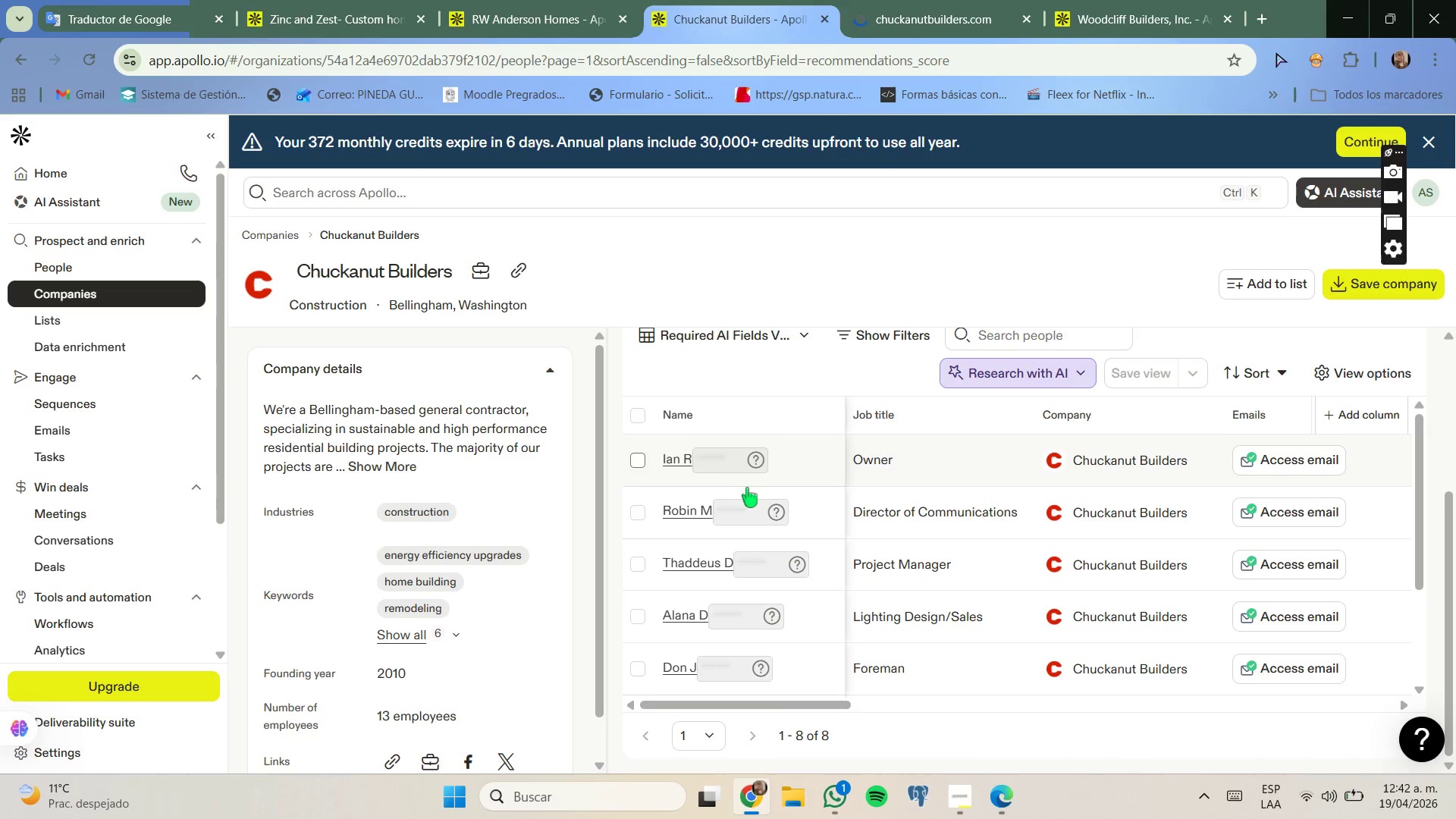 
scroll: coordinate [747, 489], scroll_direction: down, amount: 1.0
 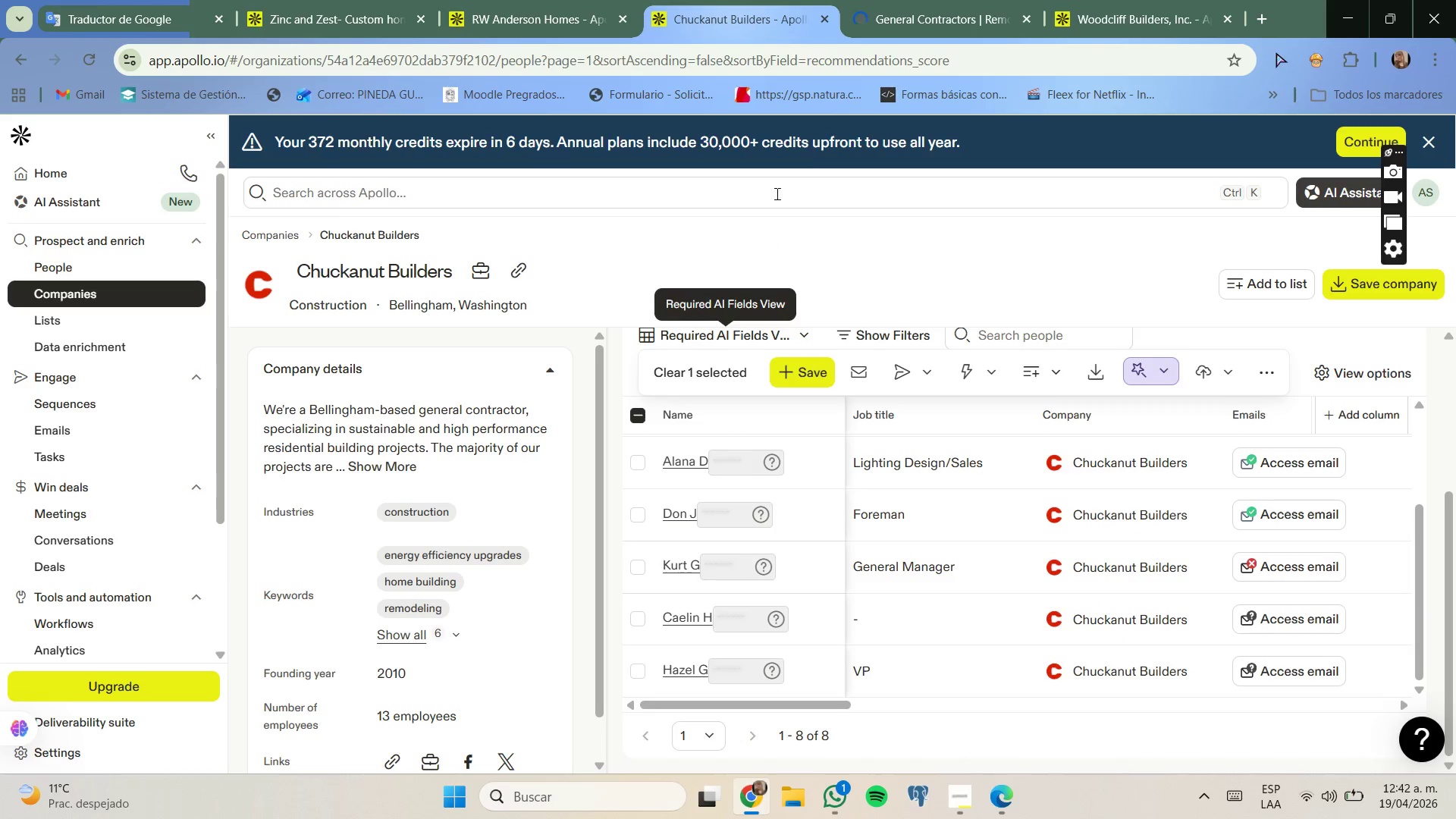 
left_click([1055, 373])
 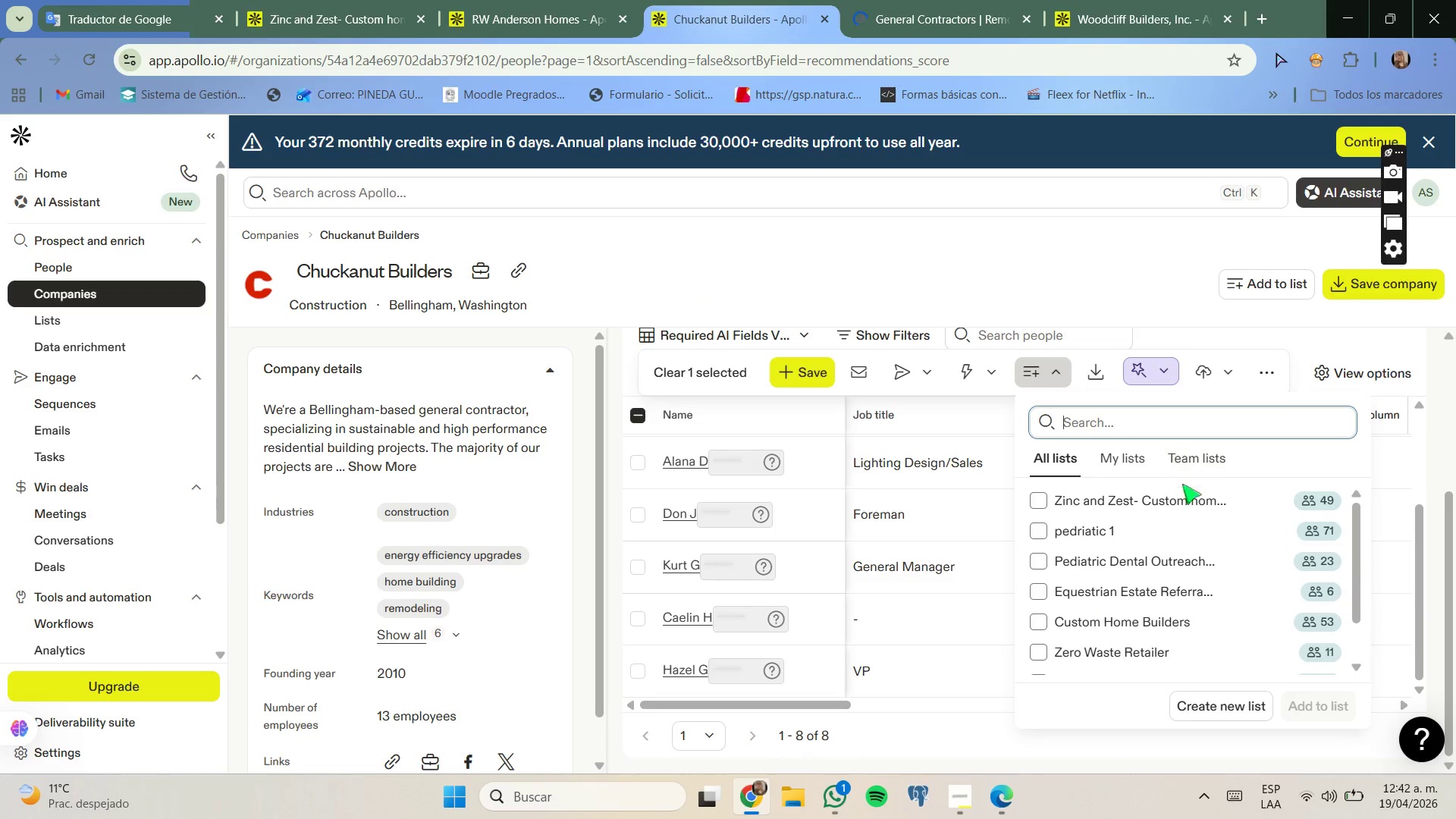 
left_click([1188, 493])
 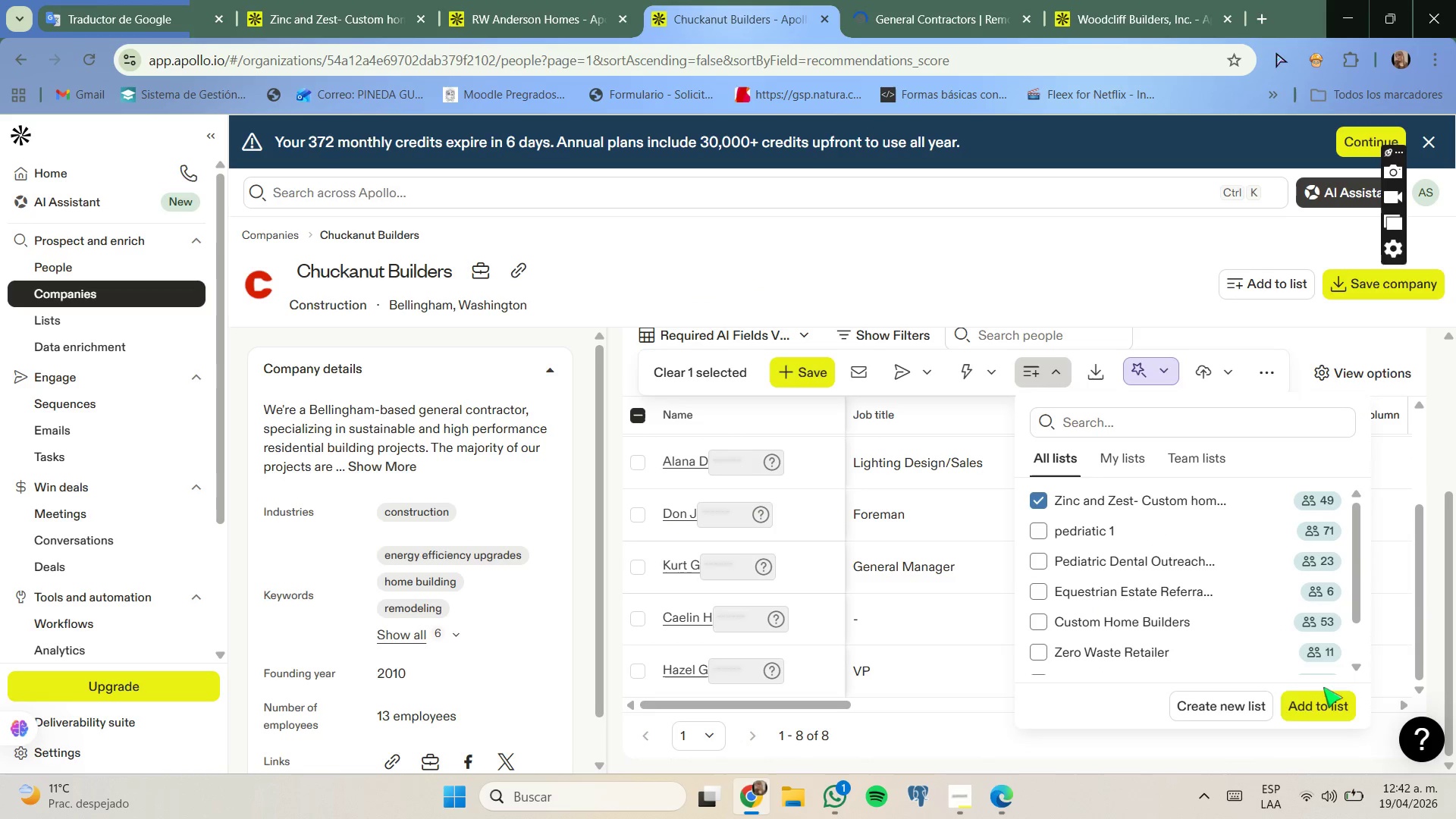 
left_click([1321, 695])
 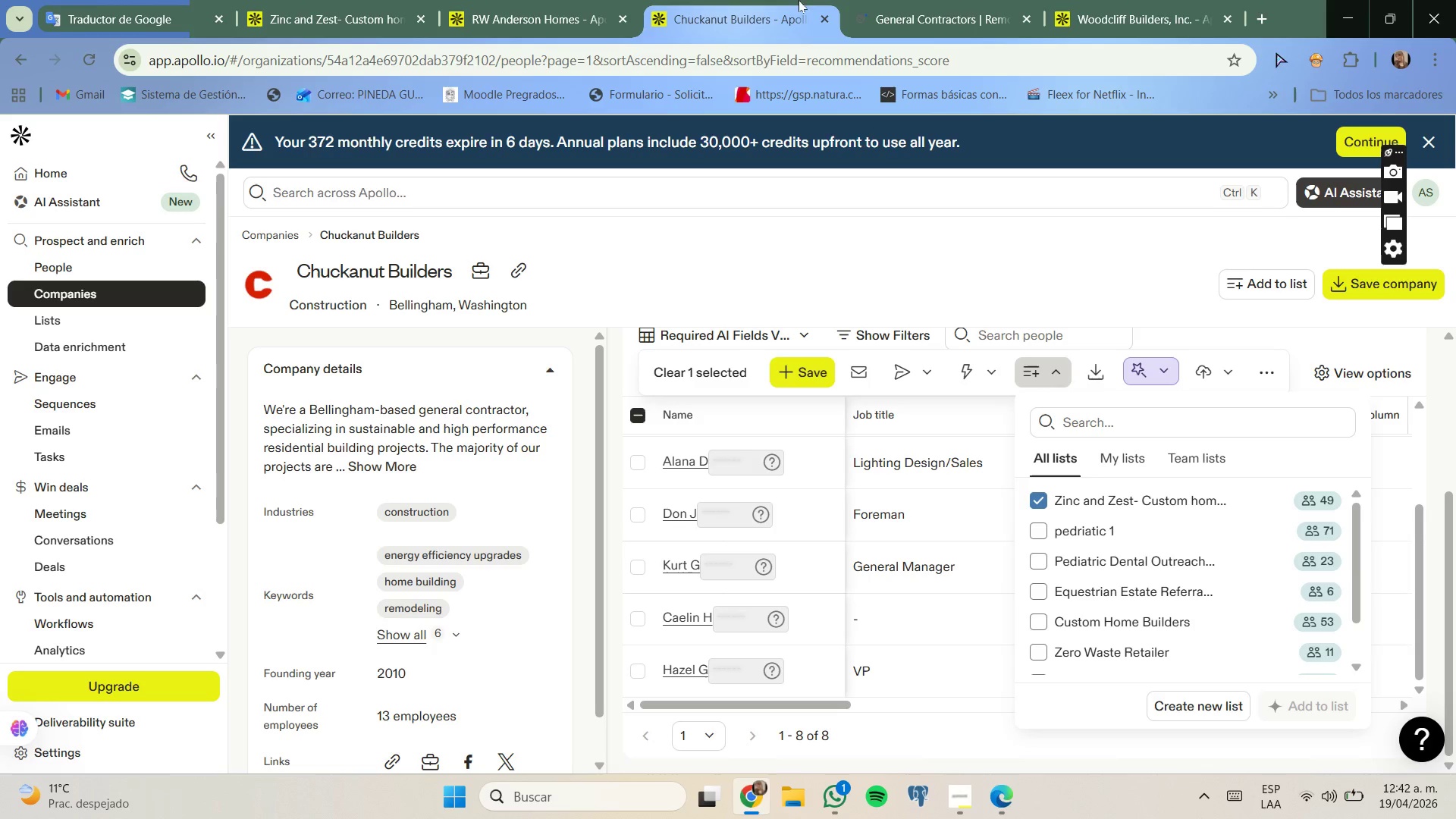 
left_click([886, 0])
 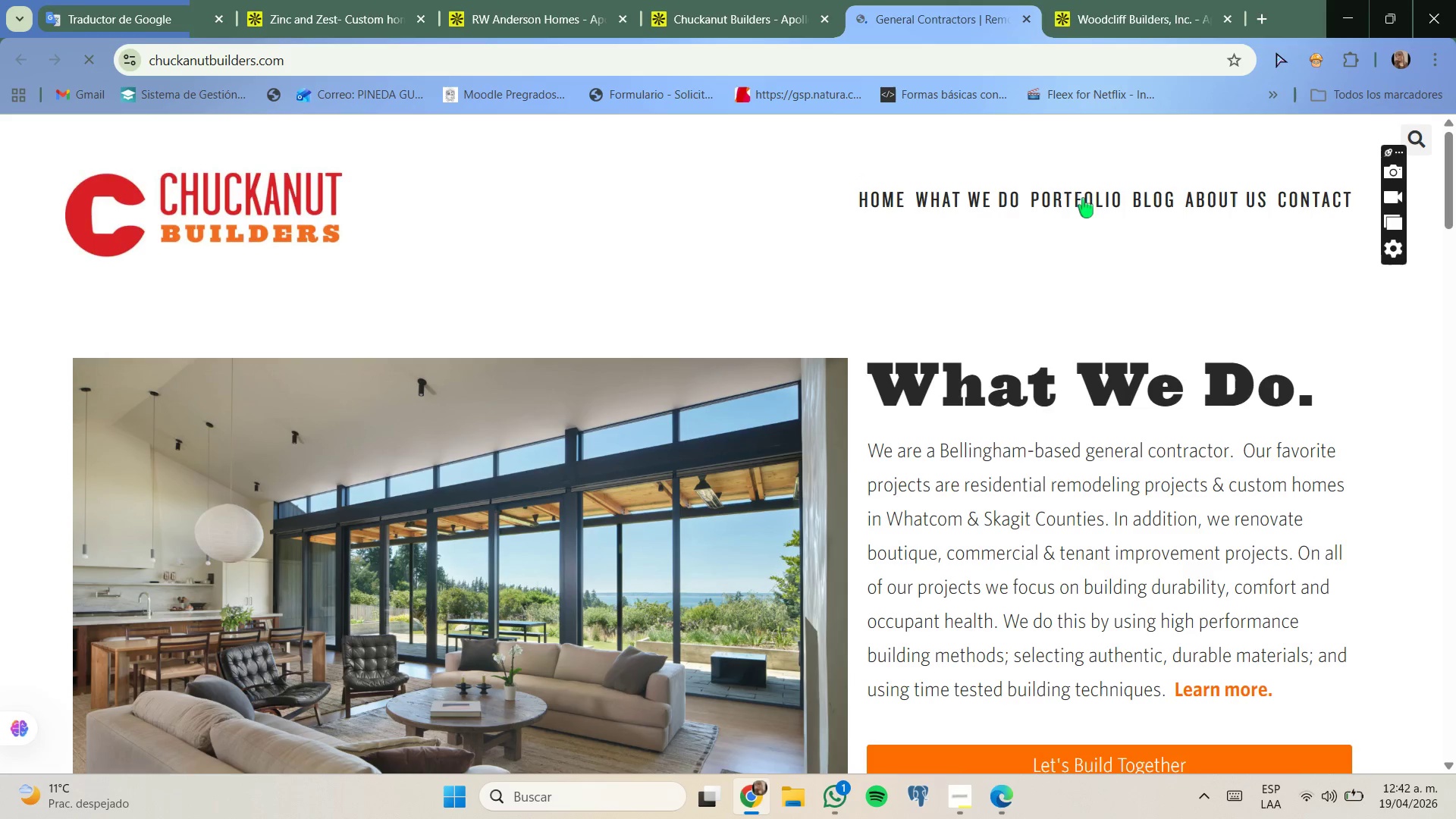 
left_click([1084, 198])
 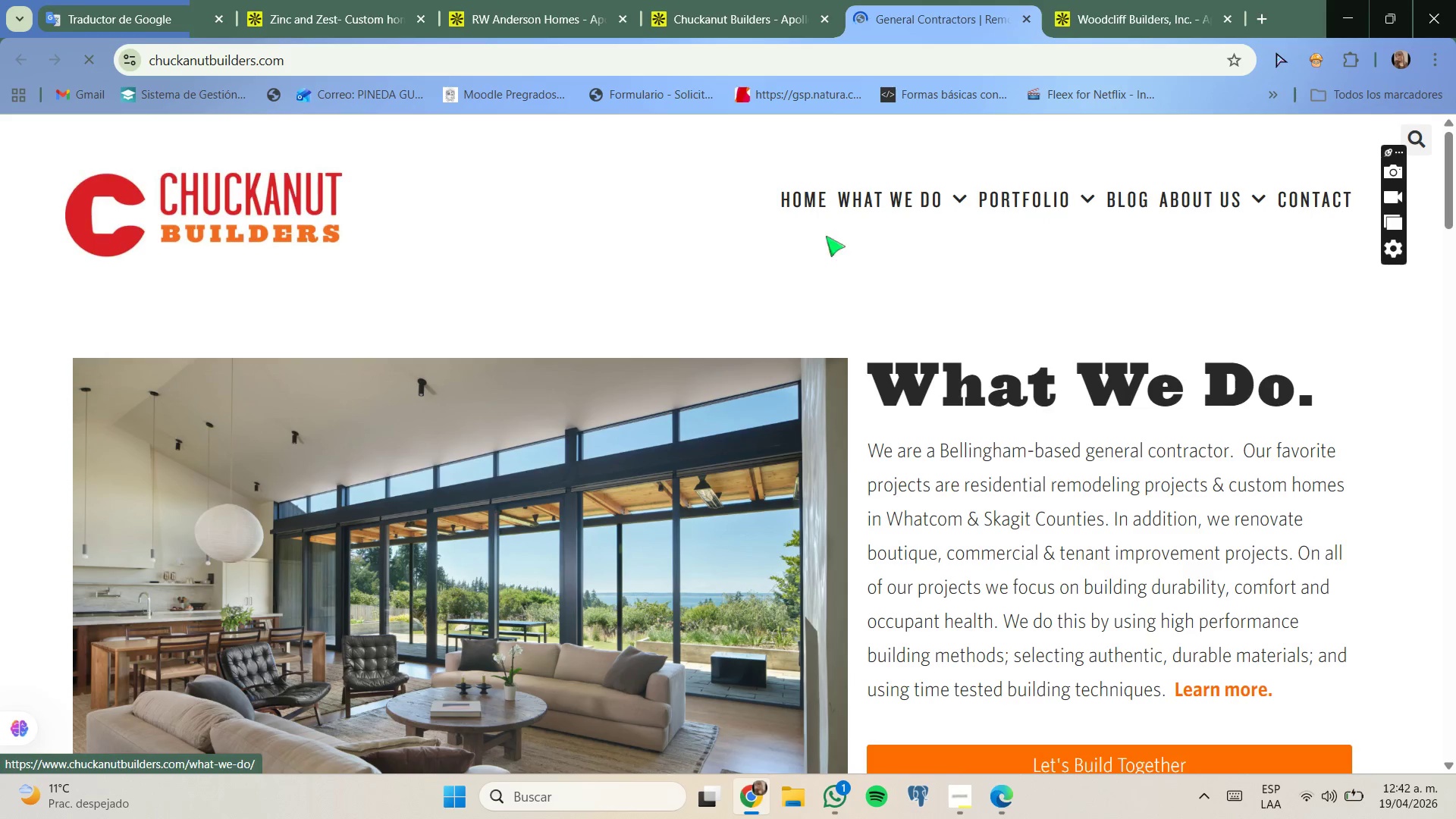 
left_click([746, 0])
 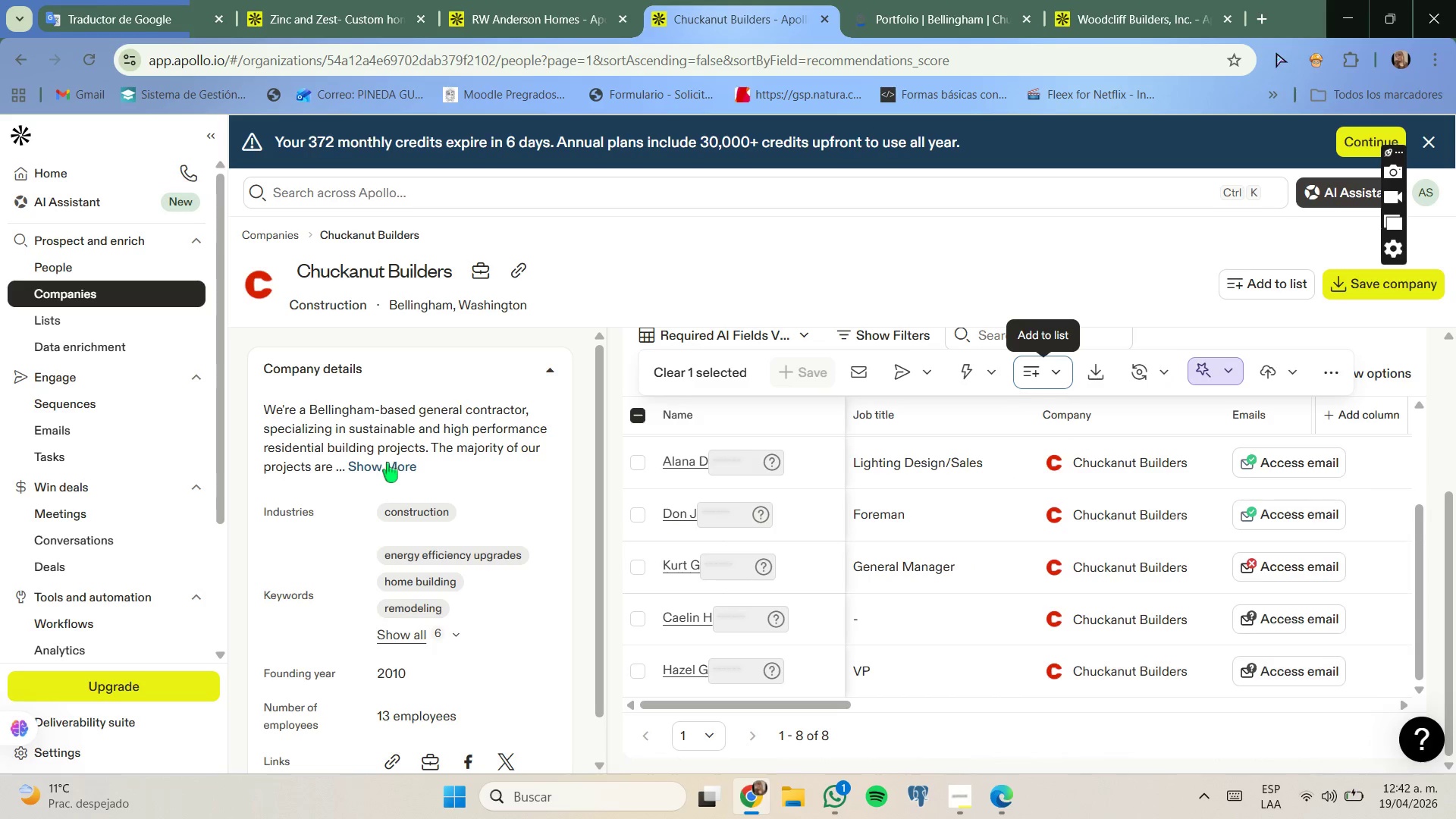 
left_click([387, 466])
 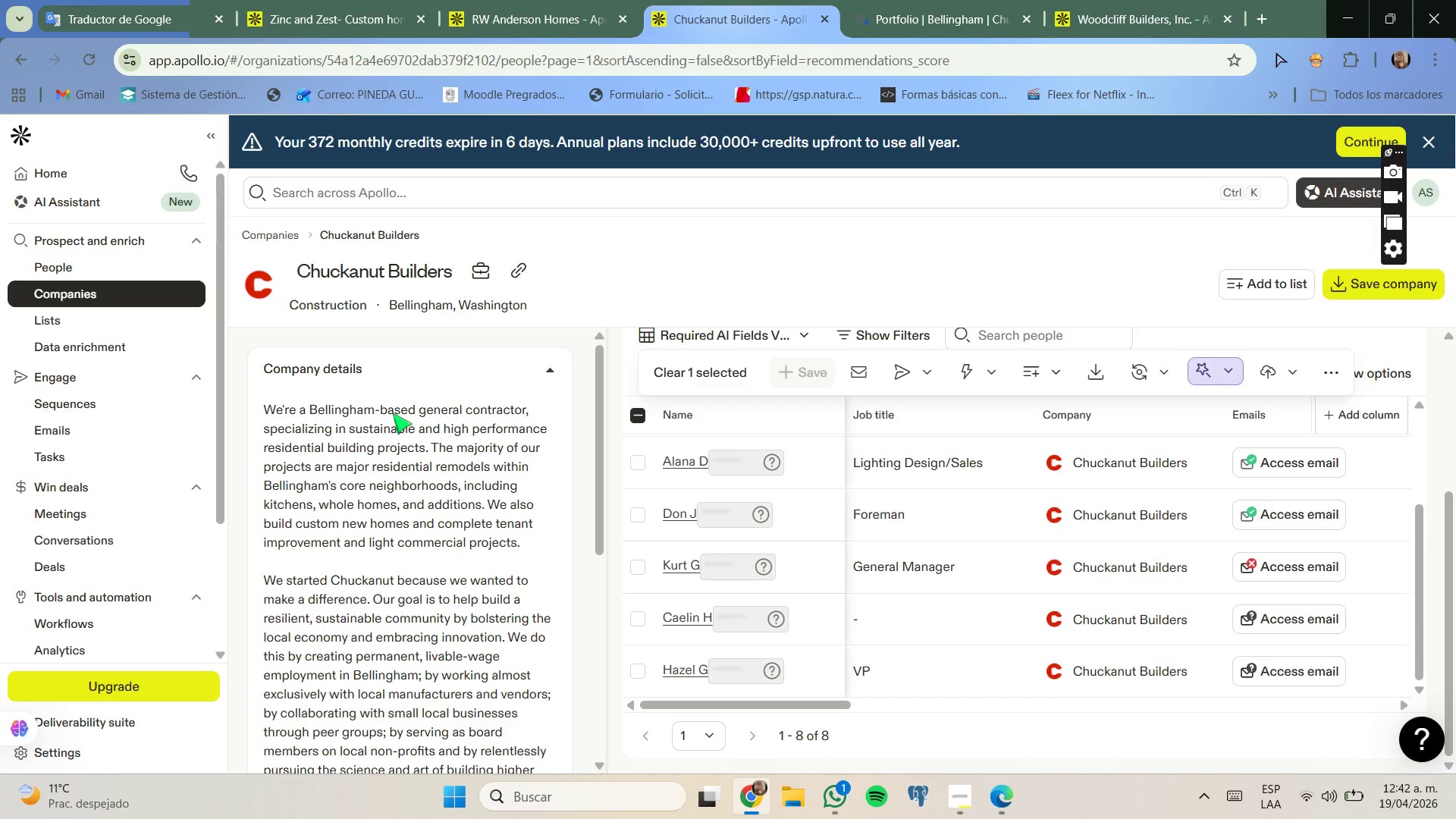 
left_click_drag(start_coordinate=[386, 461], to_coordinate=[454, 483])
 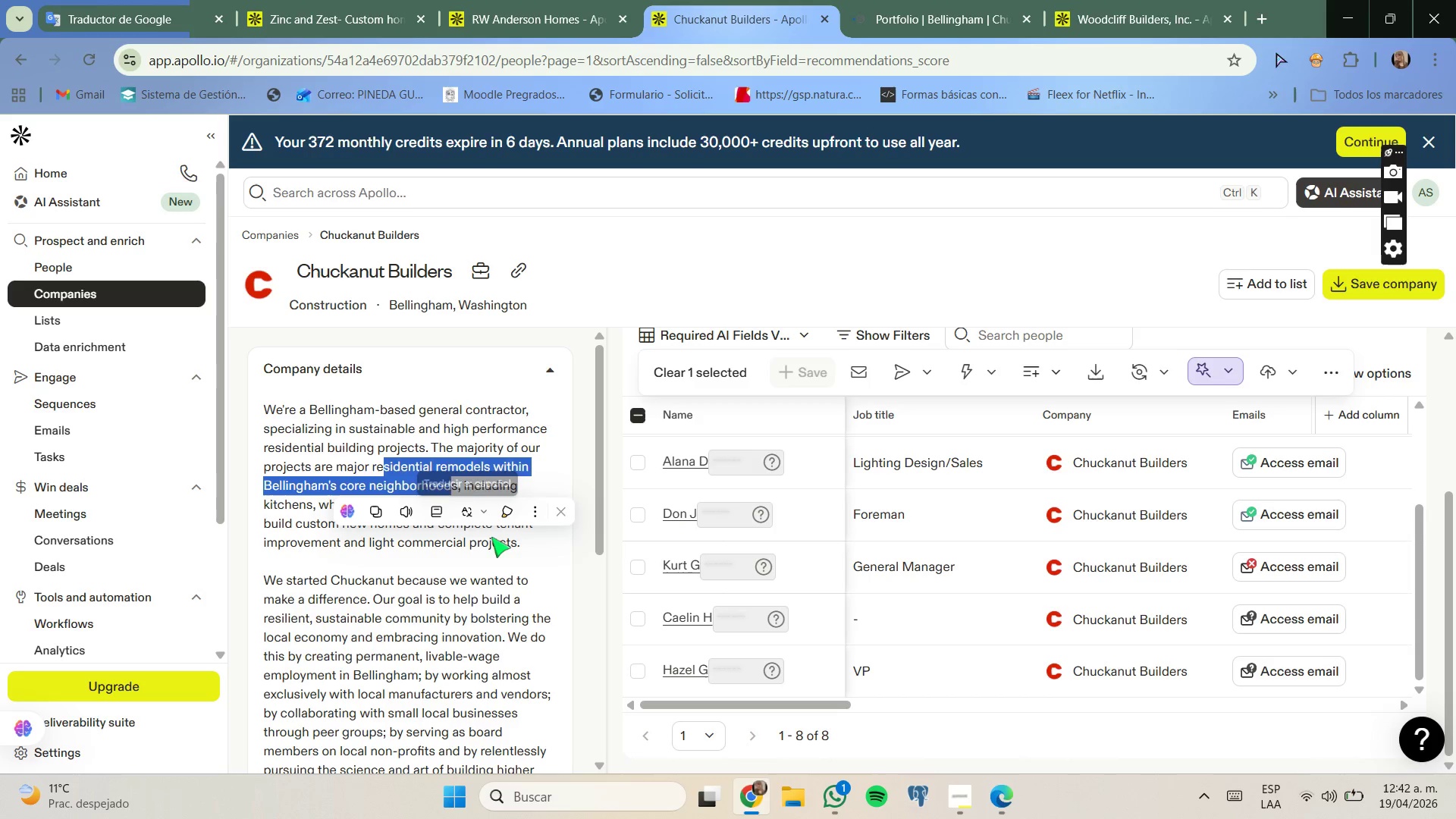 
left_click([491, 537])
 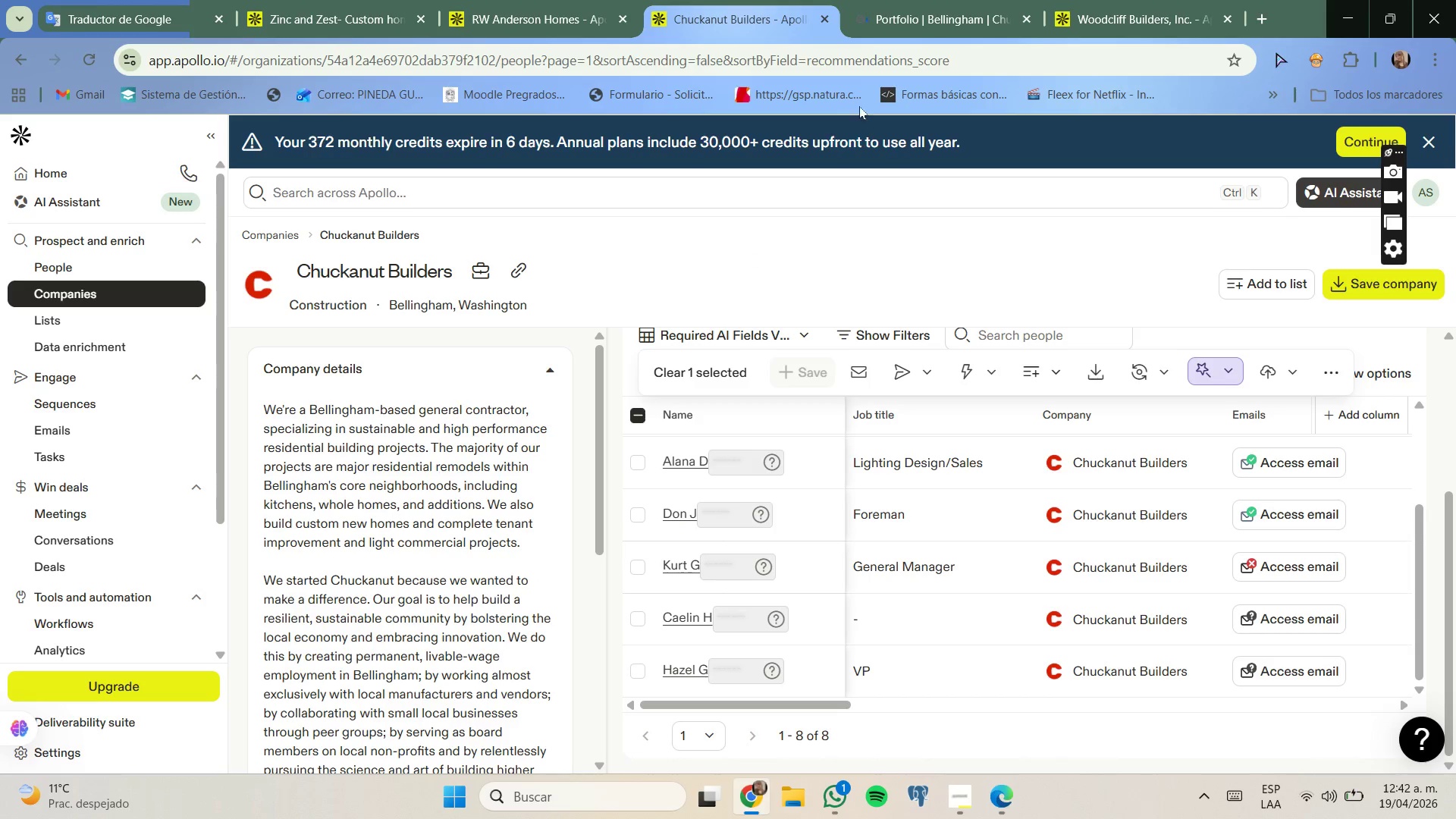 
left_click([920, 0])
 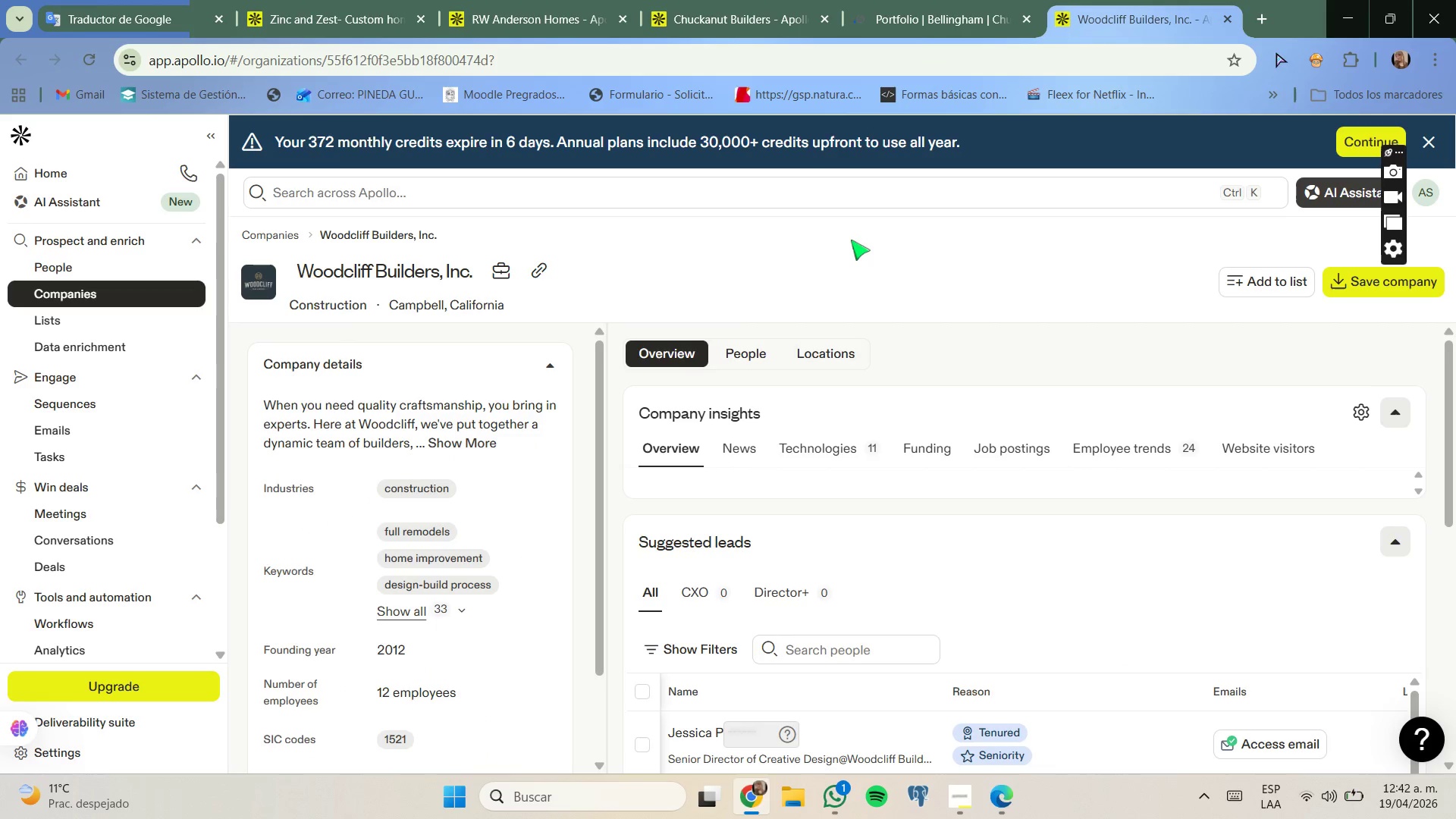 
left_click([745, 354])
 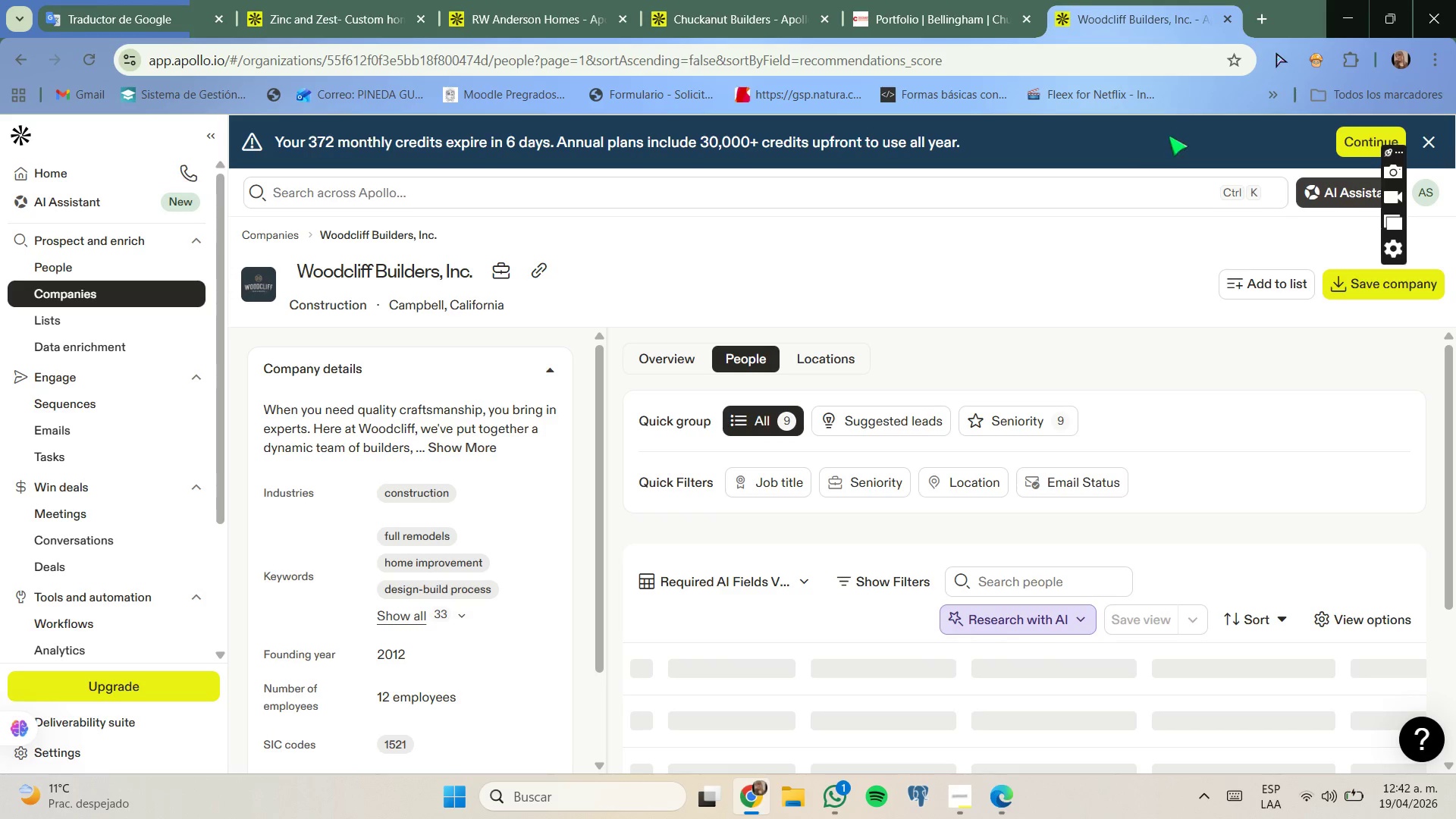 
left_click([1229, 18])
 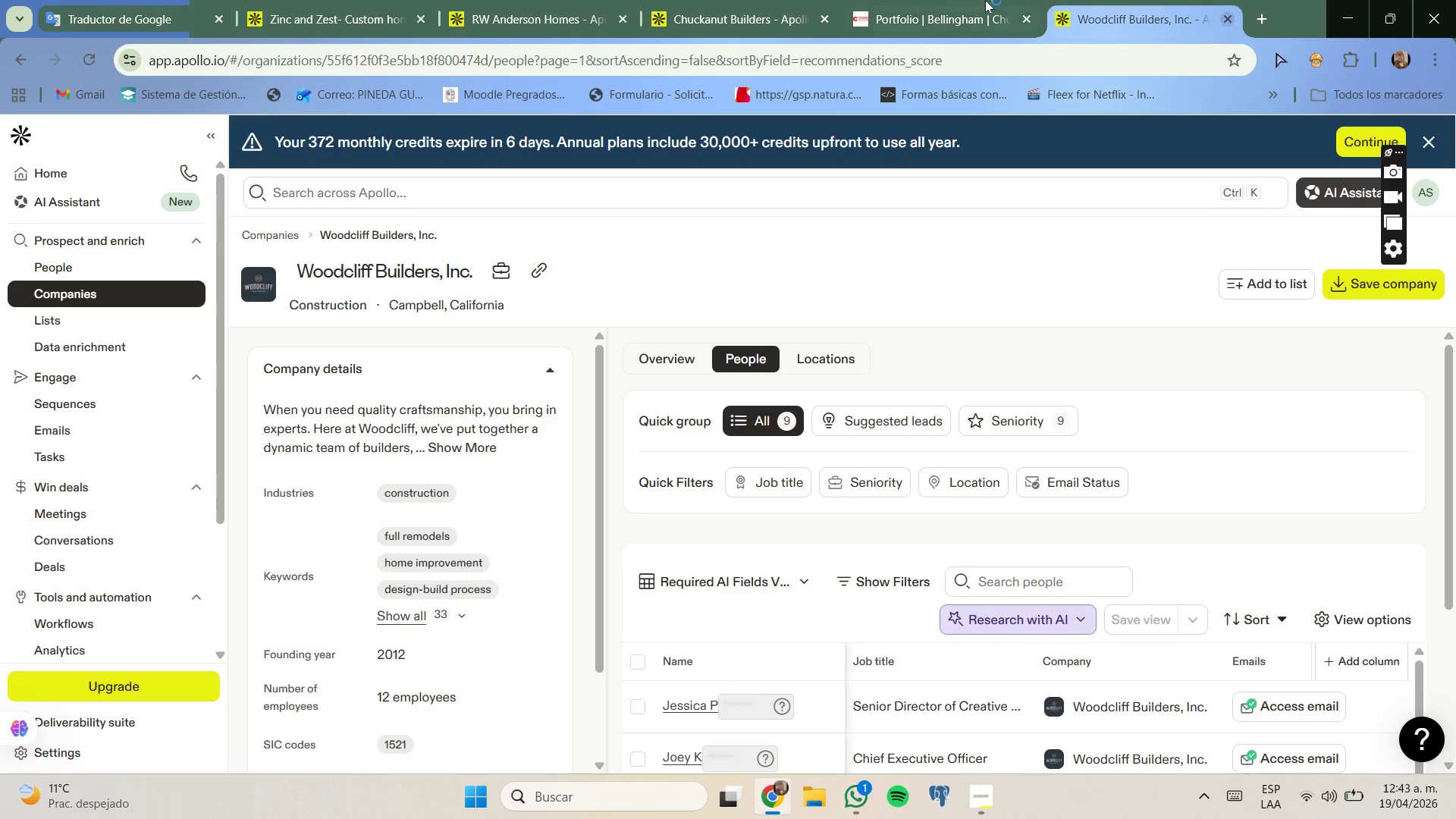 
left_click([952, 0])
 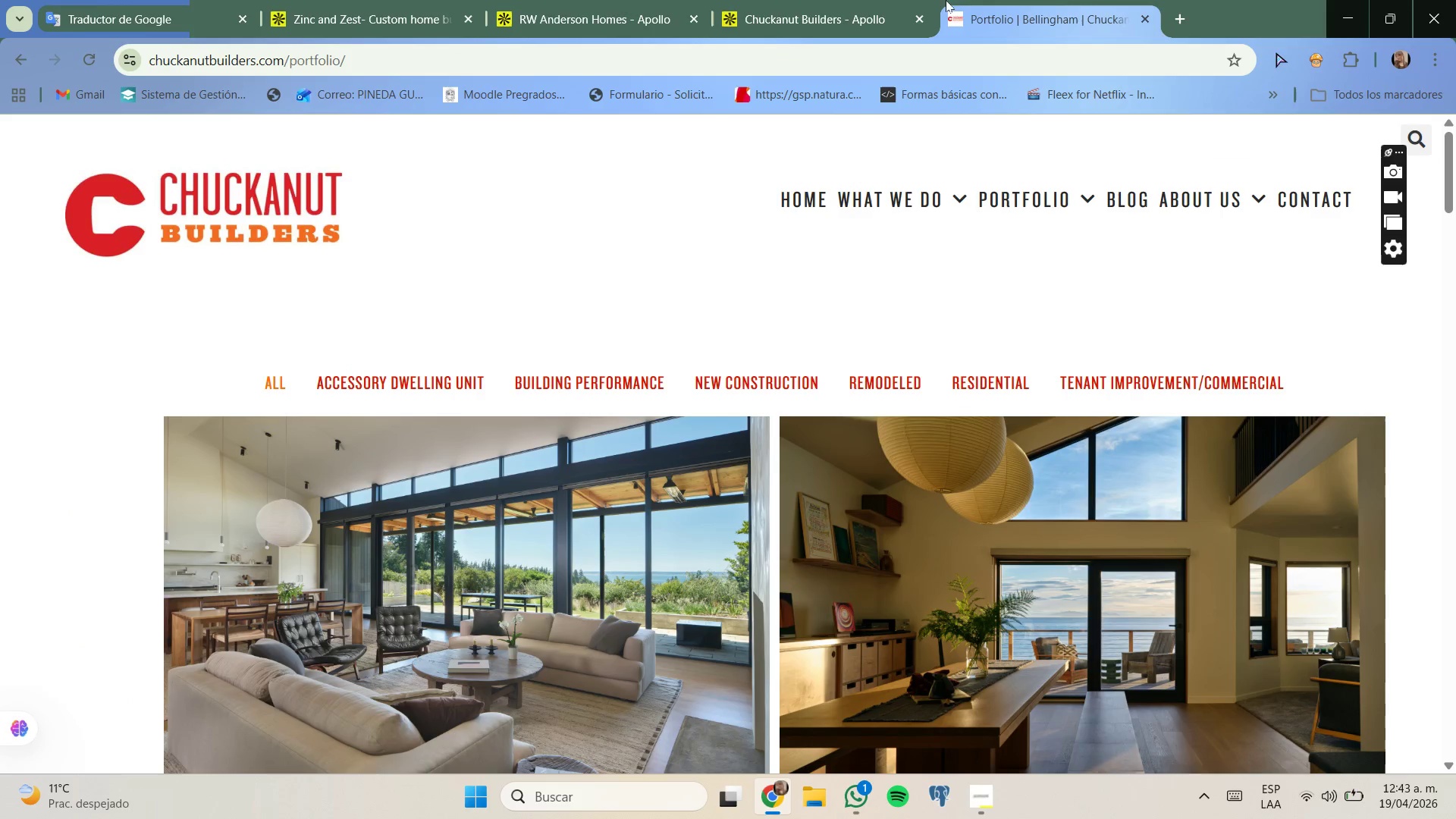 
left_click([880, 0])
 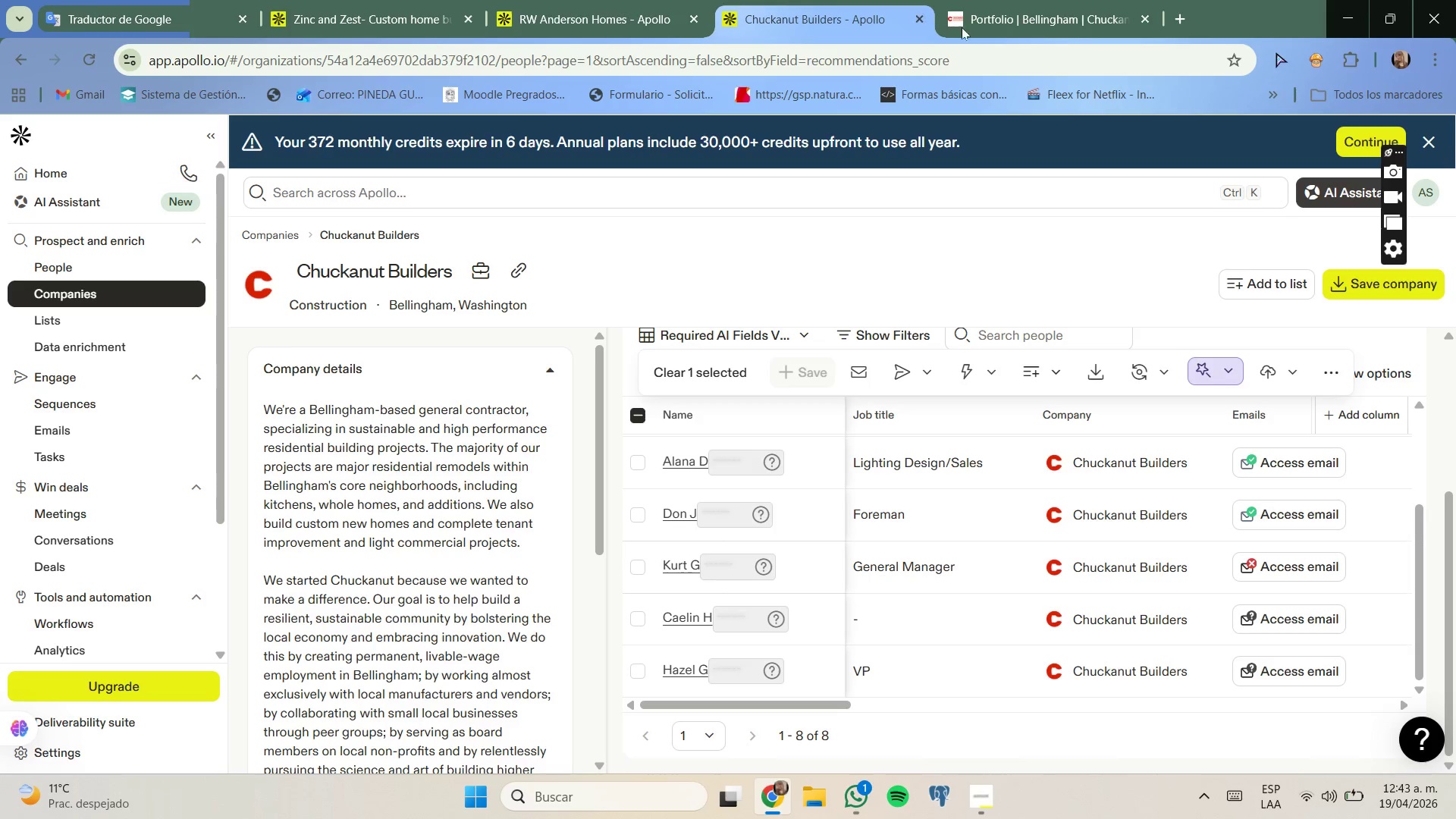 
left_click([1072, 7])
 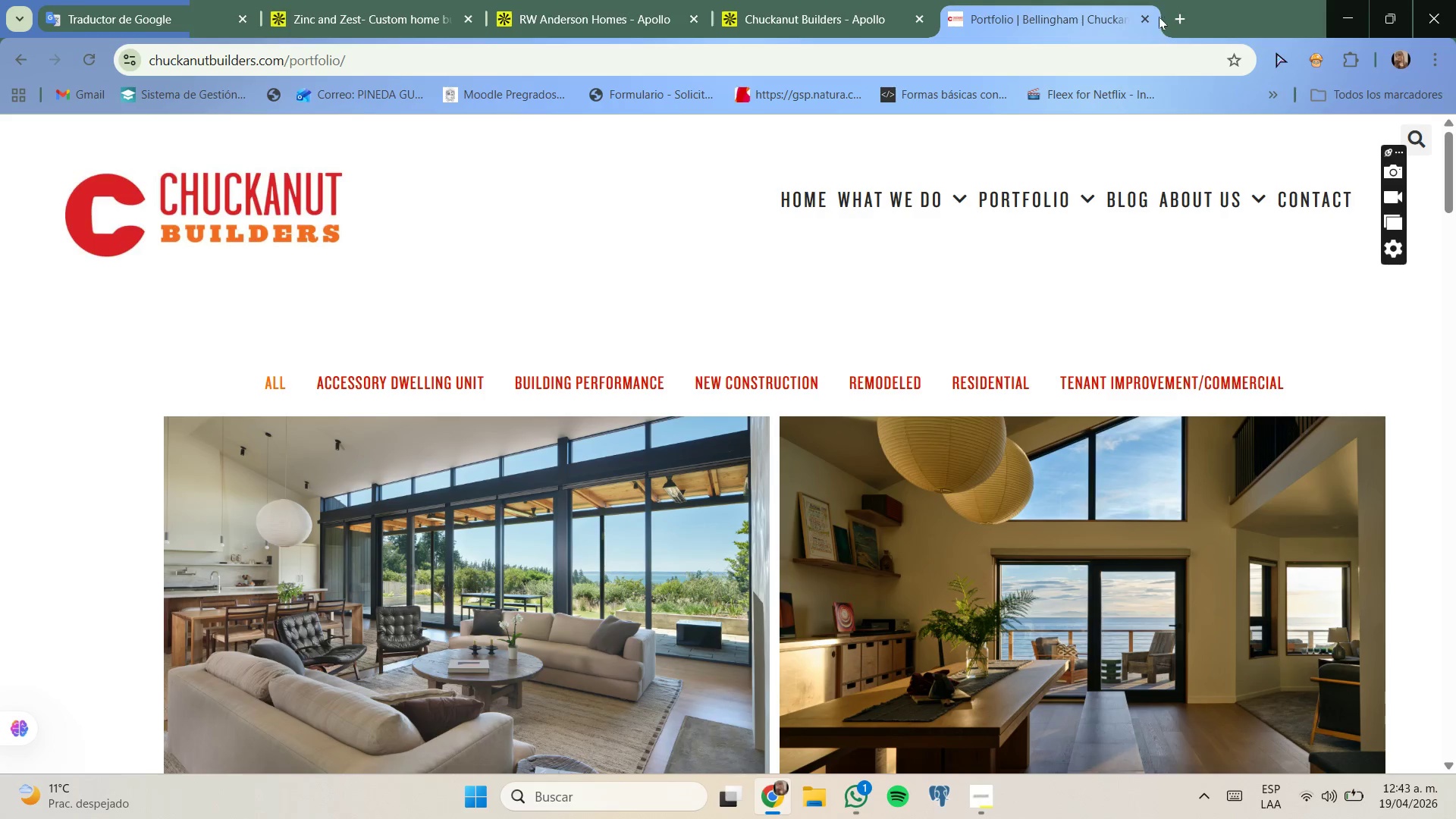 
left_click([1153, 17])
 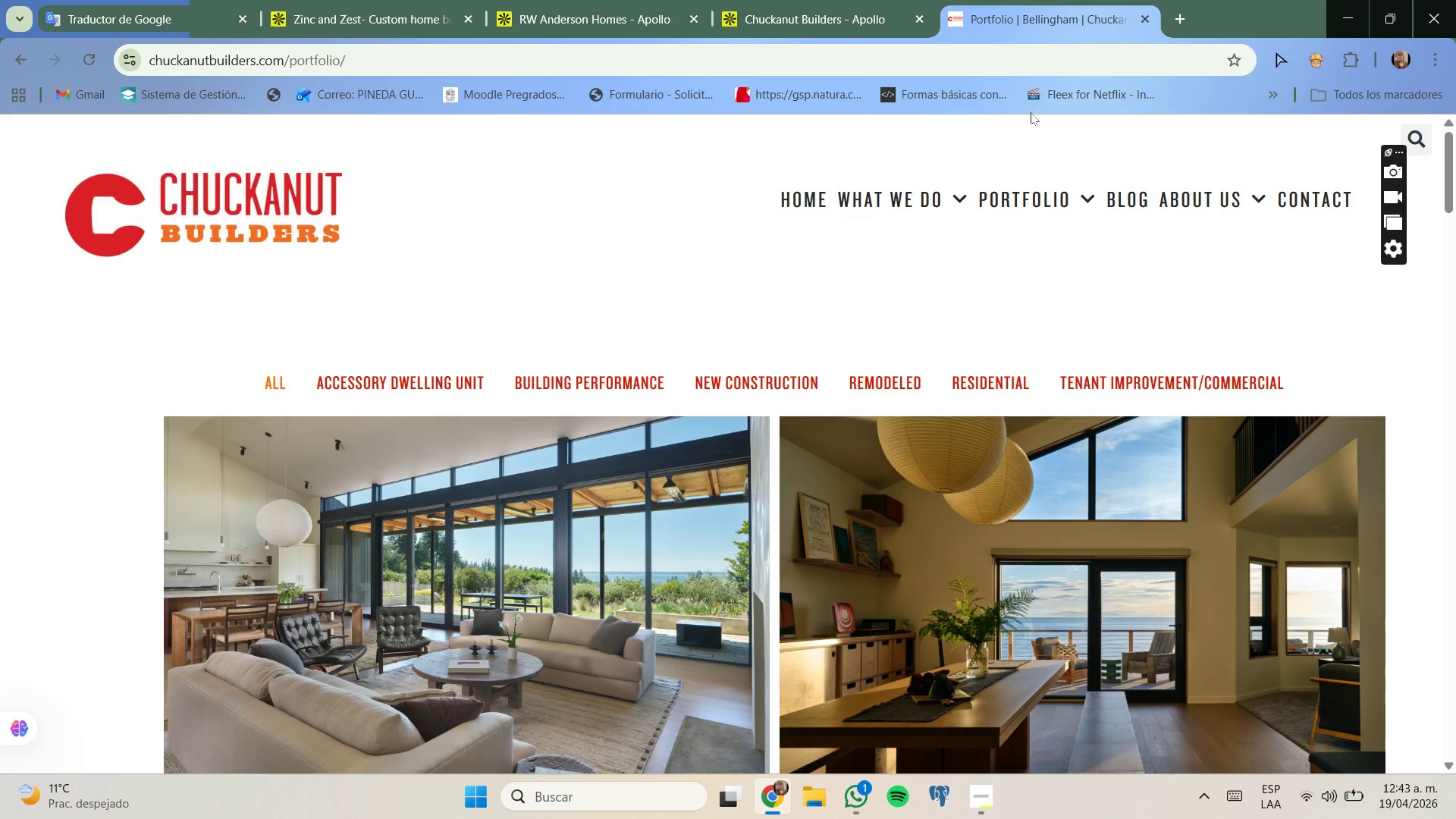 
left_click([569, 0])
 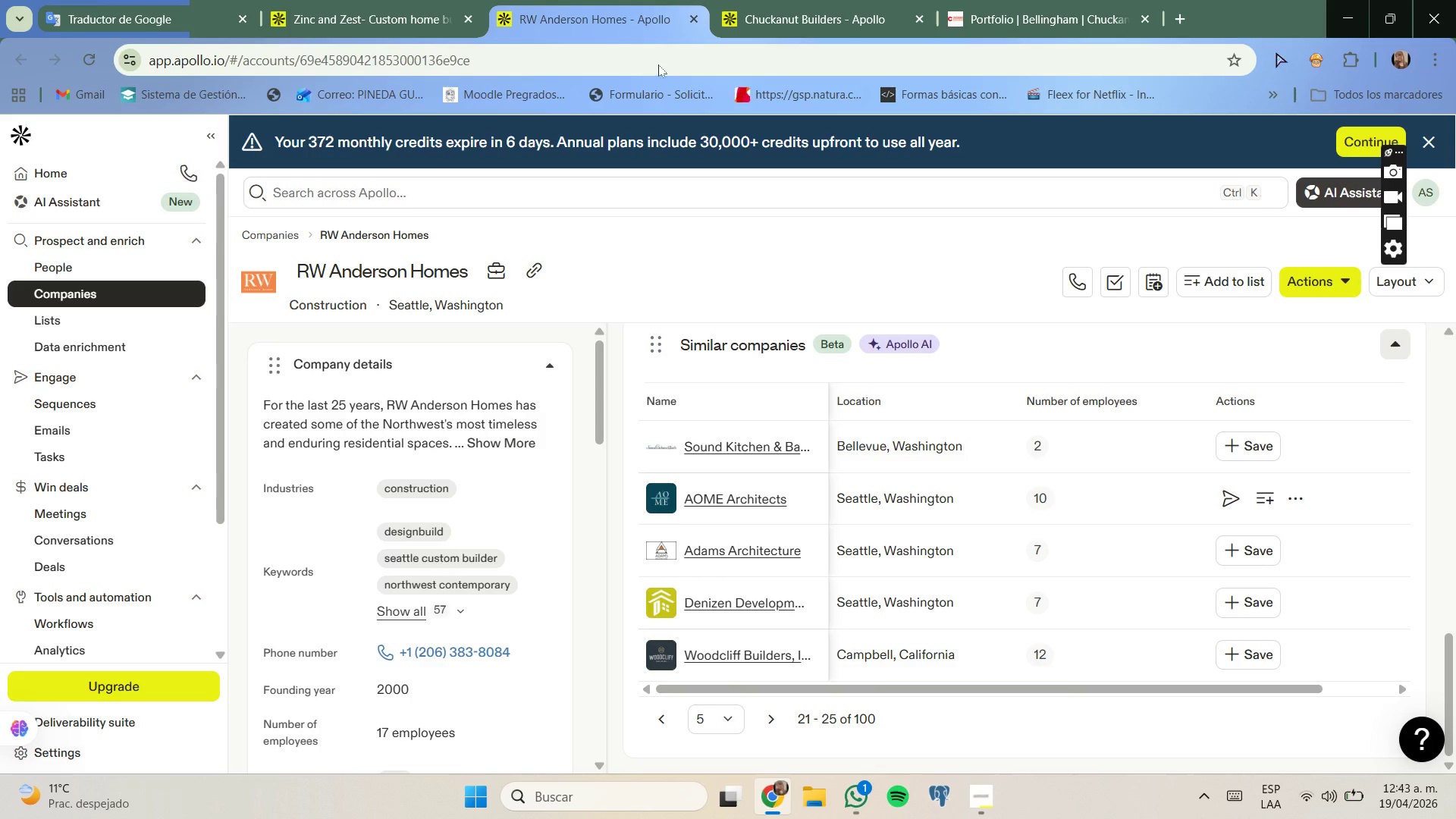 
left_click([413, 0])
 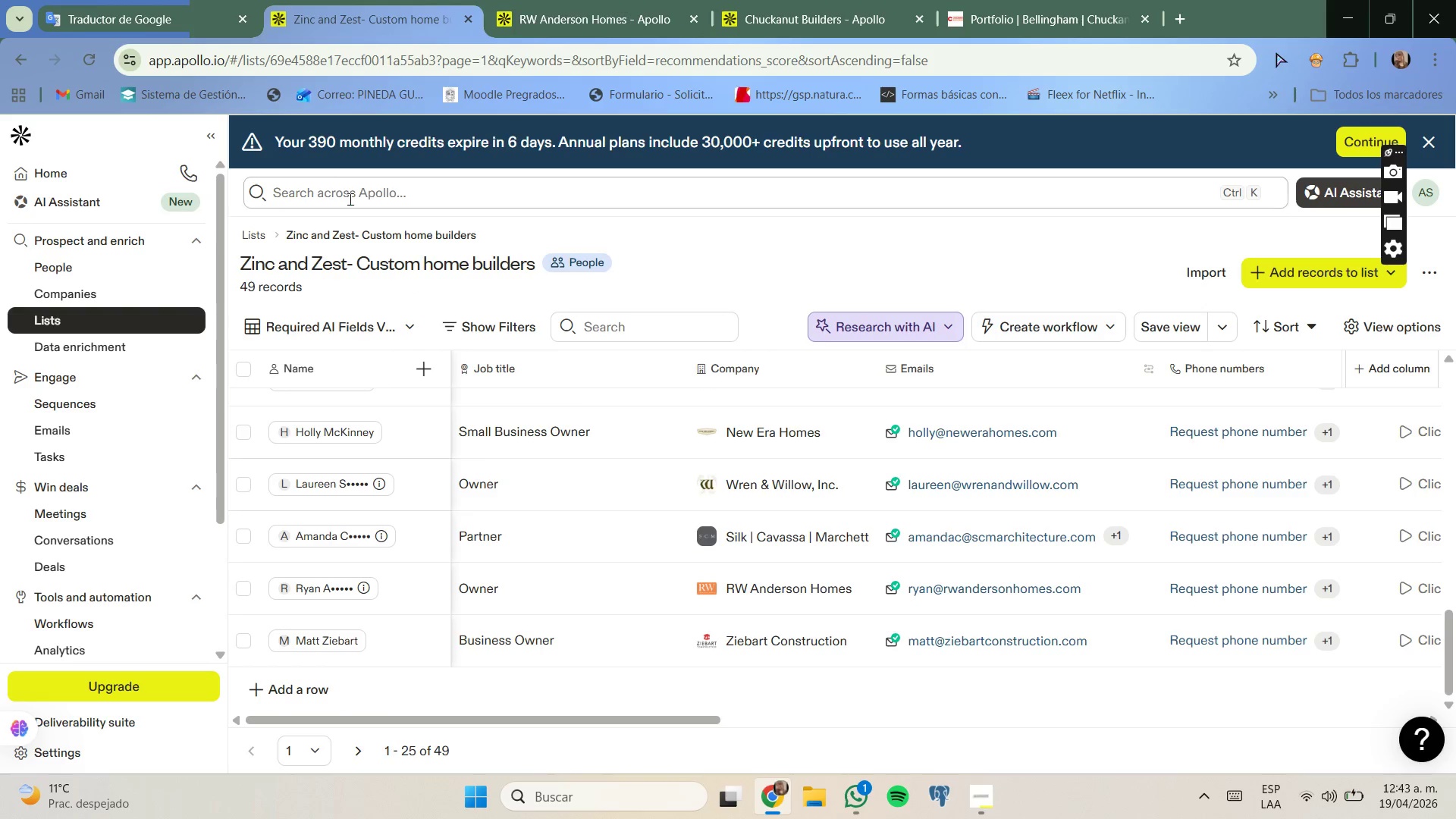 
left_click([97, 63])
 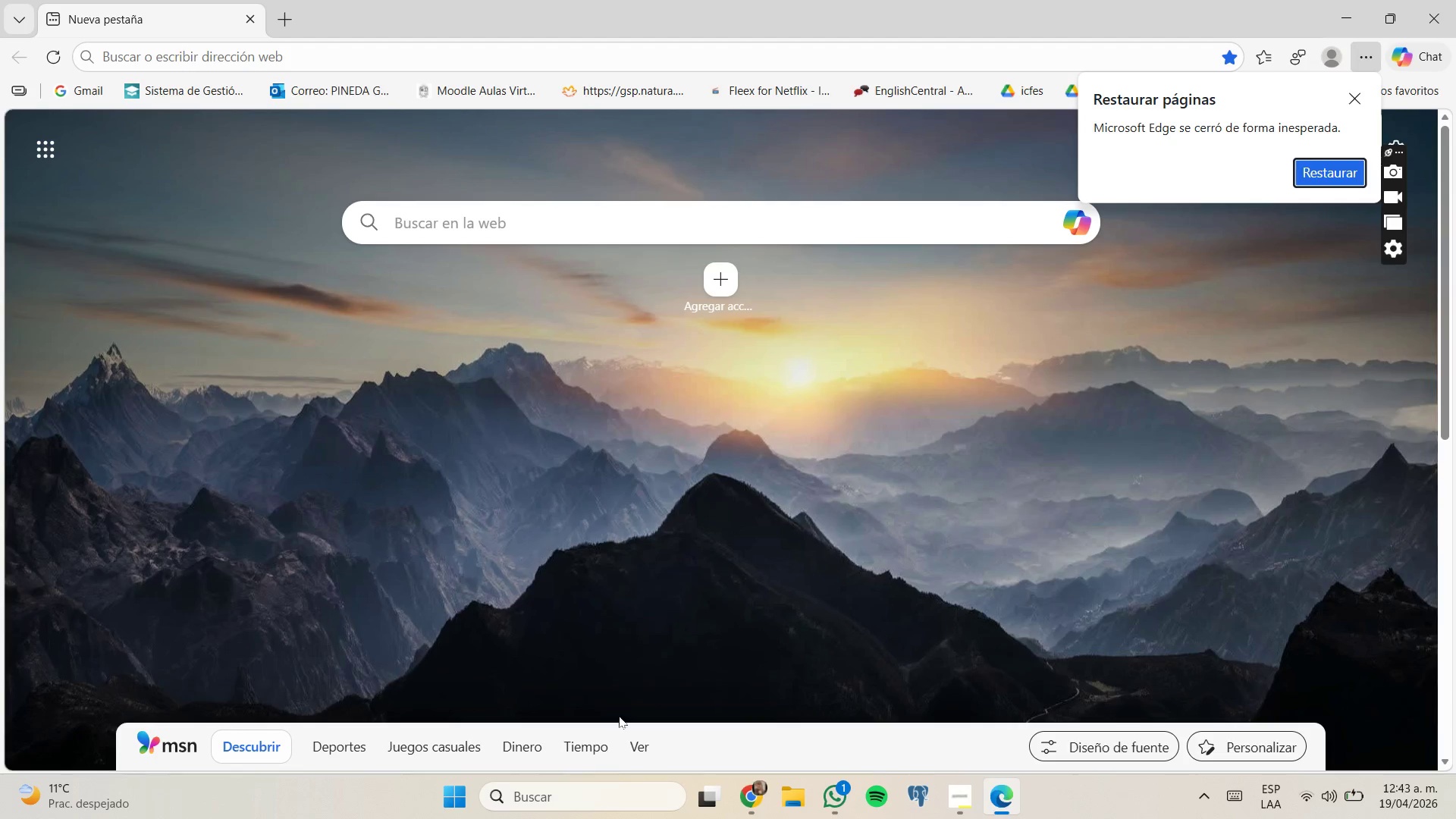 
wait(5.58)
 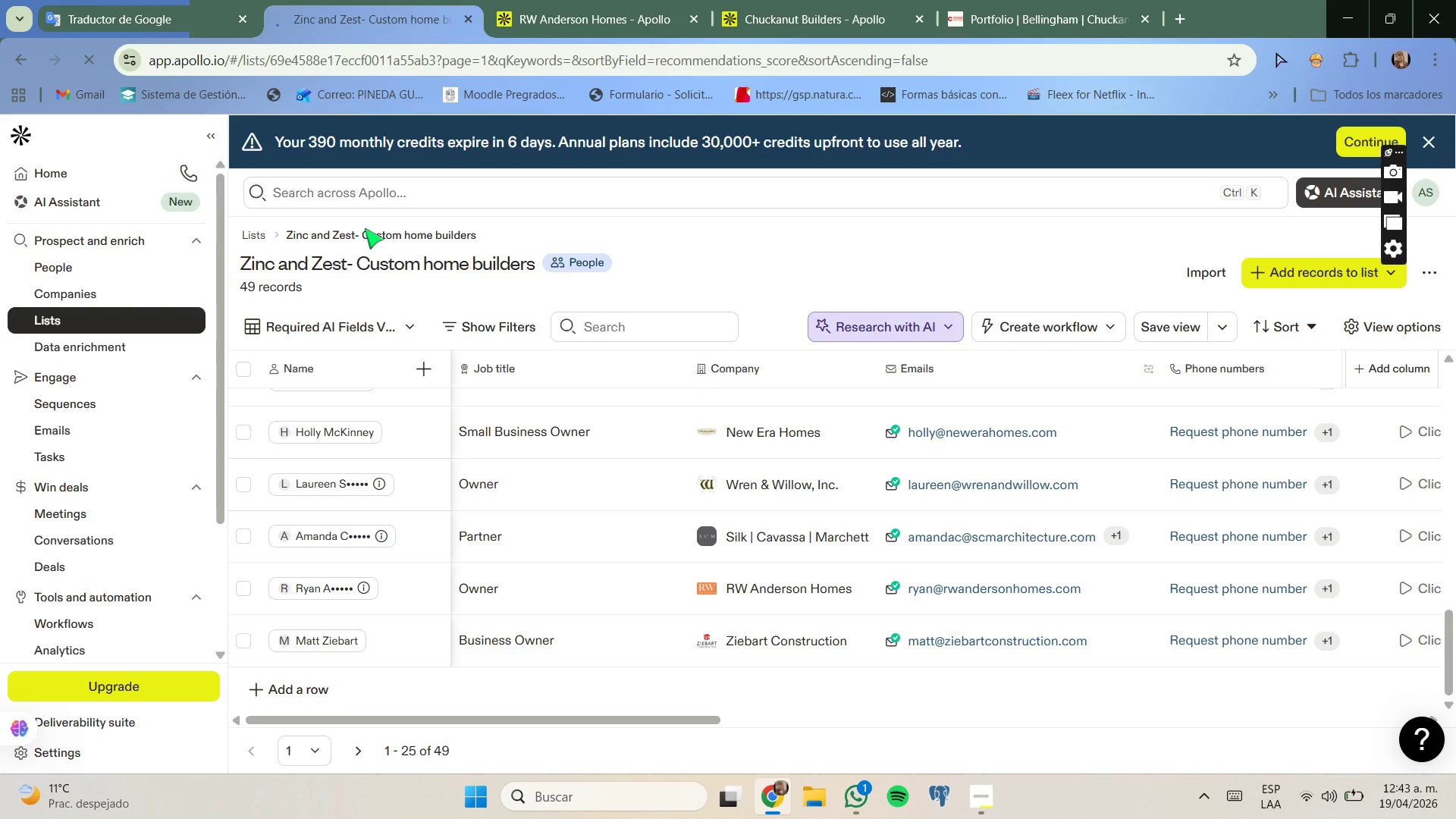 
left_click([758, 727])
 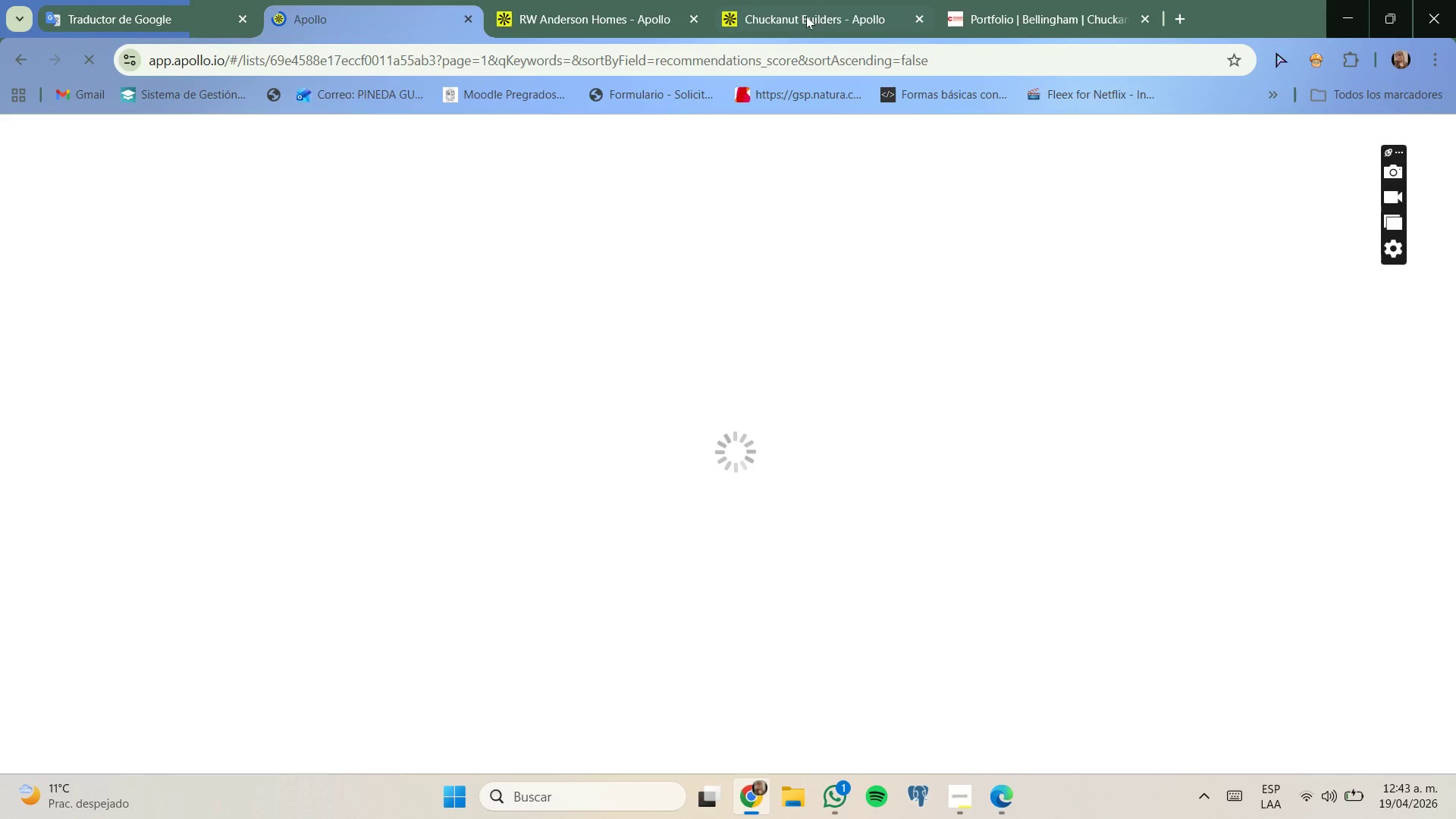 
left_click([919, 24])
 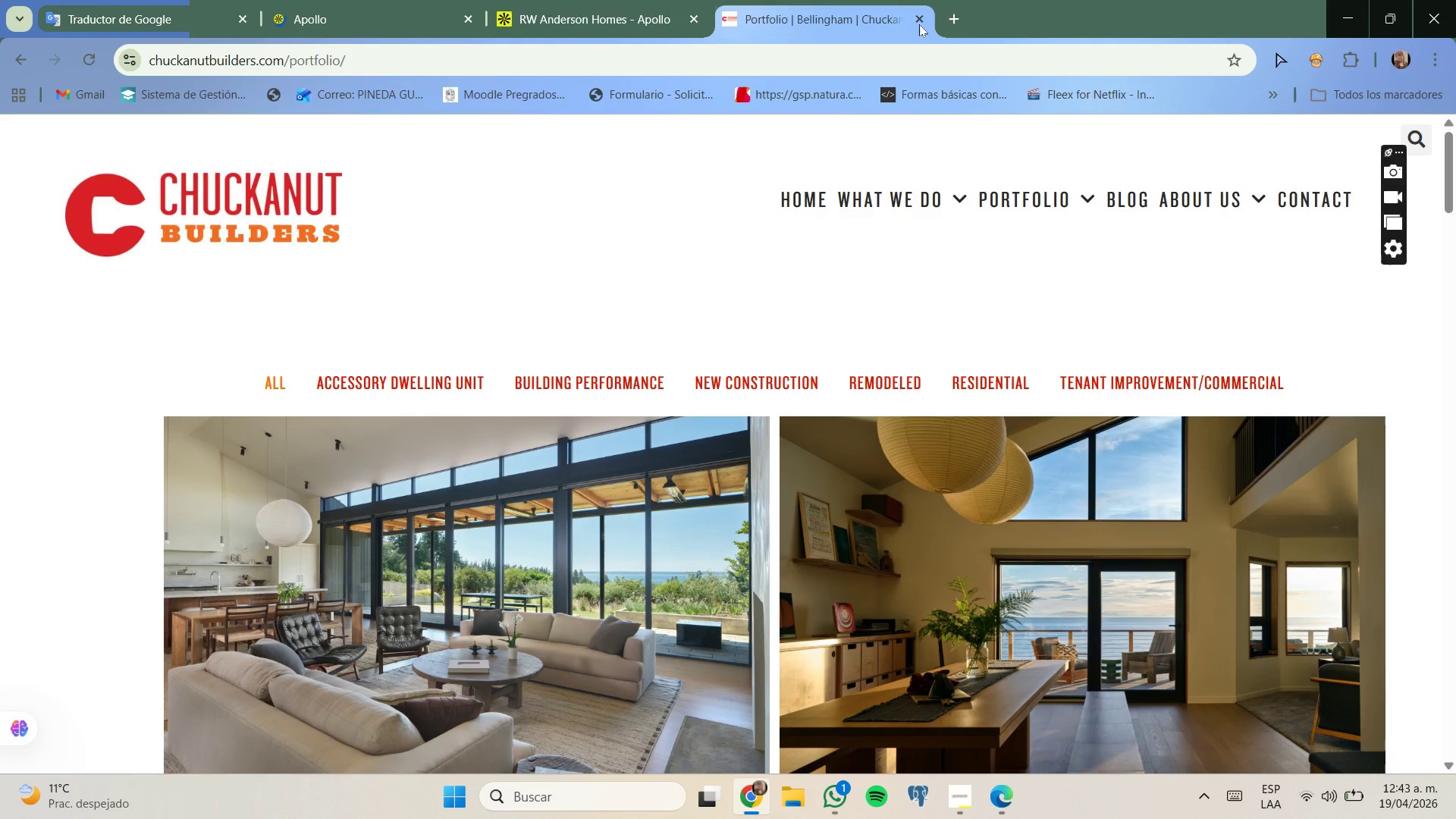 
left_click([919, 24])
 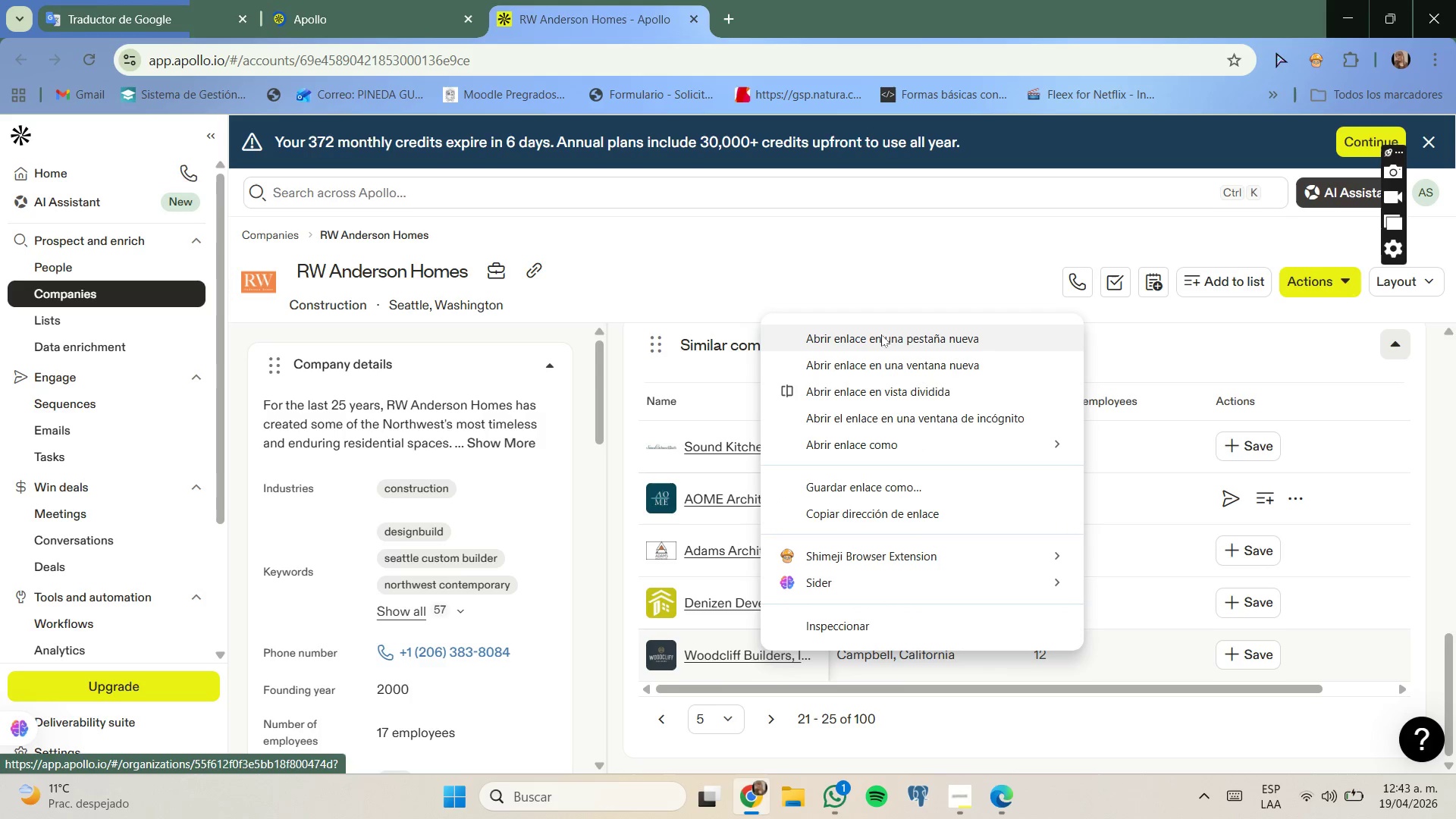 
wait(6.17)
 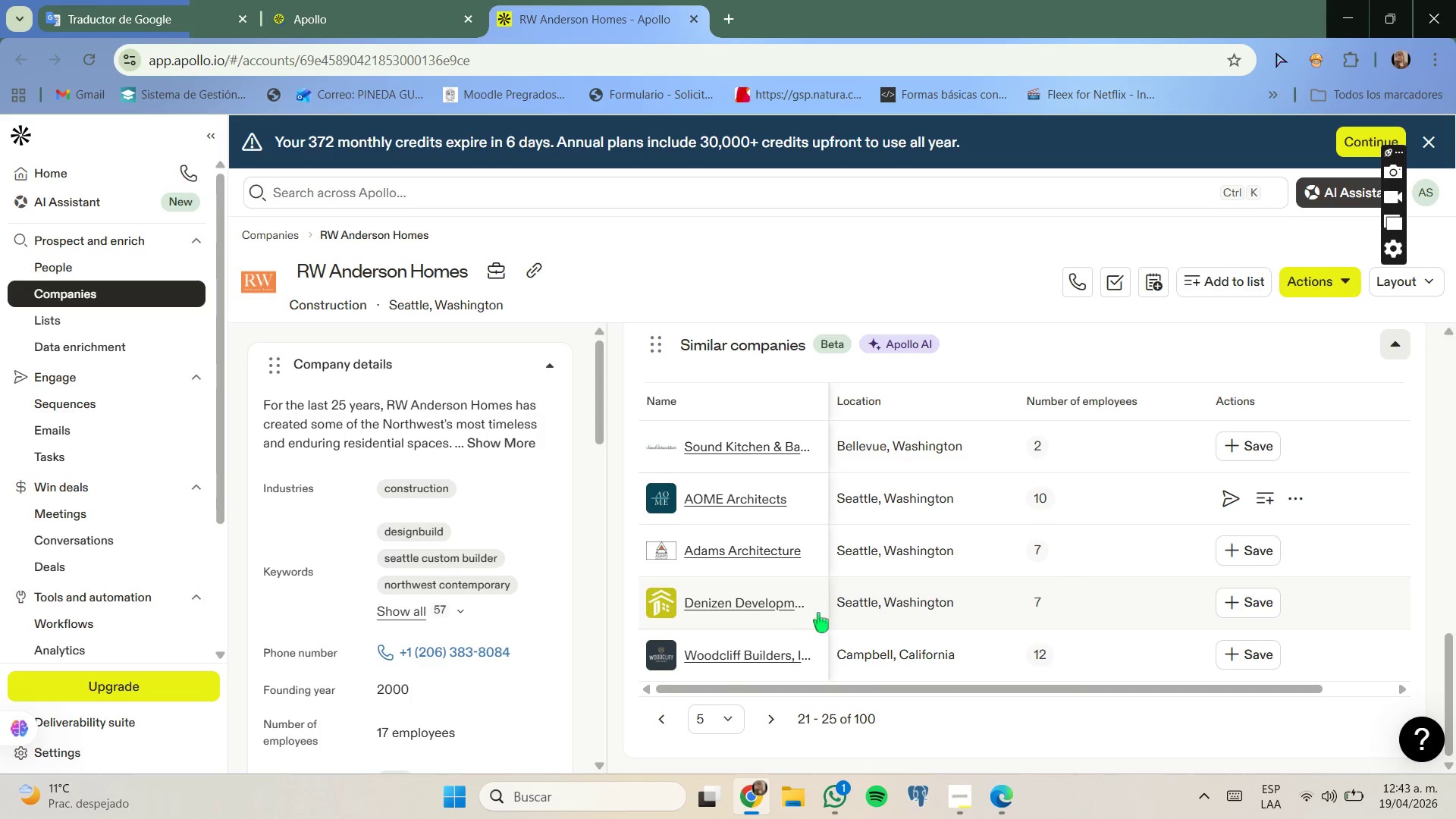 
left_click([773, 718])
 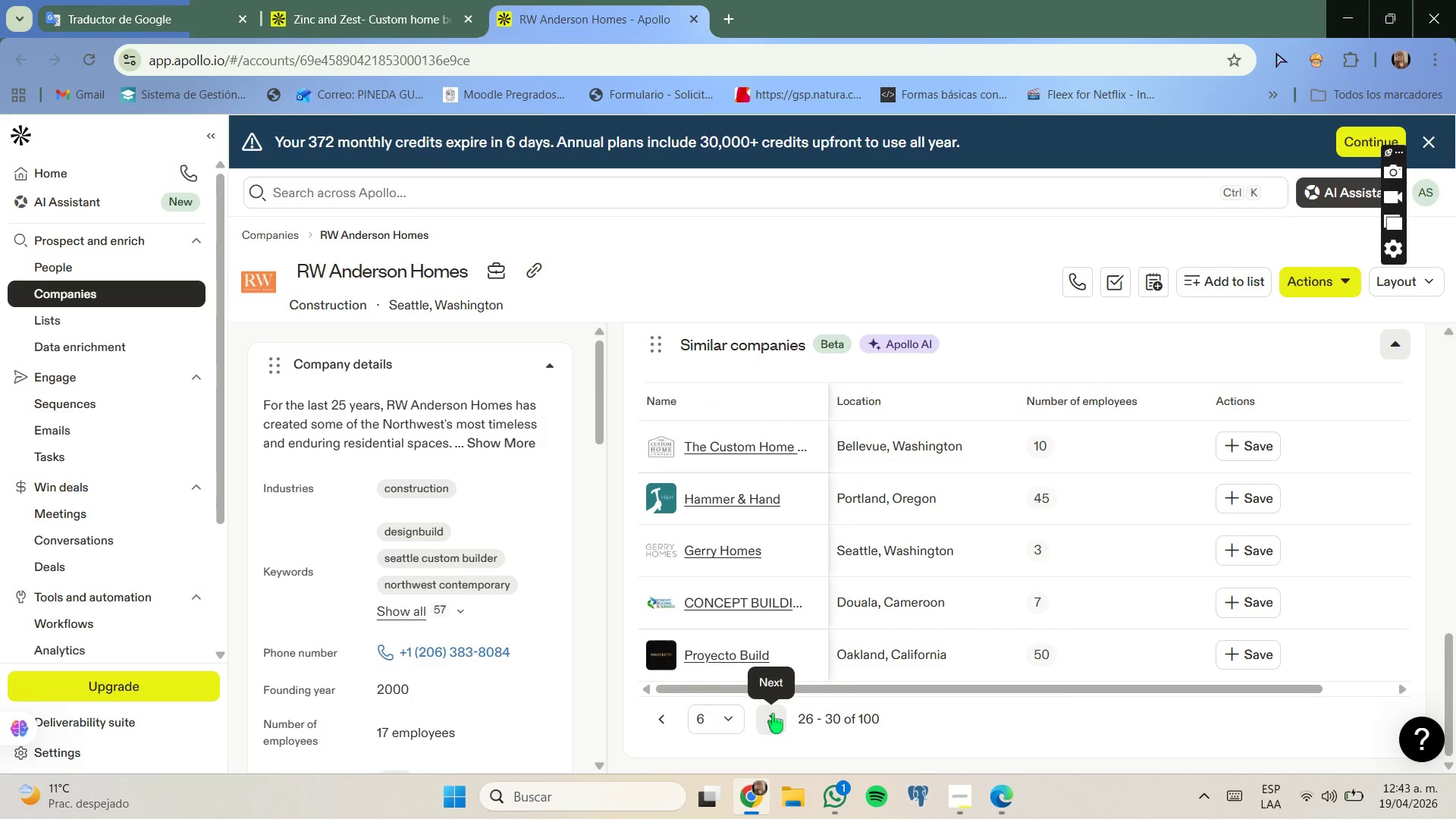 
left_click([773, 714])
 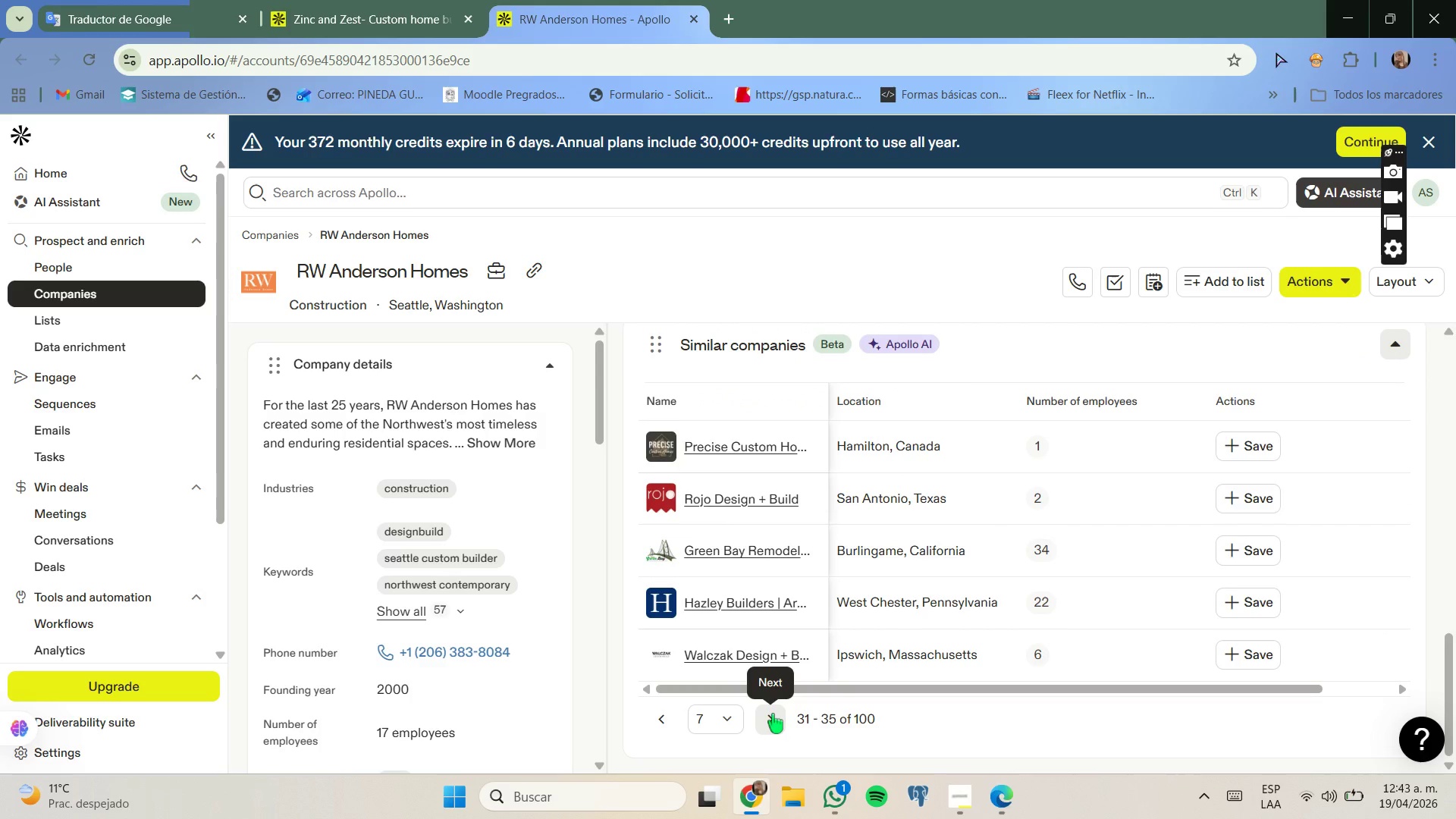 
left_click([773, 714])
 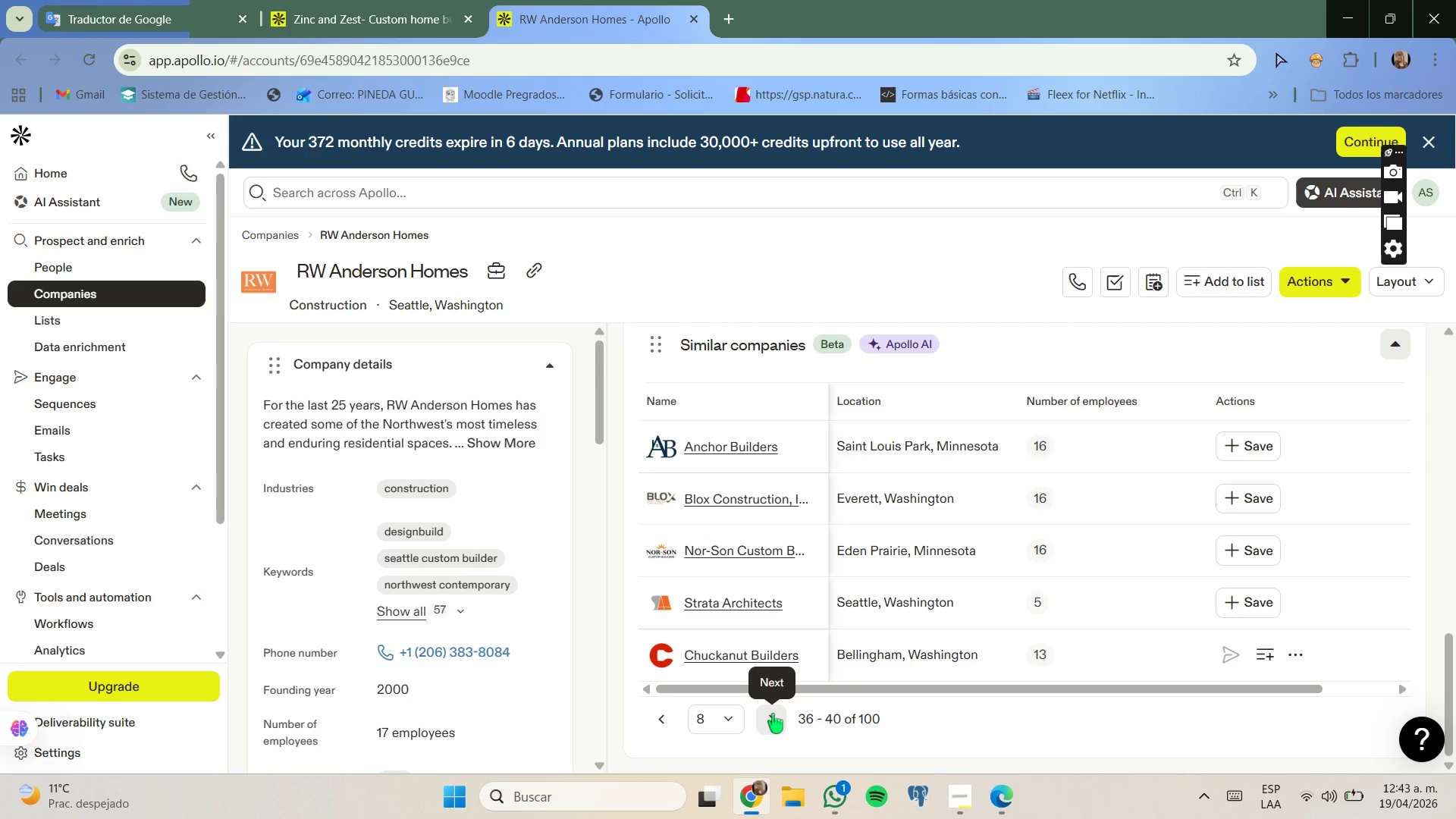 
wait(8.69)
 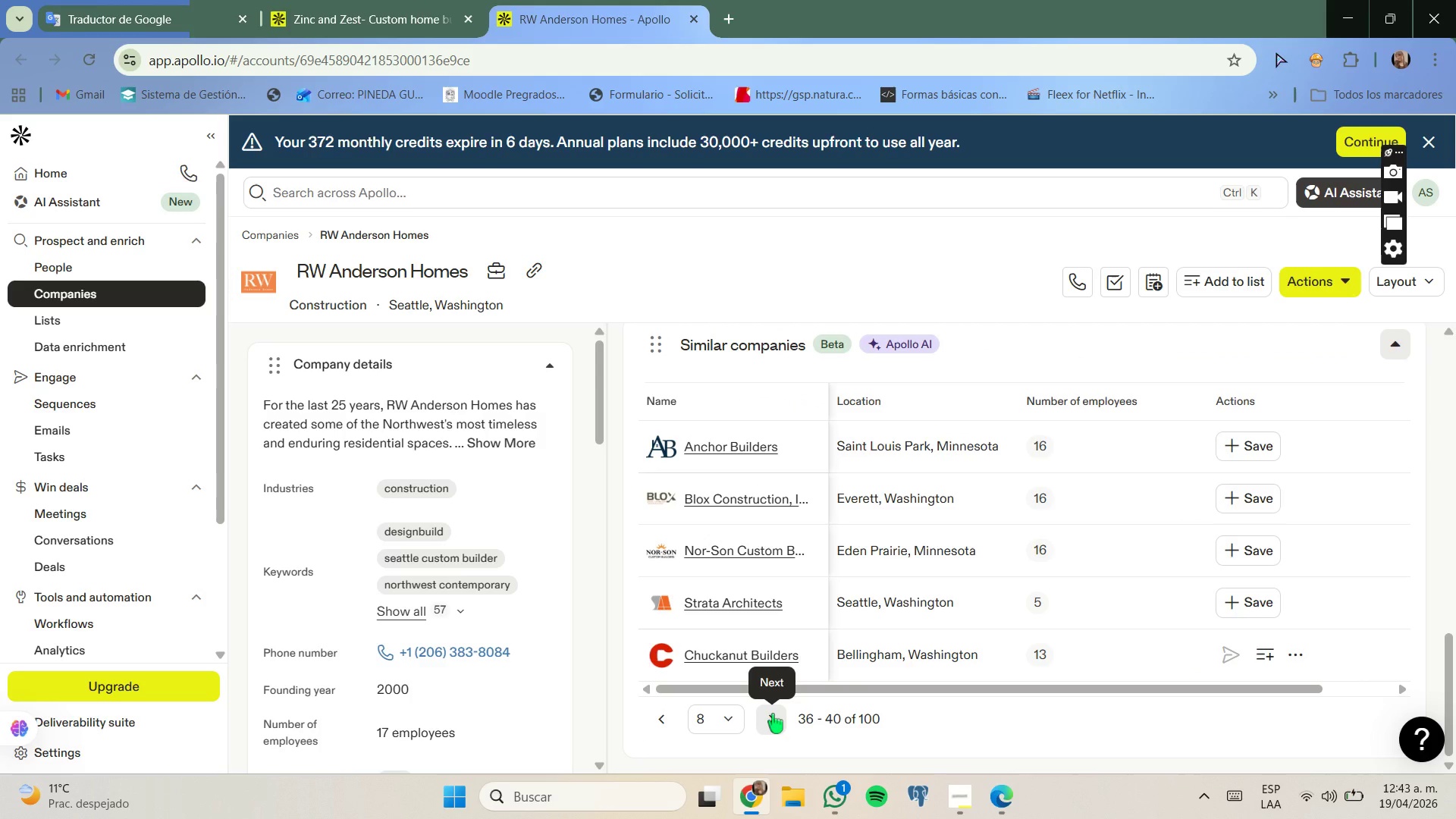 
left_click([773, 714])
 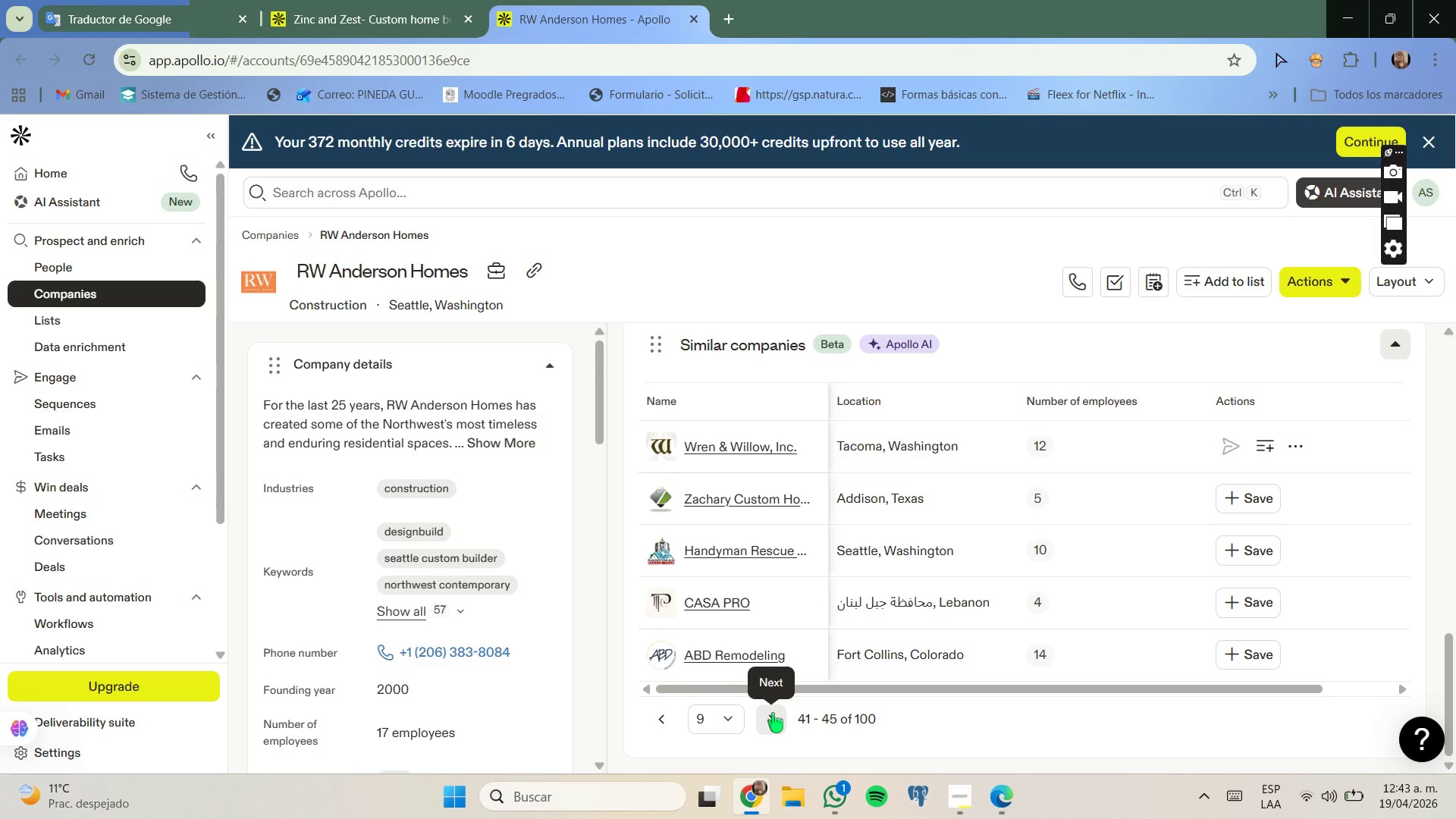 
left_click([773, 713])
 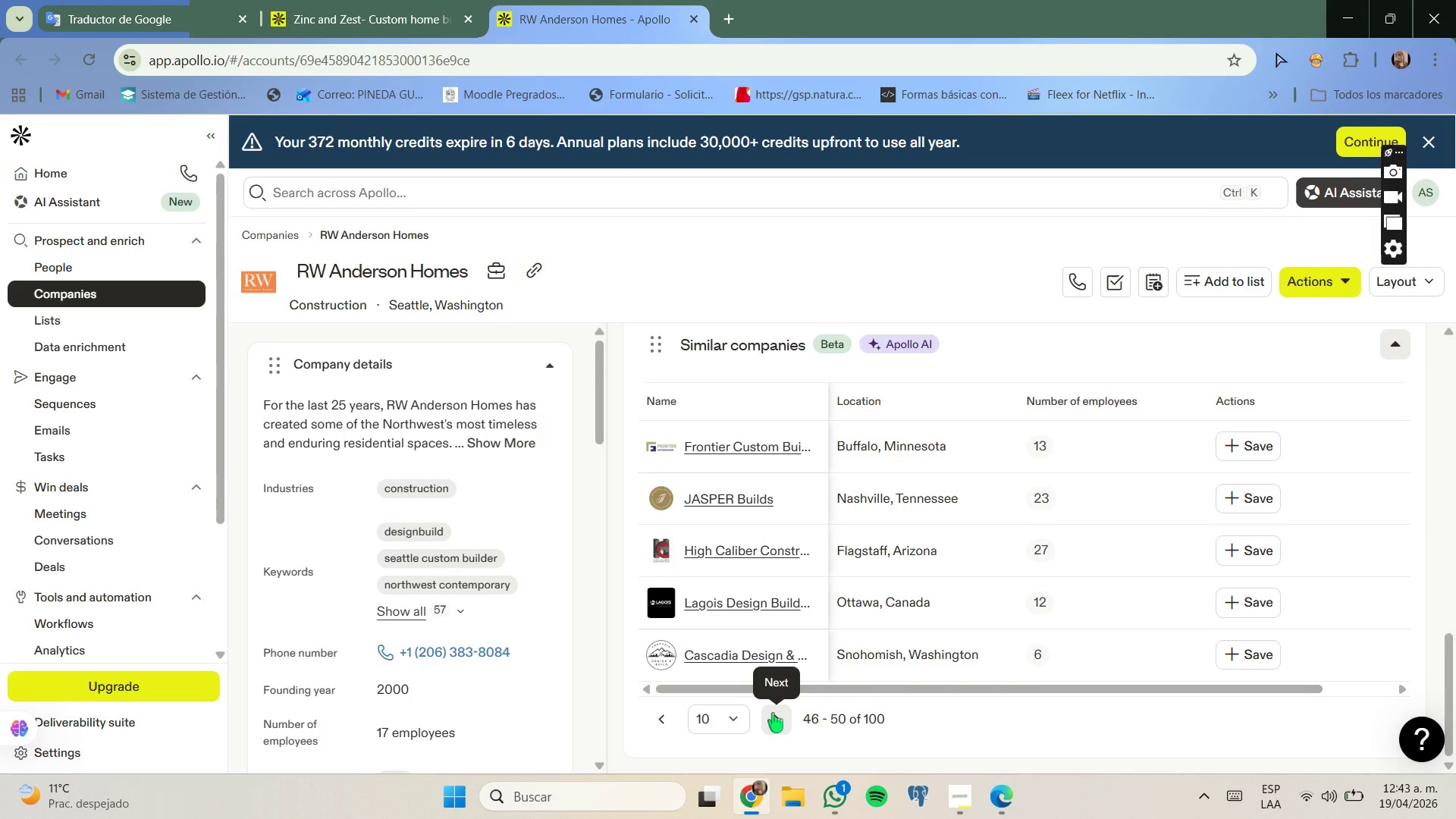 
left_click([773, 713])
 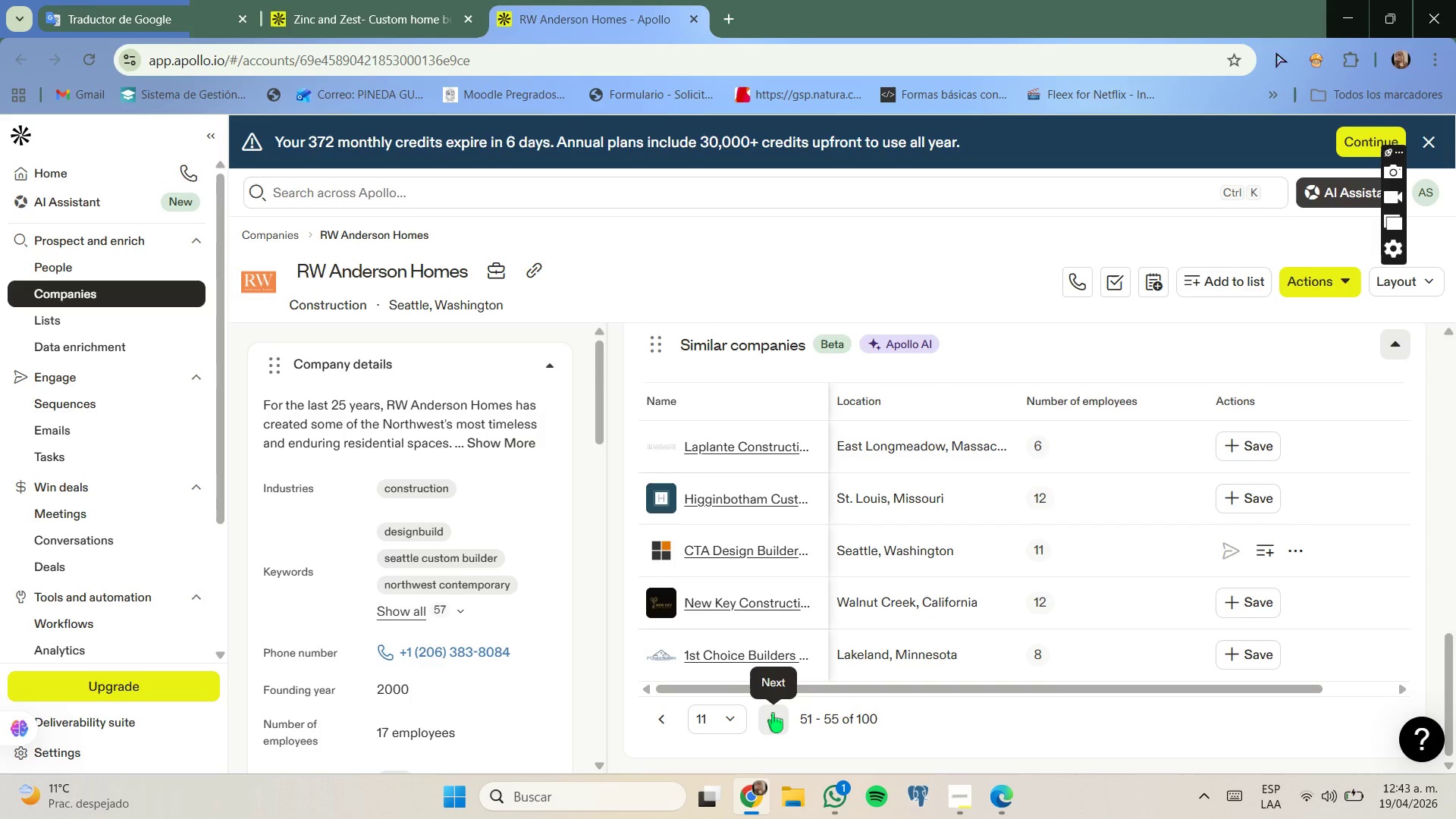 
left_click([773, 713])
 